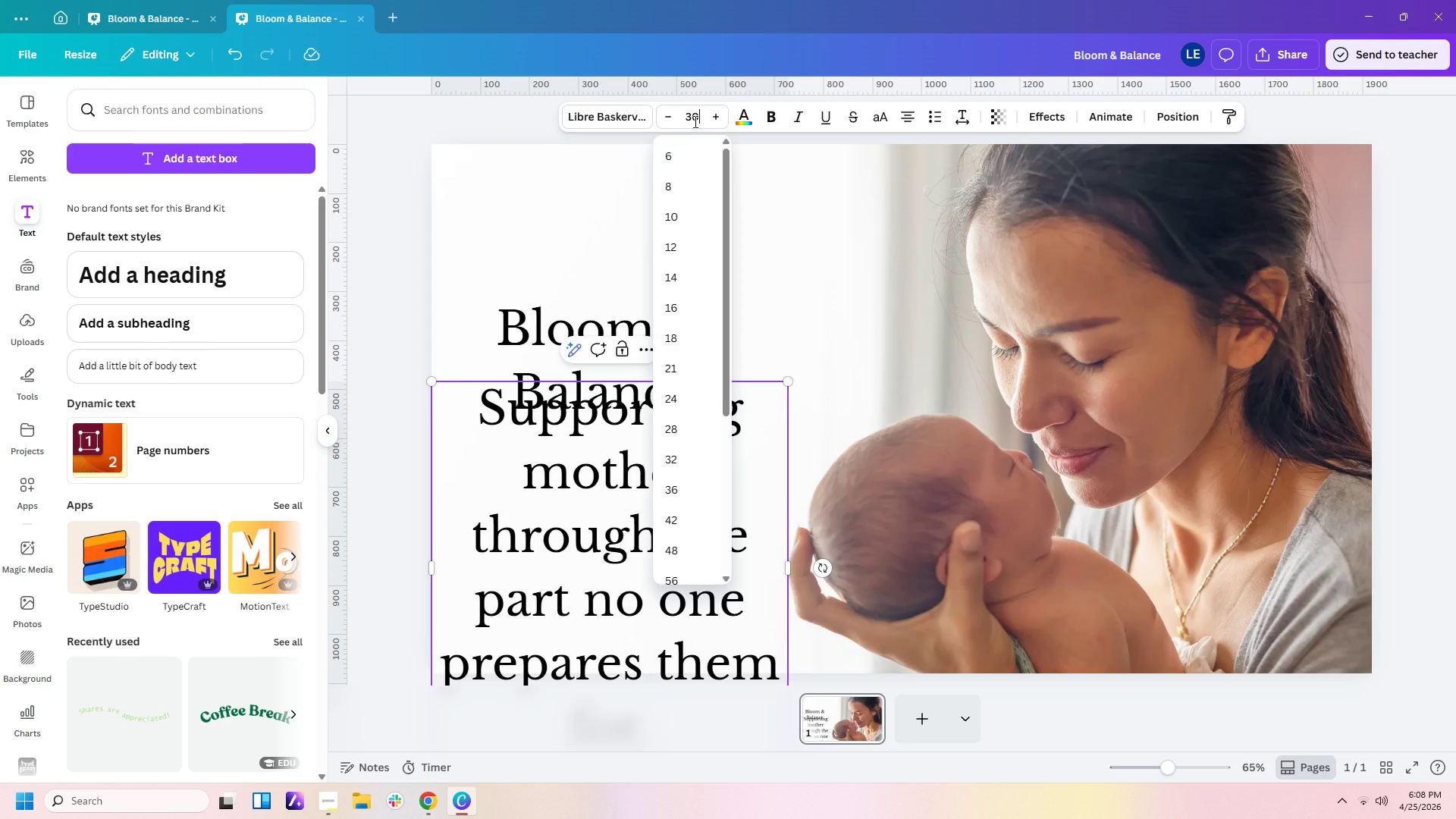 
key(Enter)
 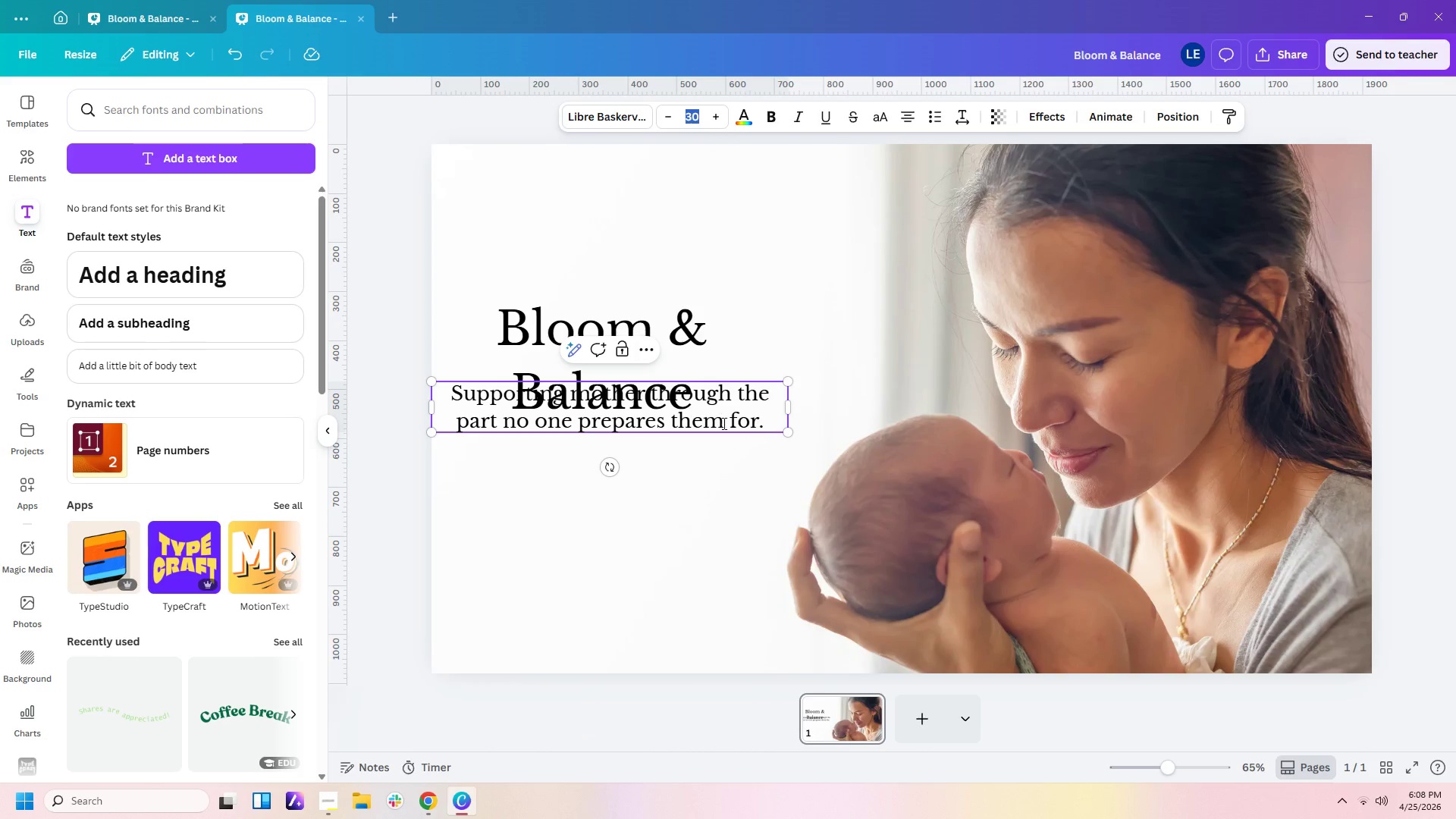 
left_click([726, 497])
 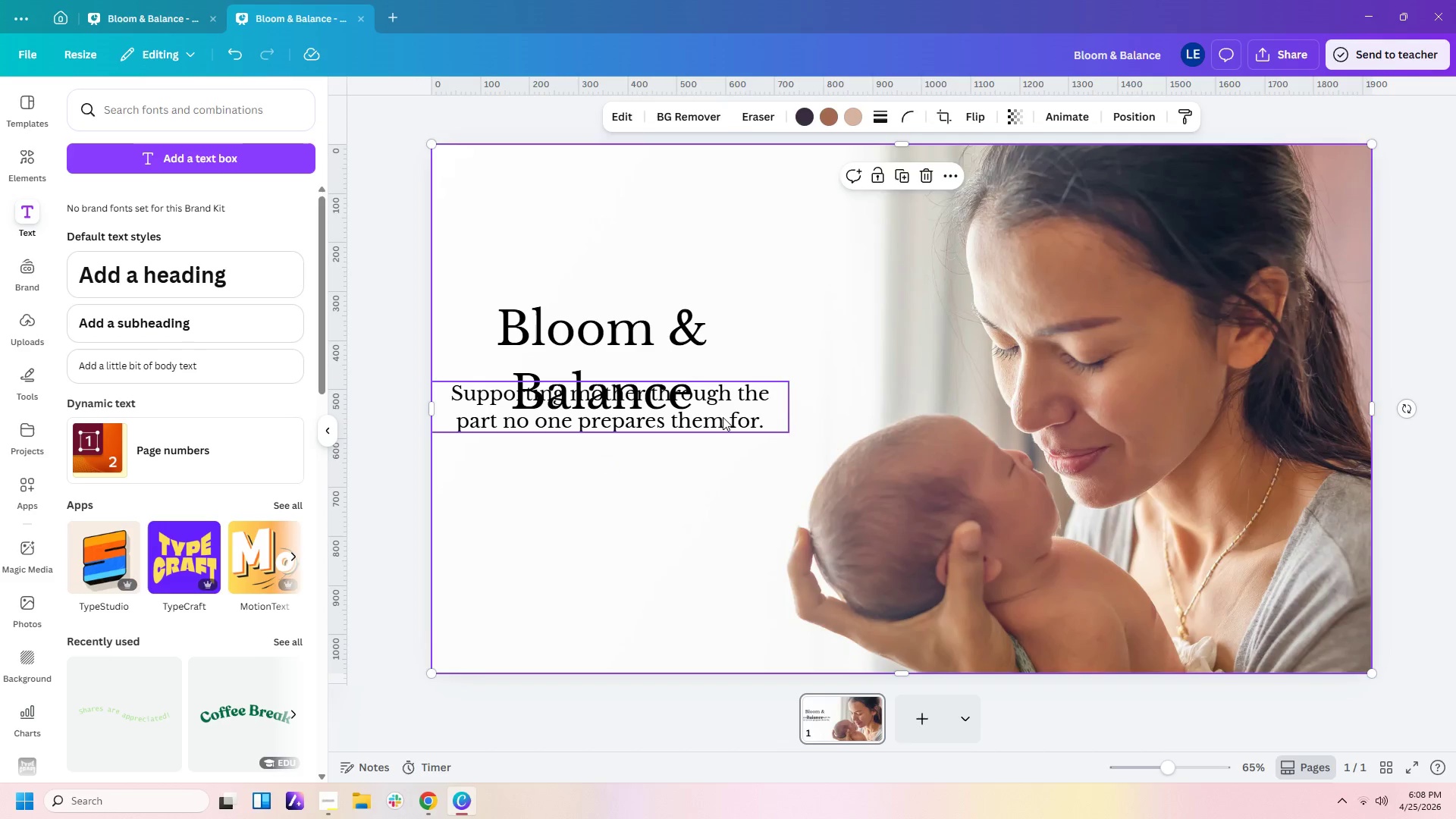 
left_click_drag(start_coordinate=[723, 417], to_coordinate=[765, 472])
 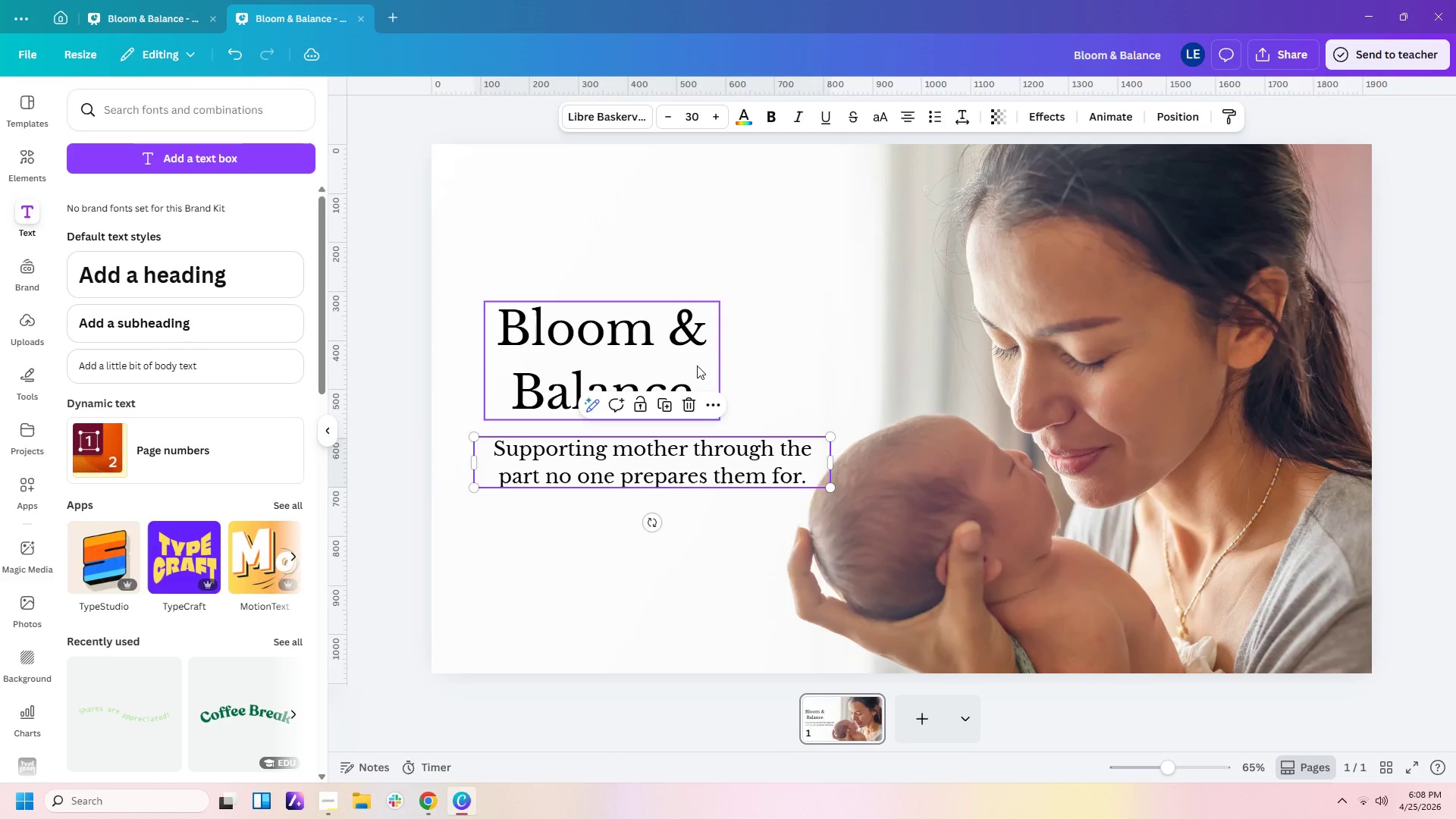 
left_click([685, 378])
 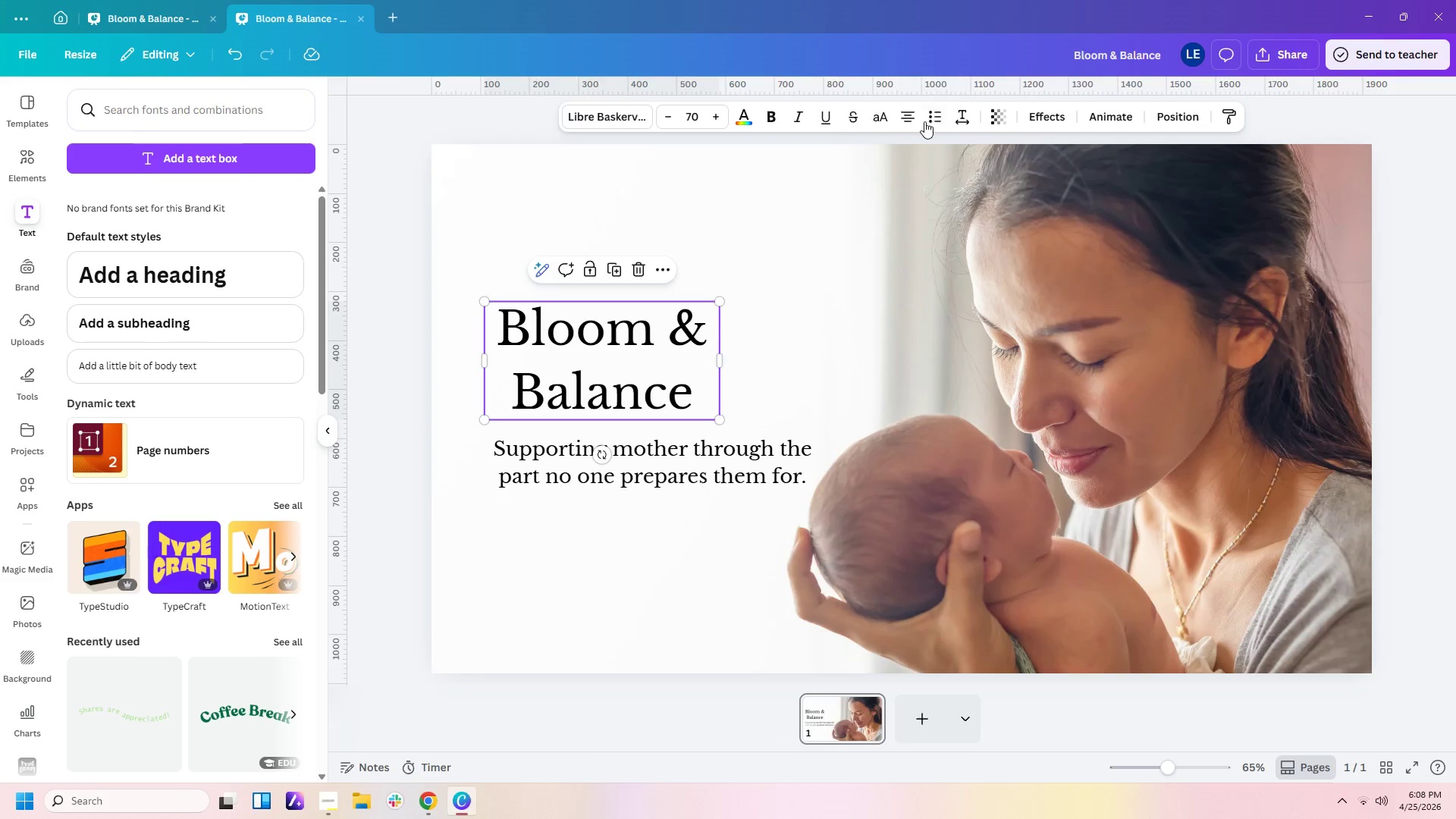 
left_click([908, 117])
 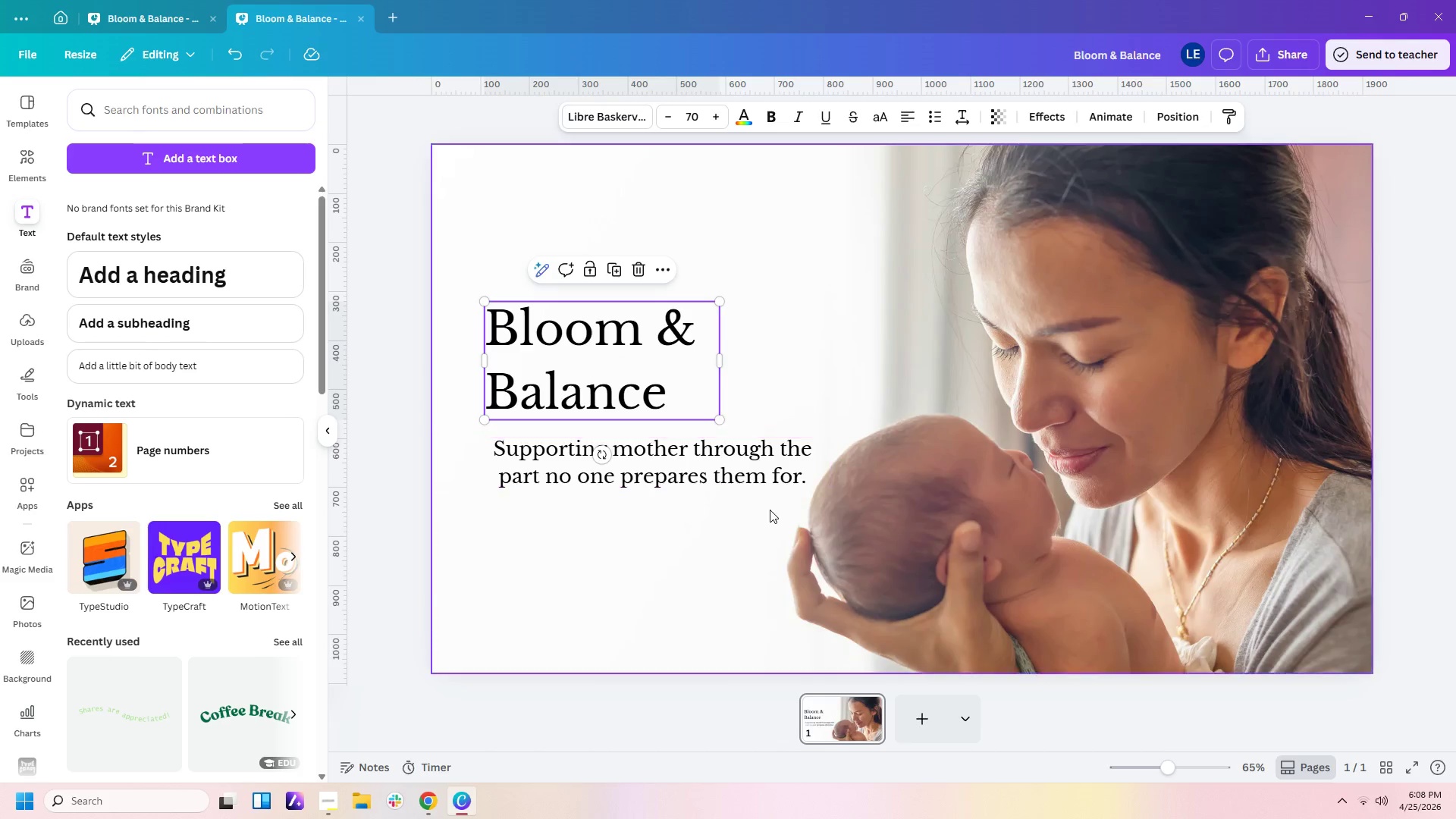 
left_click([764, 472])
 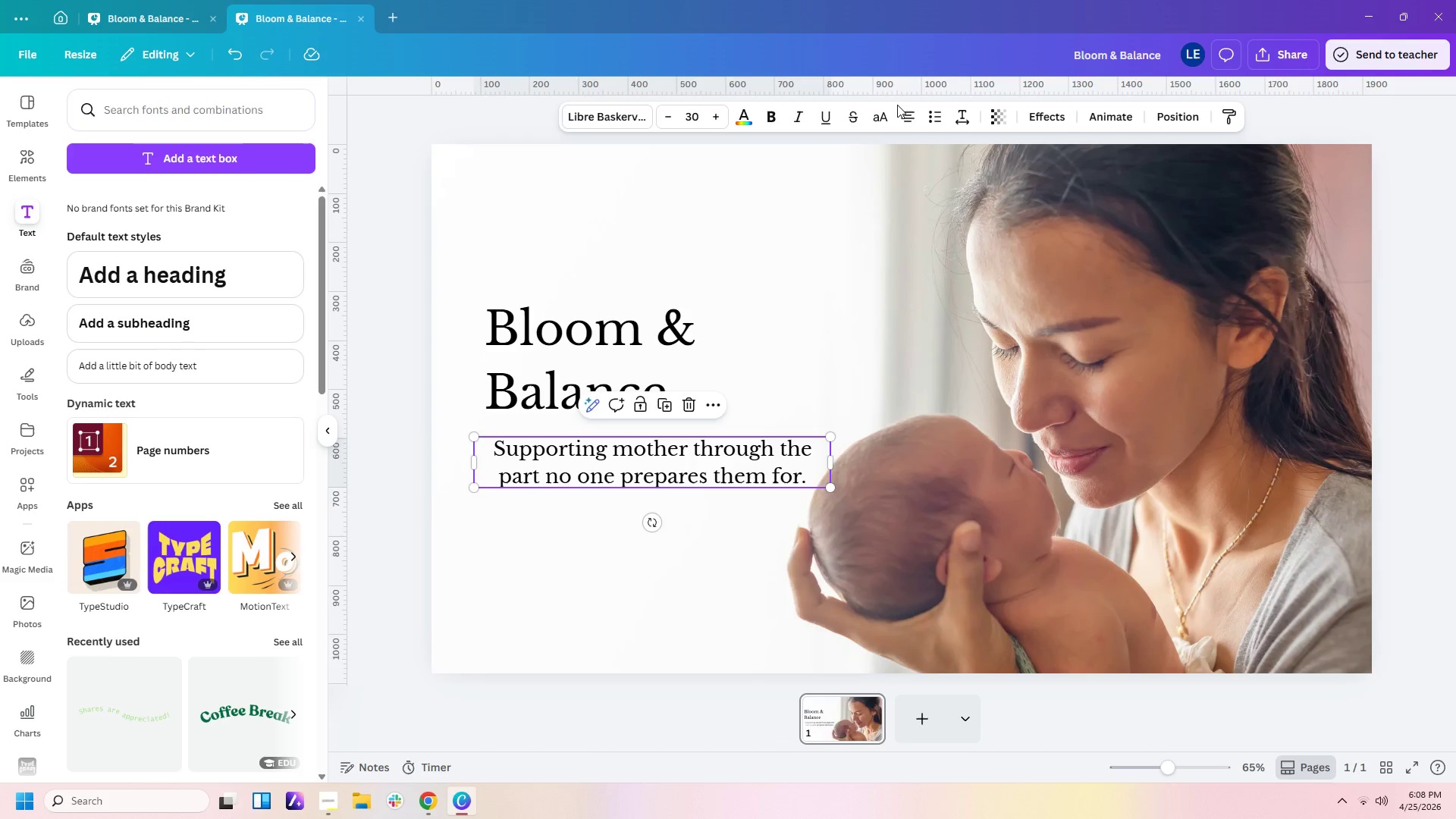 
left_click([901, 117])
 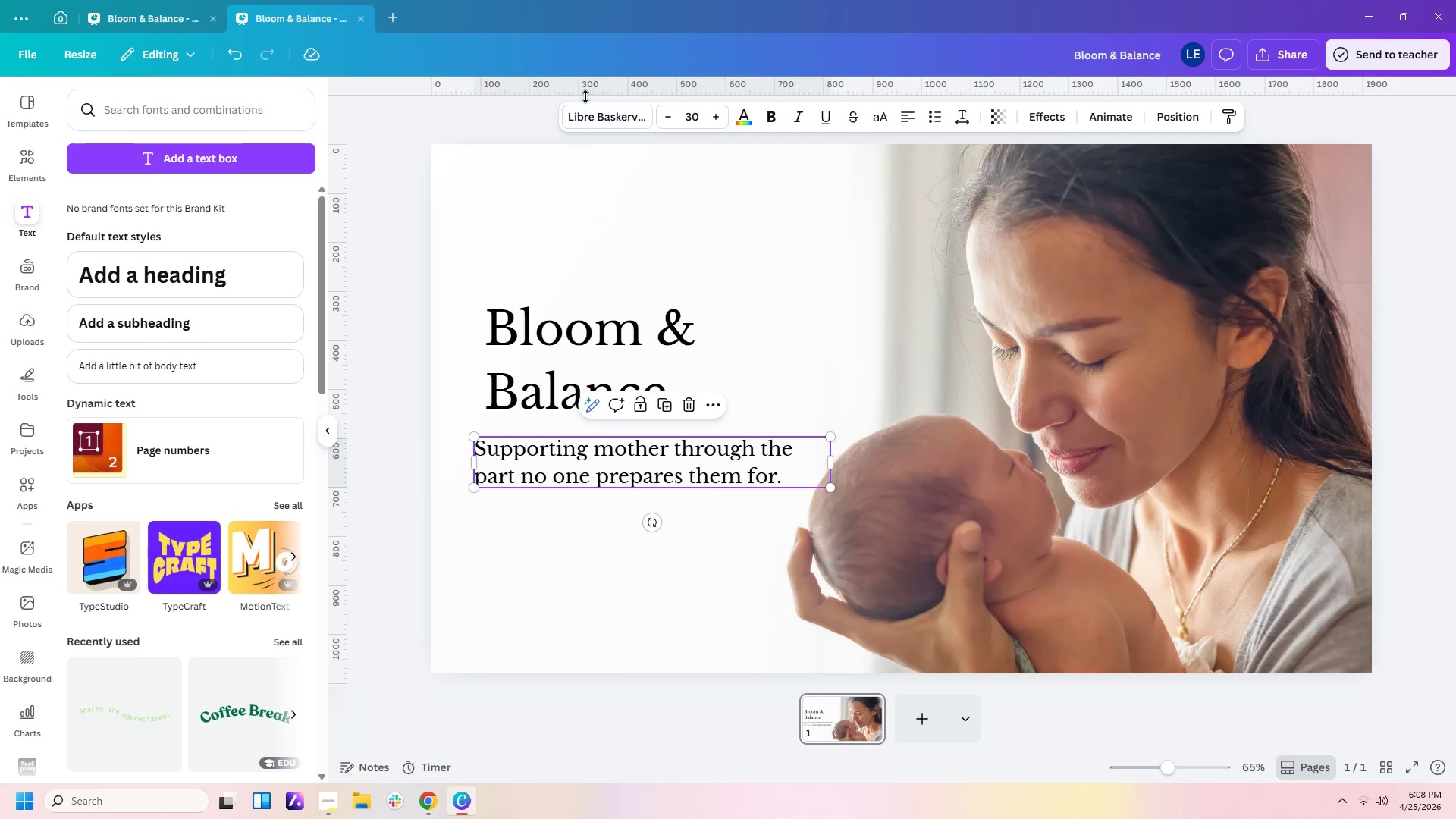 
left_click([595, 120])
 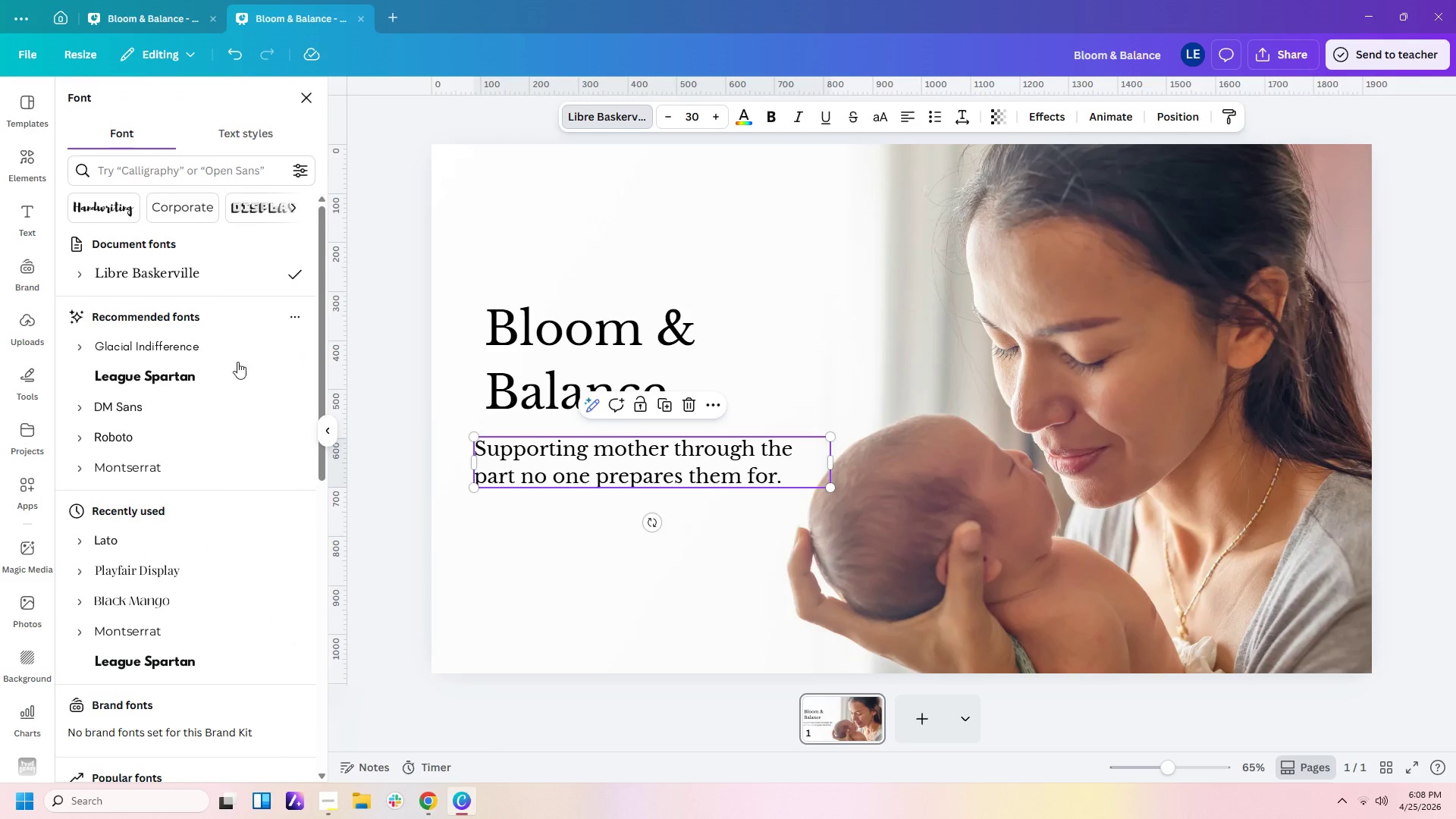 
left_click([168, 548])
 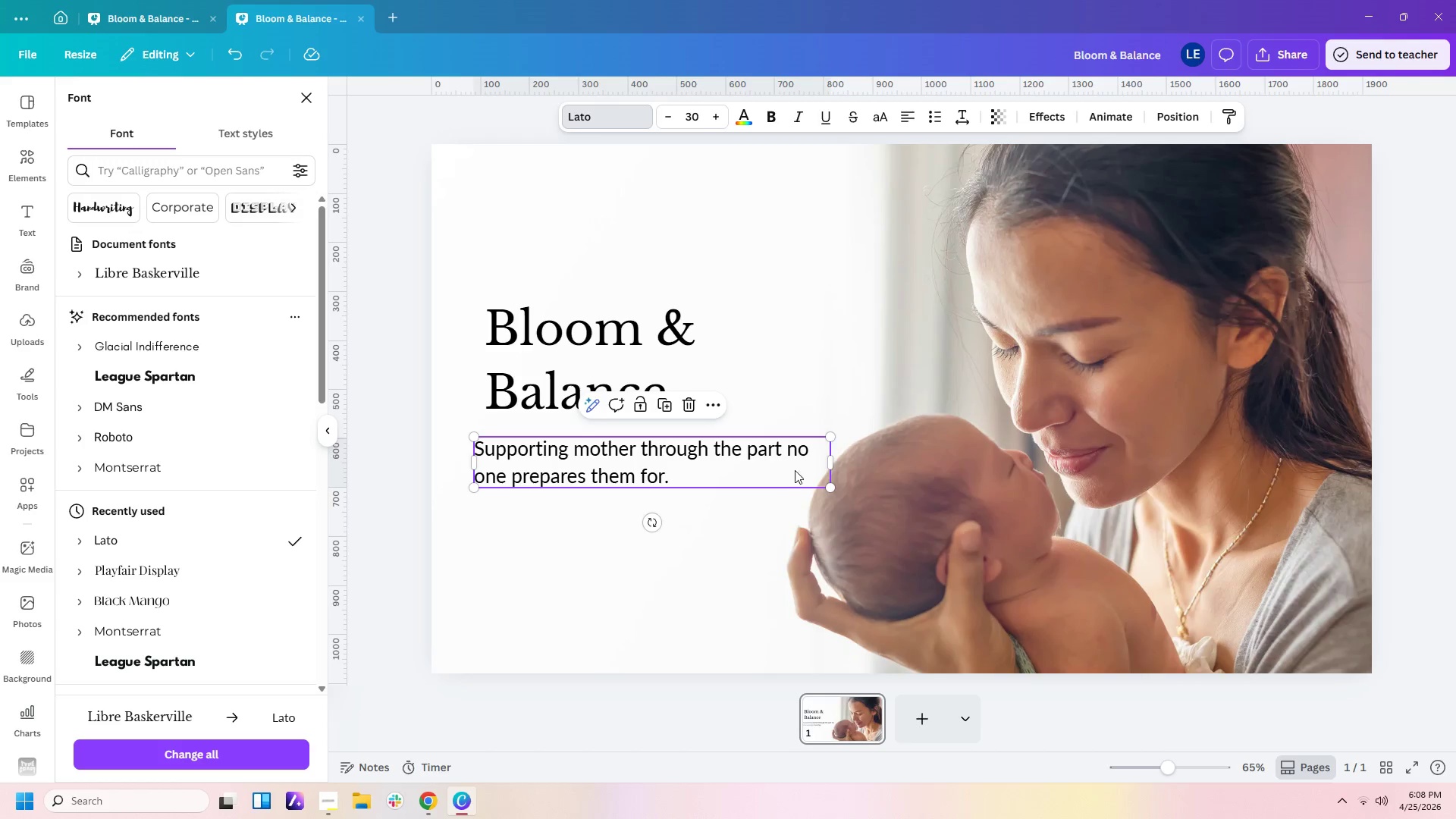 
left_click_drag(start_coordinate=[835, 460], to_coordinate=[761, 477])
 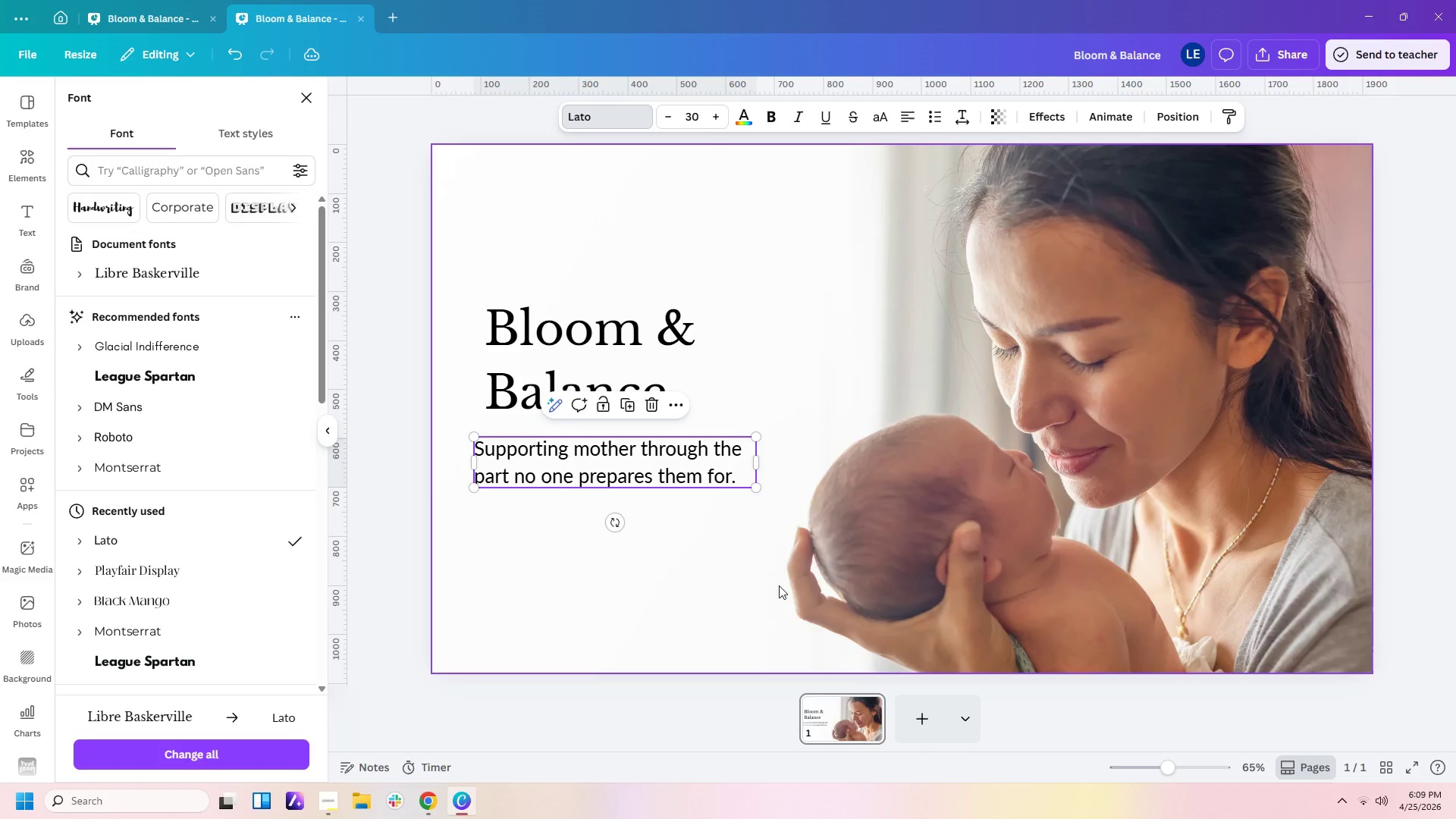 
left_click([736, 588])
 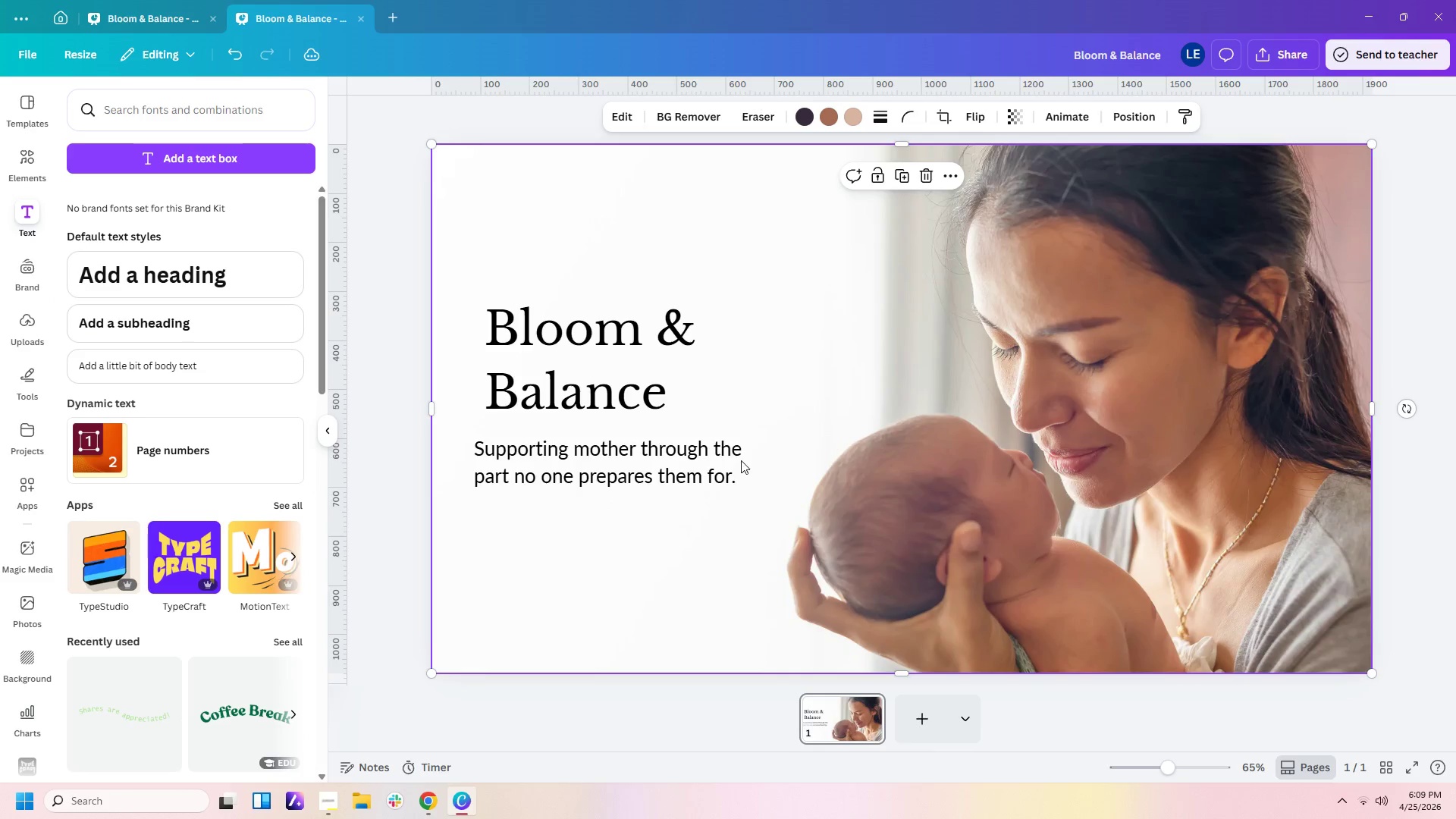 
left_click([741, 455])
 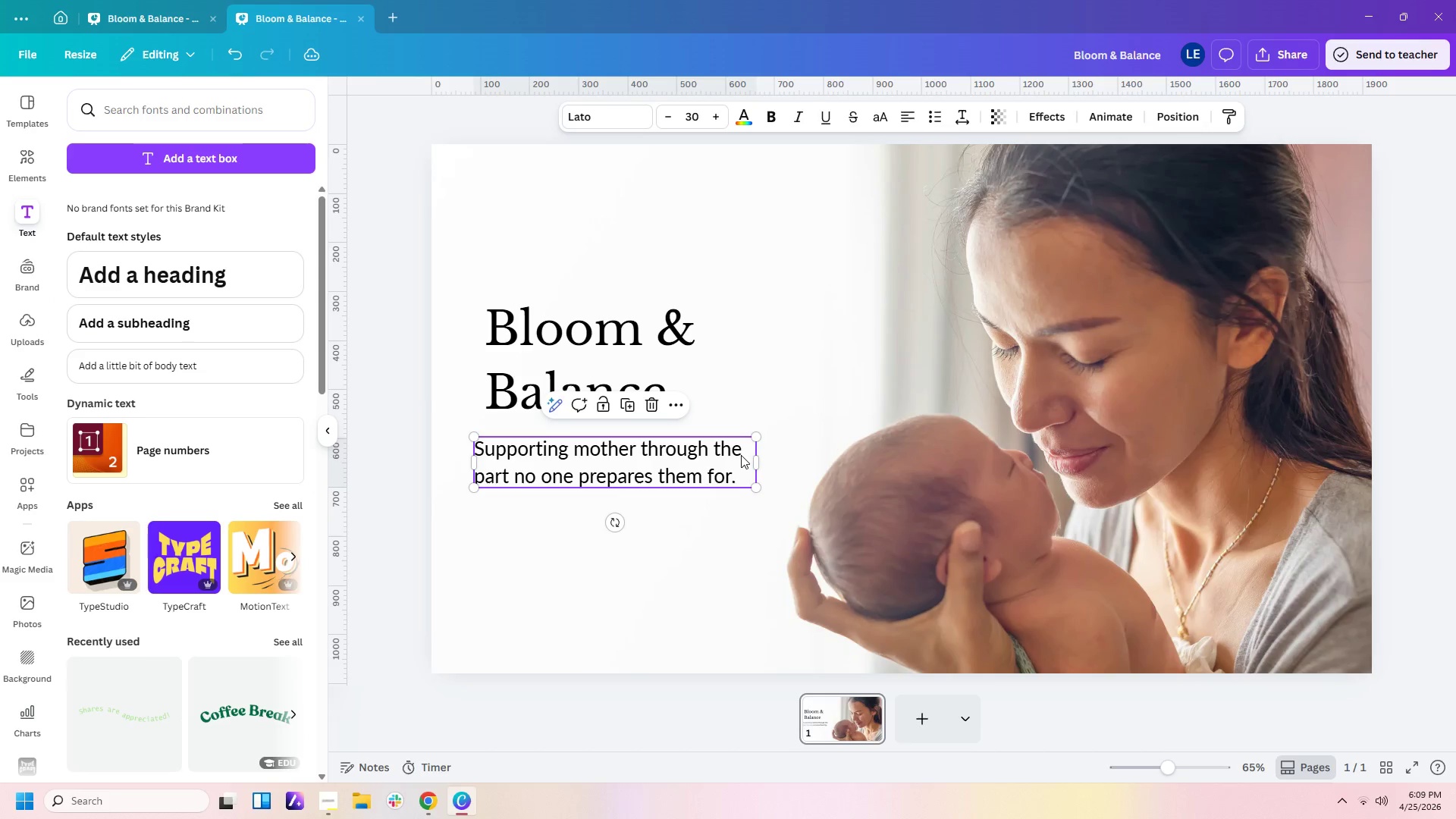 
key(Control+C)
 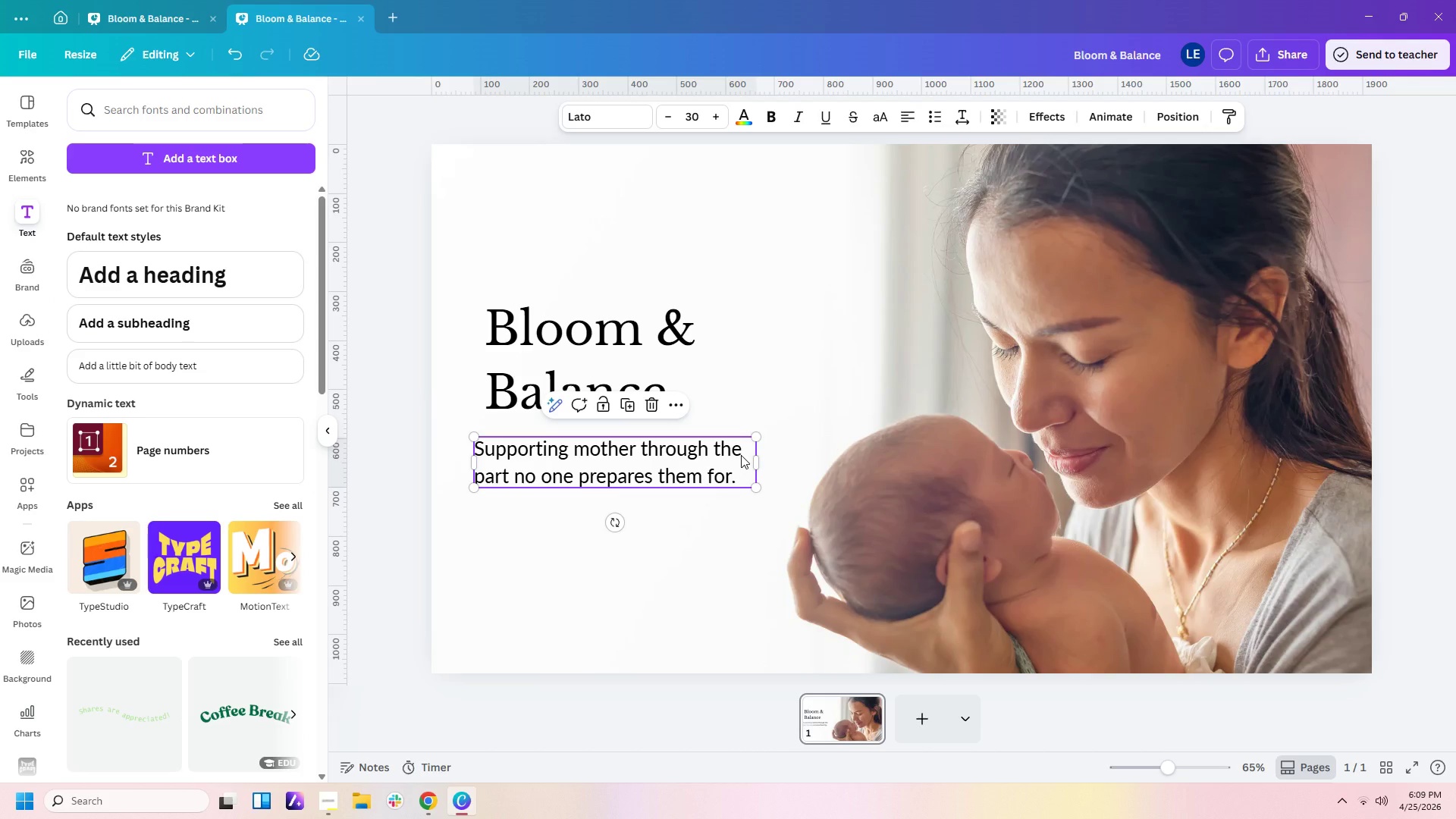 
key(V)
 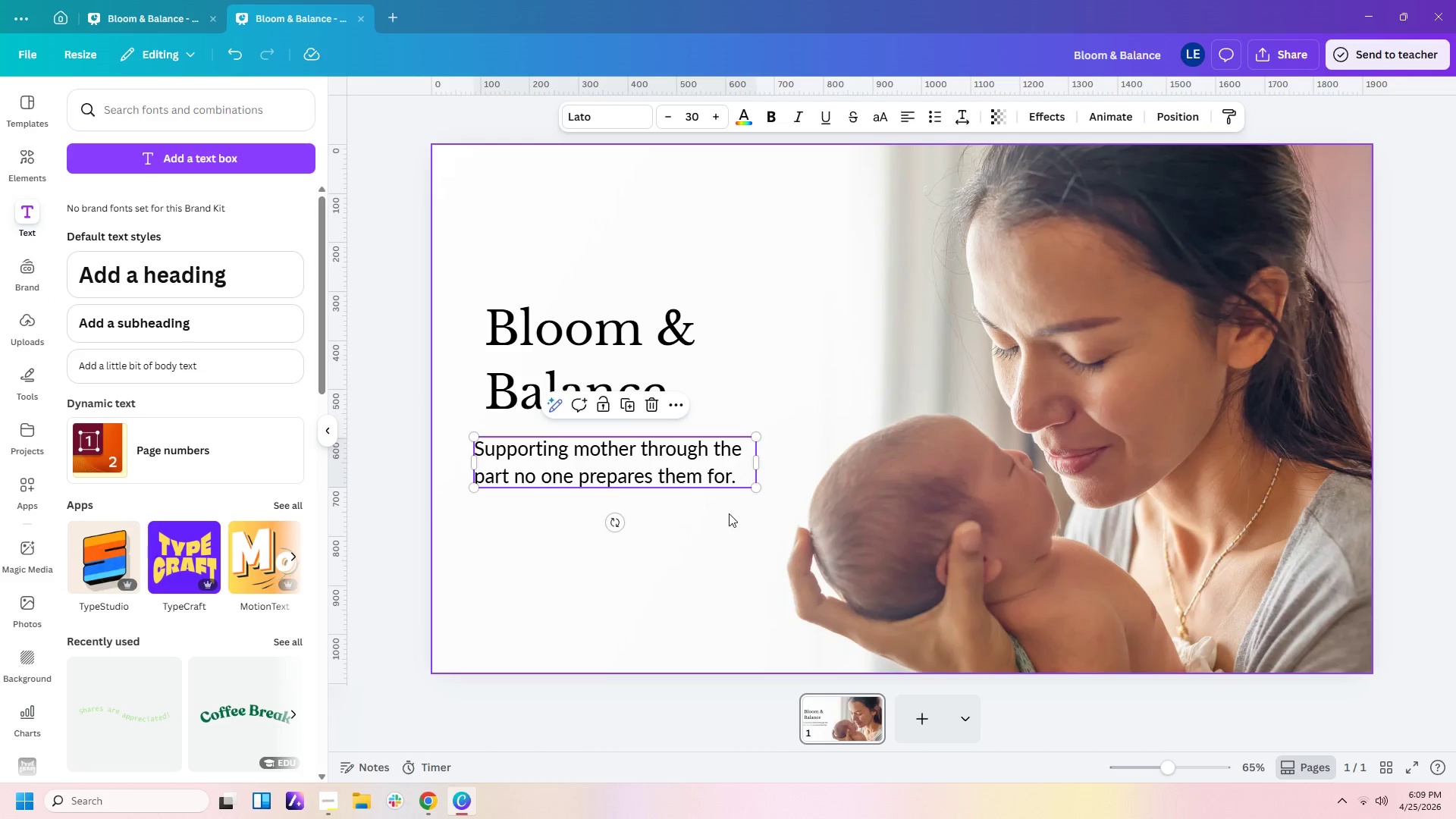 
key(Control+V)
 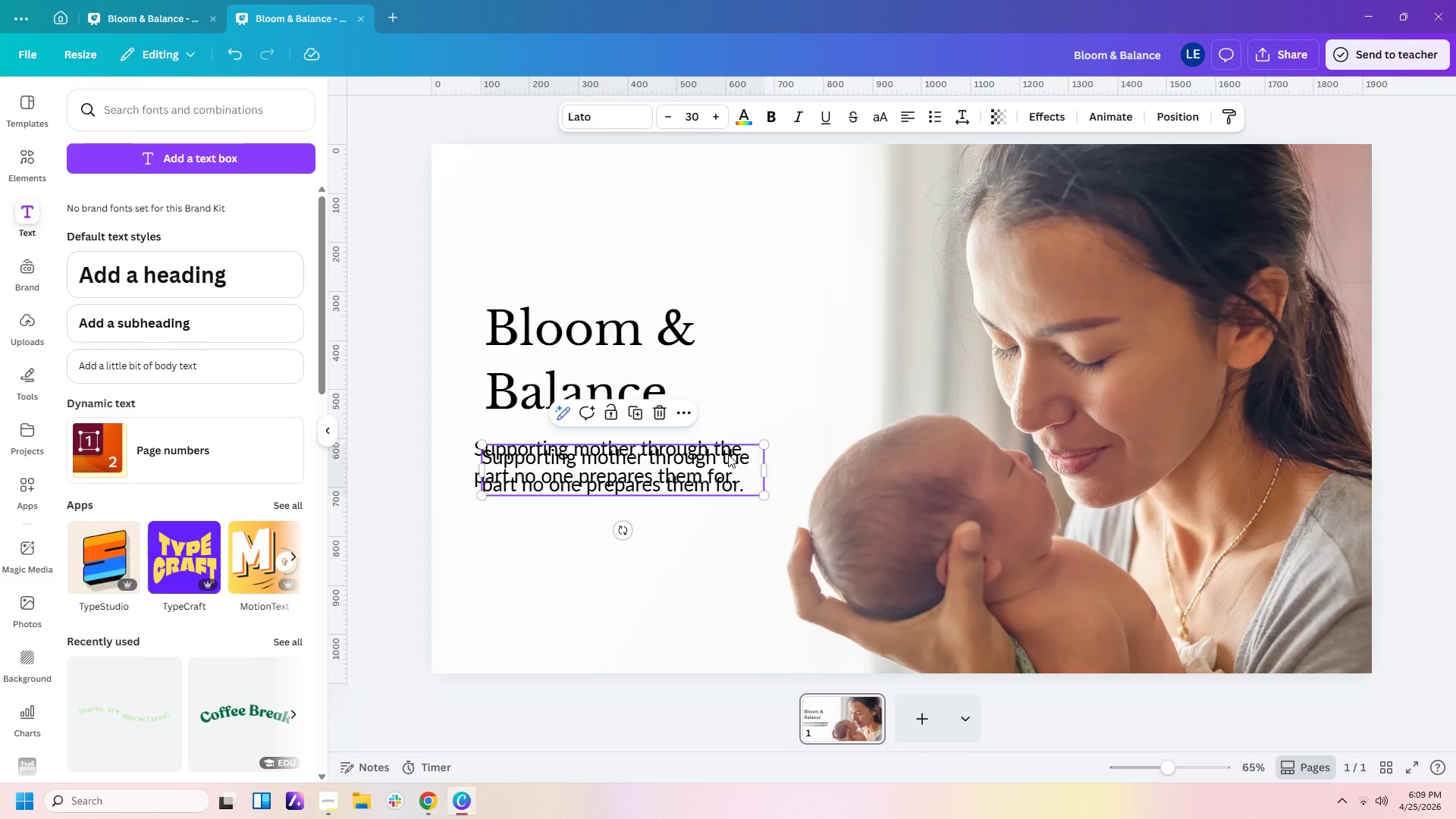 
left_click_drag(start_coordinate=[728, 454], to_coordinate=[724, 546])
 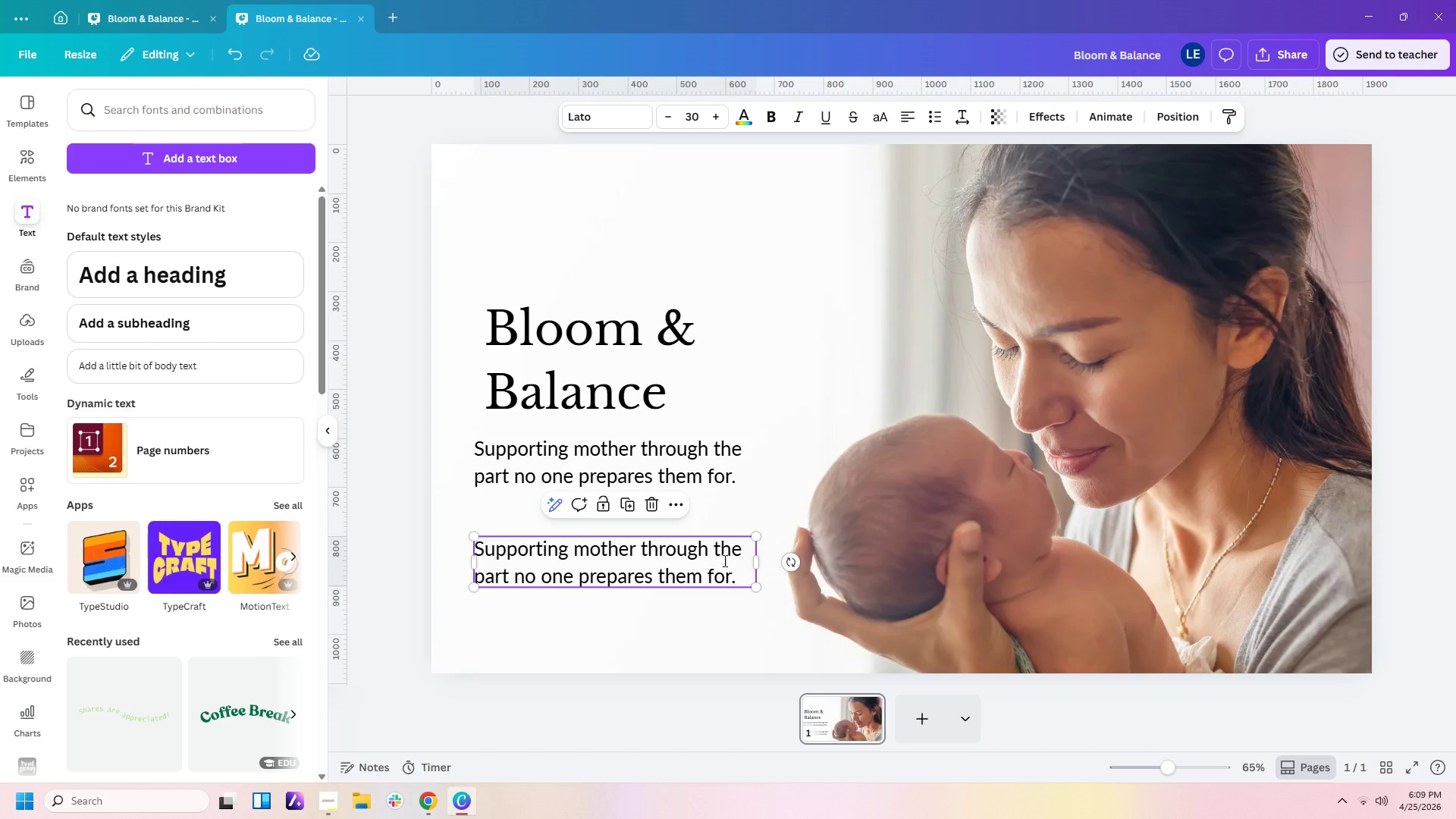 
double_click([723, 560])
 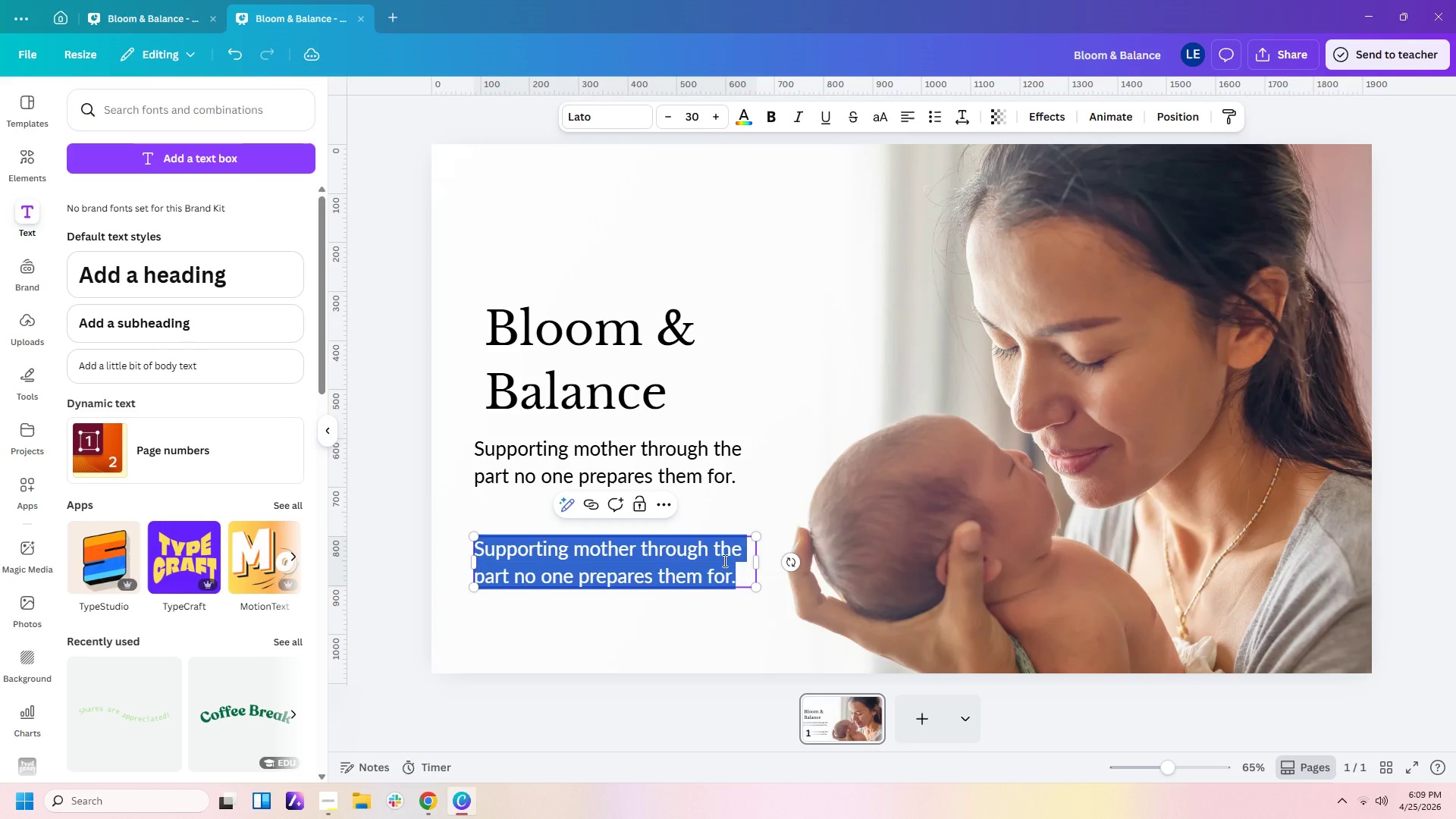 
hold_key(key=ShiftLeft, duration=0.44)
 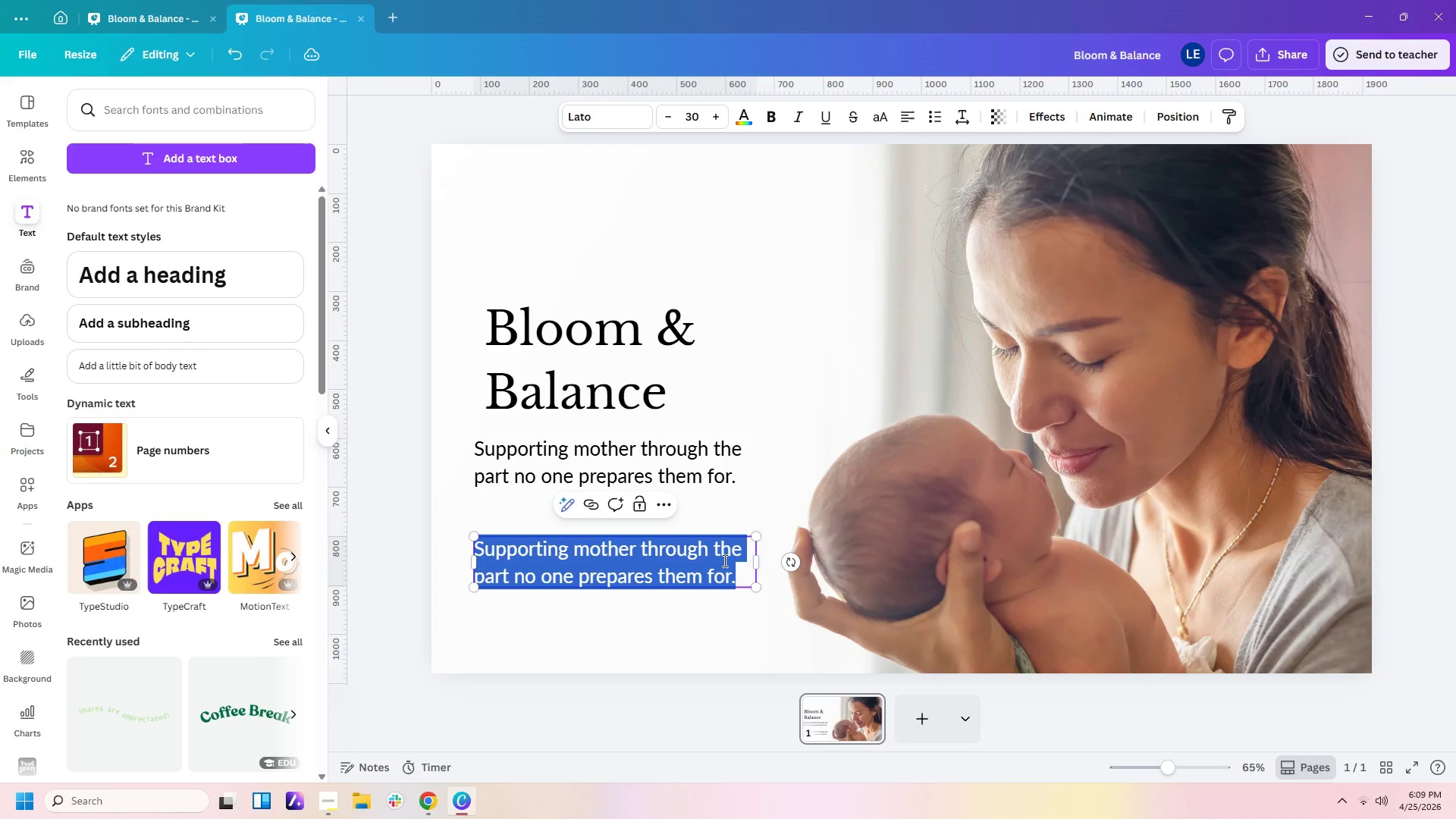 
type(The fist)
key(Backspace)
key(Backspace)
type(rst 6 weeks after bu=)
key(Backspace)
key(Backspace)
type(irth shou')
key(Backspace)
type(ld')
key(Backspace)
type(n't feel like going it alome)
key(Backspace)
key(Backspace)
type(ne.)
 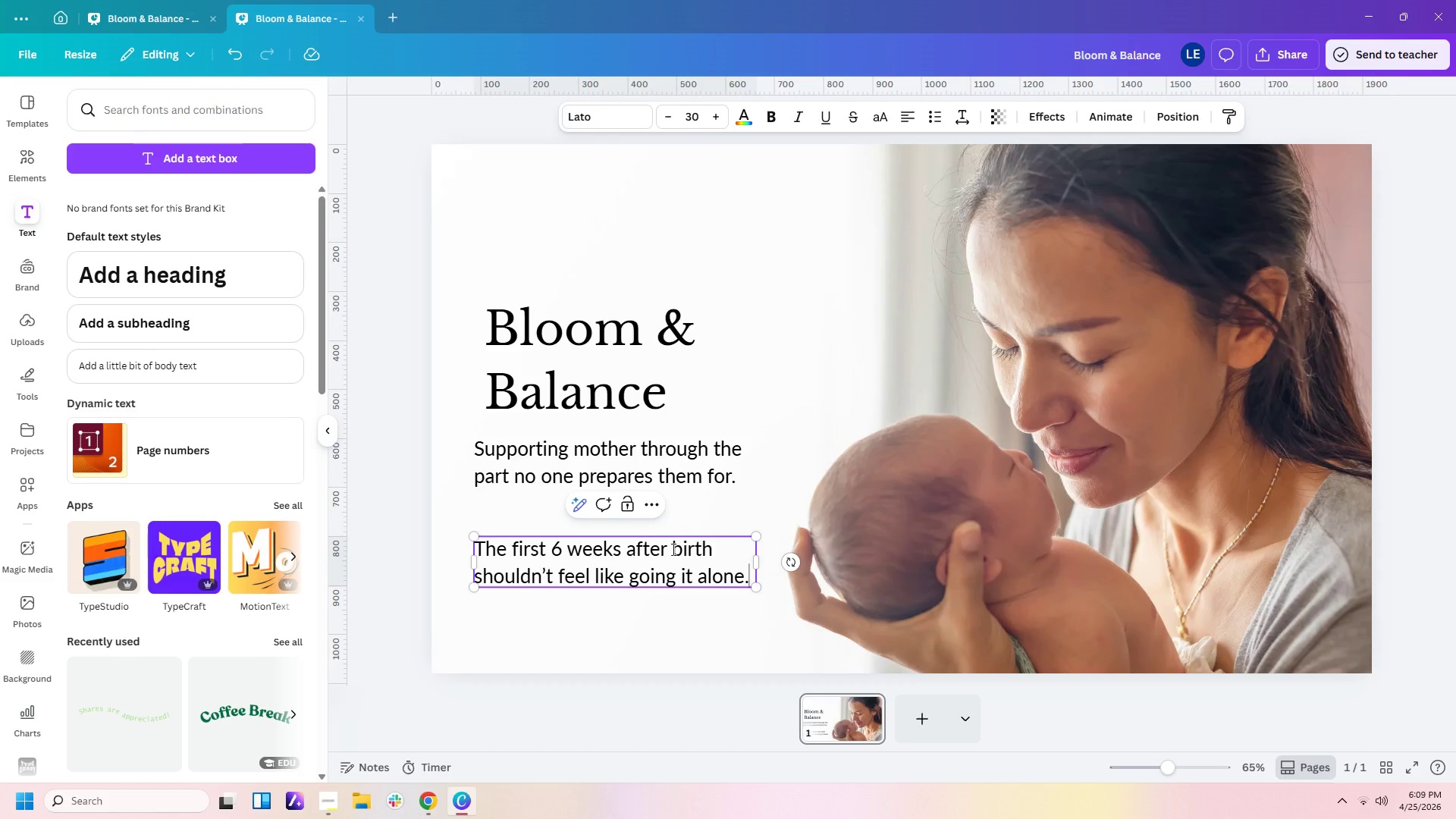 
left_click_drag(start_coordinate=[685, 356], to_coordinate=[673, 337])
 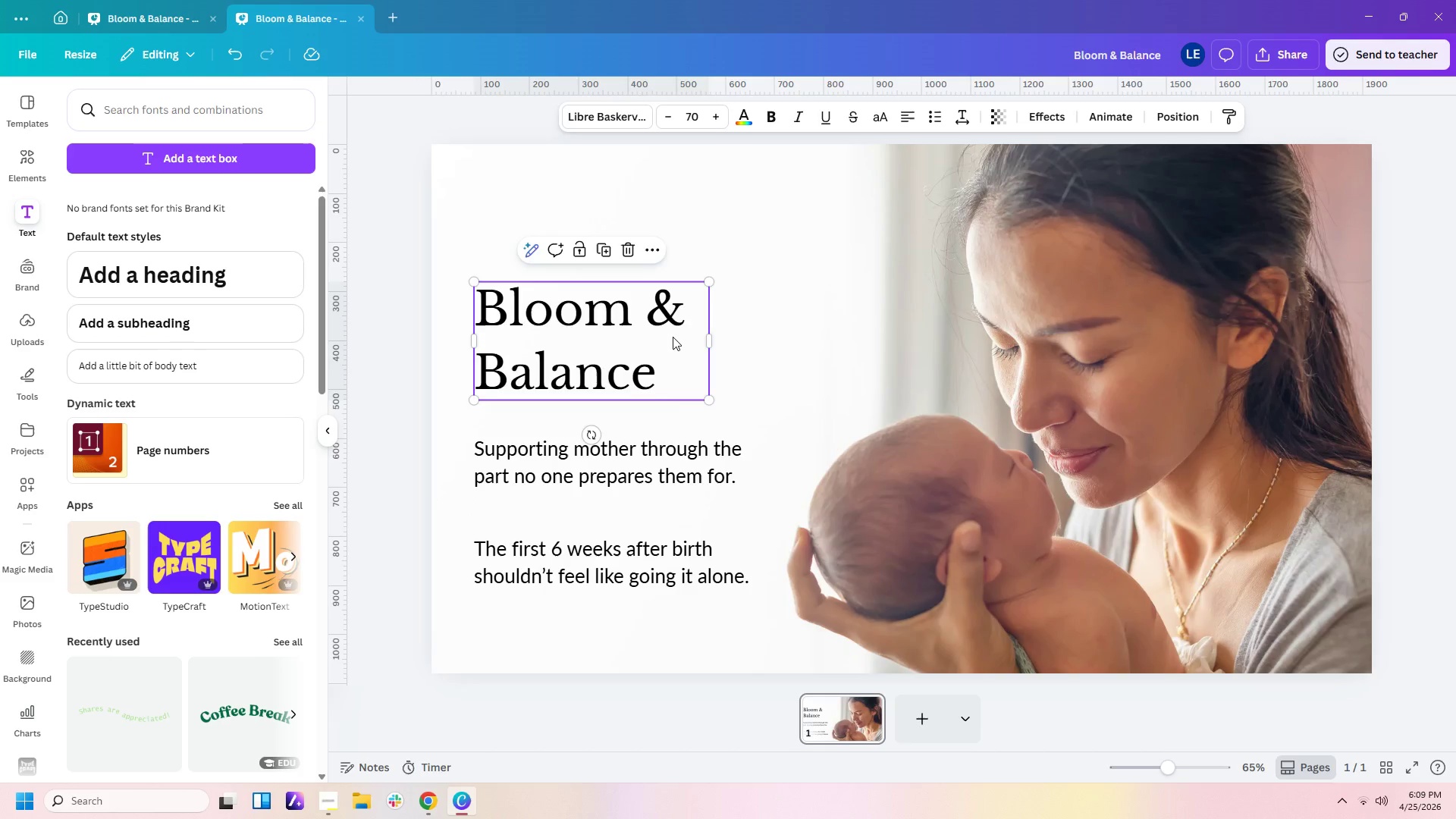 
left_click_drag(start_coordinate=[673, 337], to_coordinate=[679, 347])
 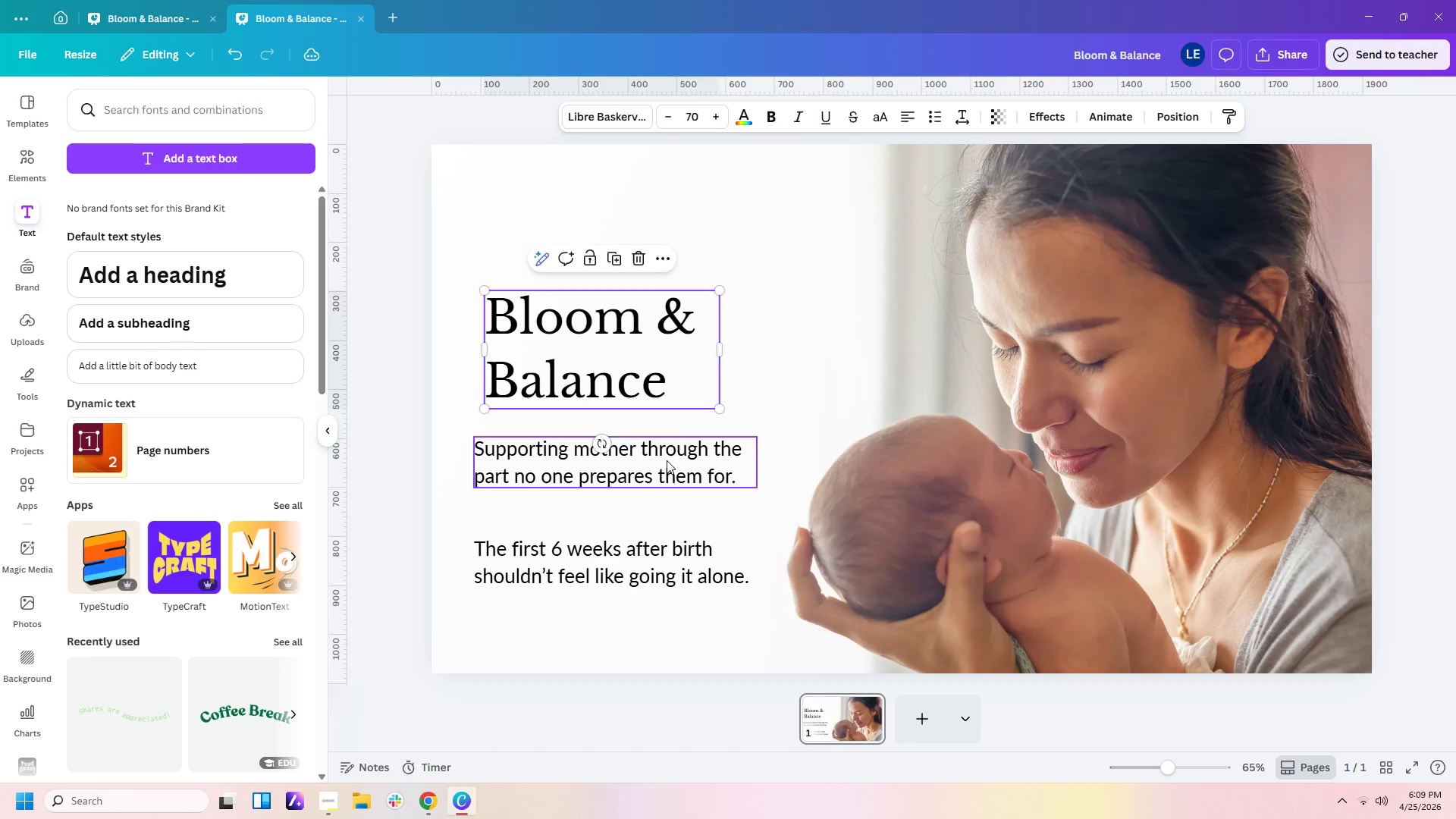 
left_click_drag(start_coordinate=[667, 460], to_coordinate=[678, 449])
 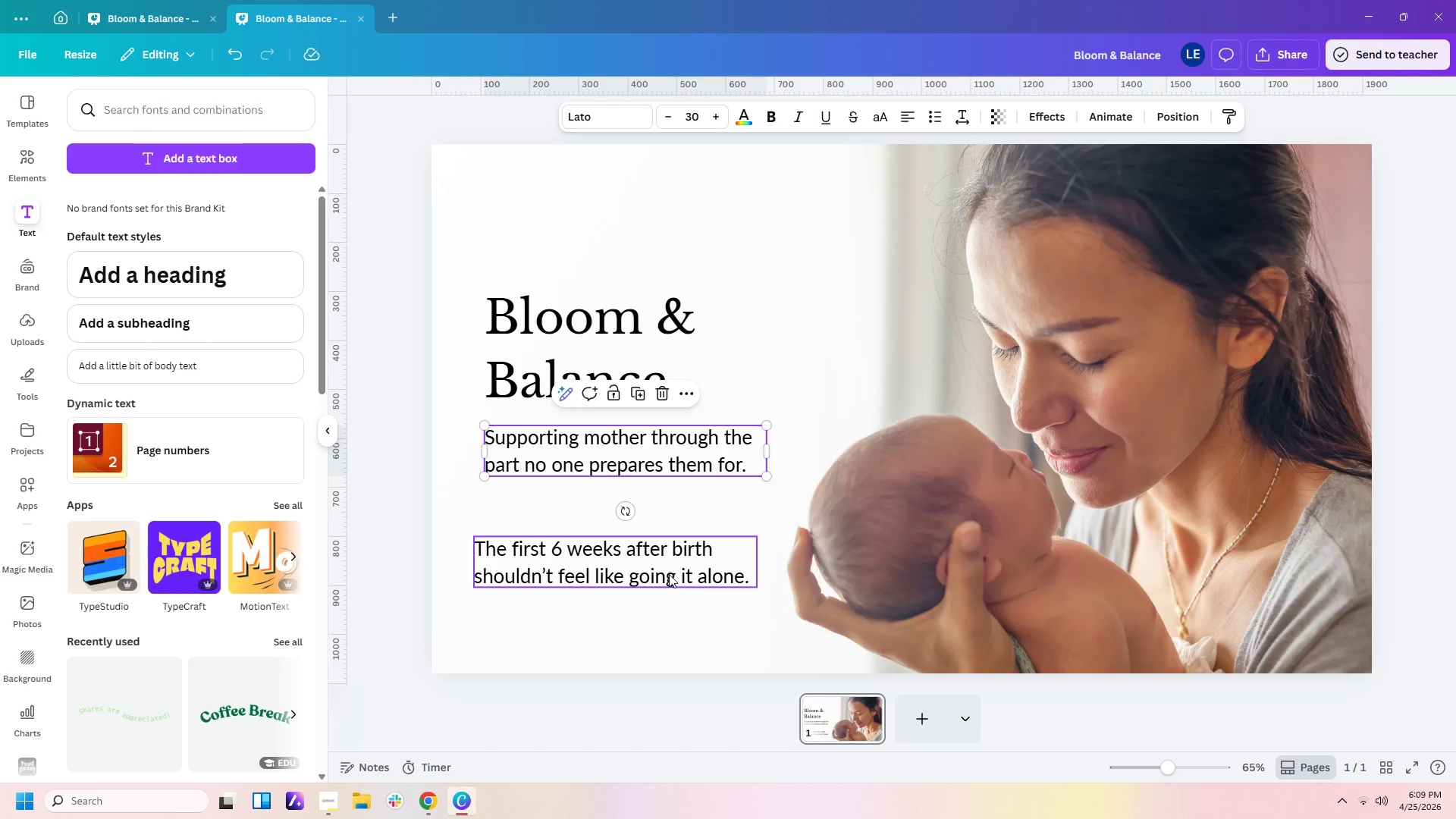 
left_click_drag(start_coordinate=[669, 574], to_coordinate=[682, 576])
 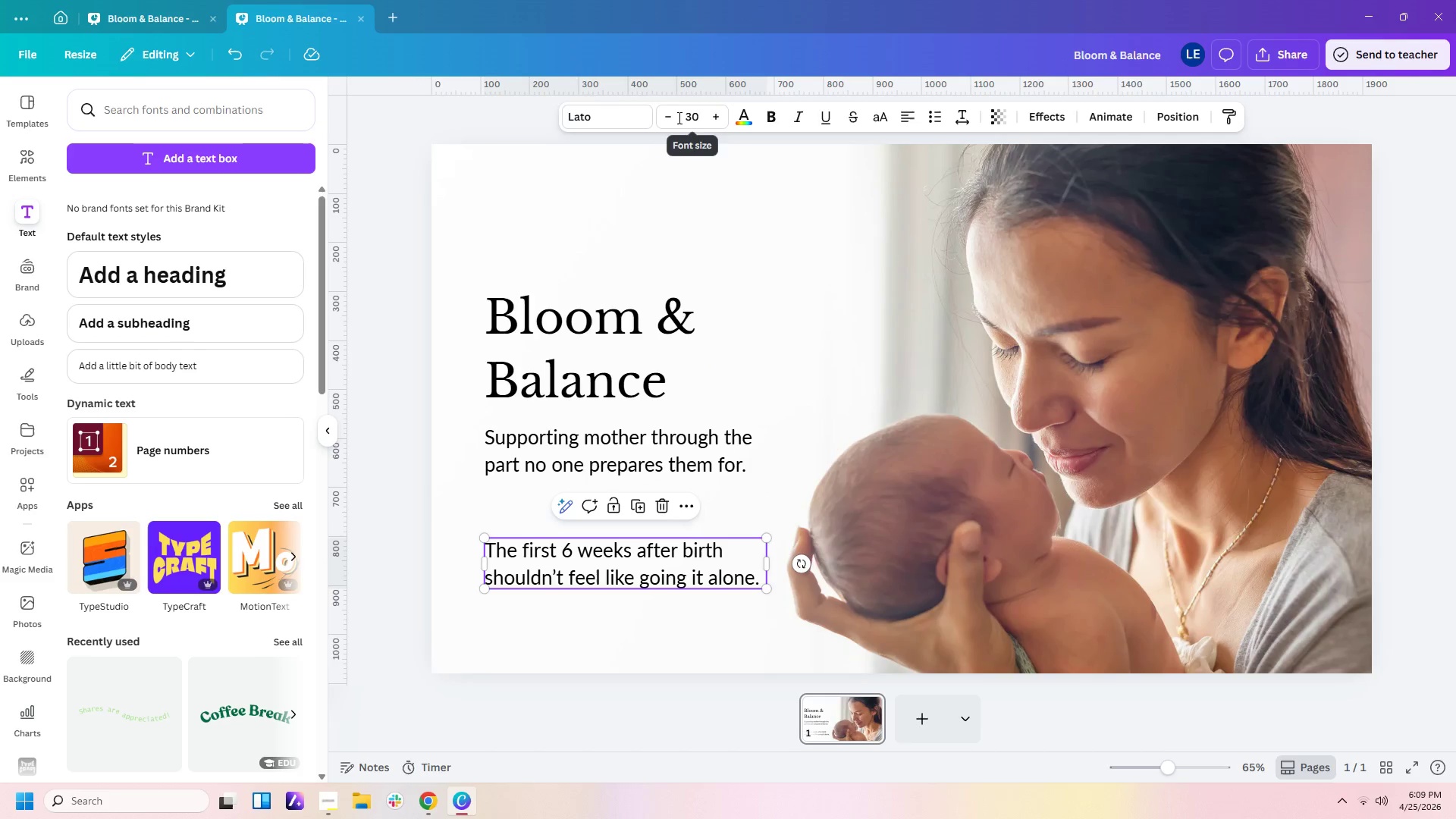 
double_click([676, 116])
 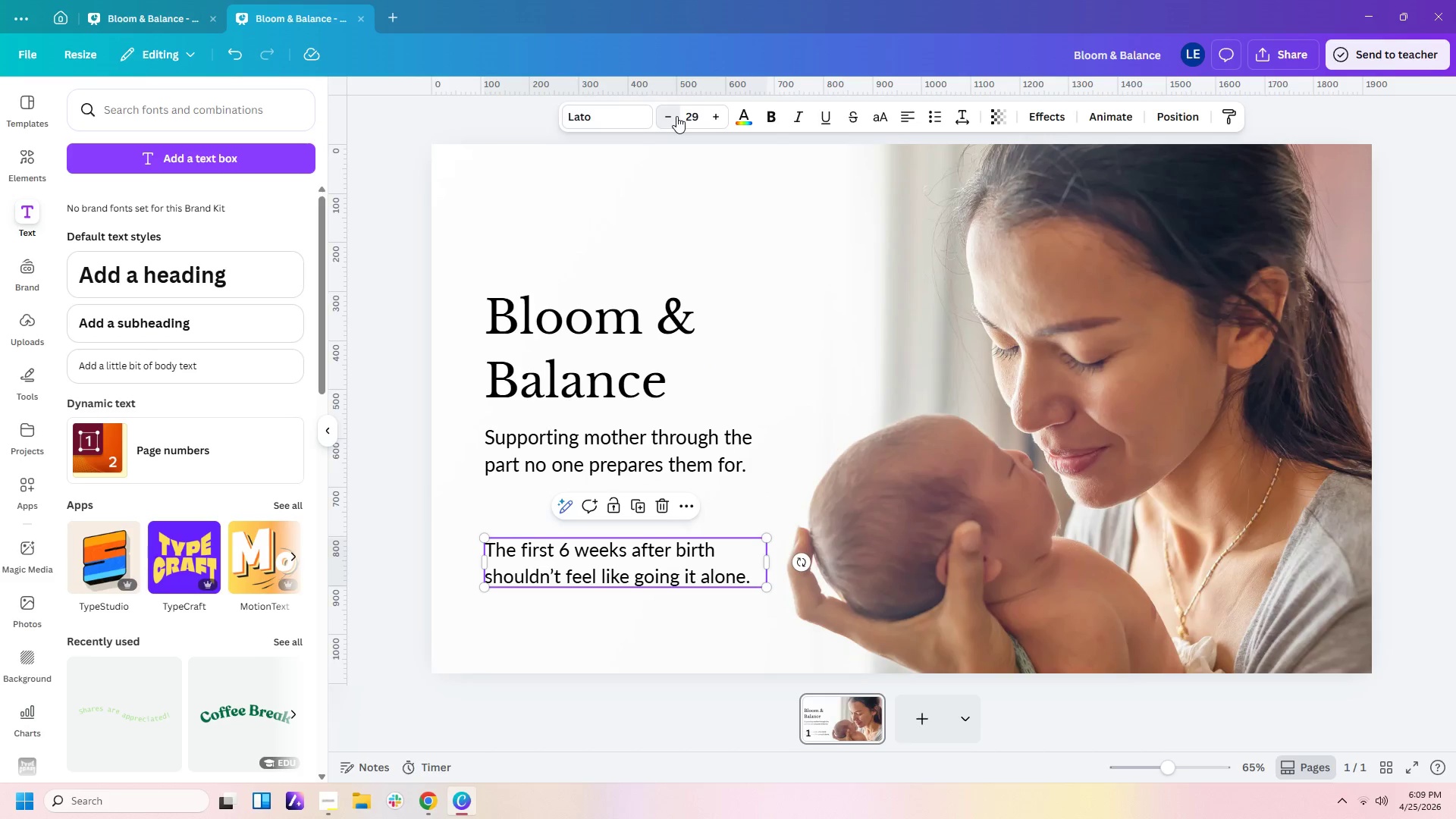 
triple_click([676, 116])
 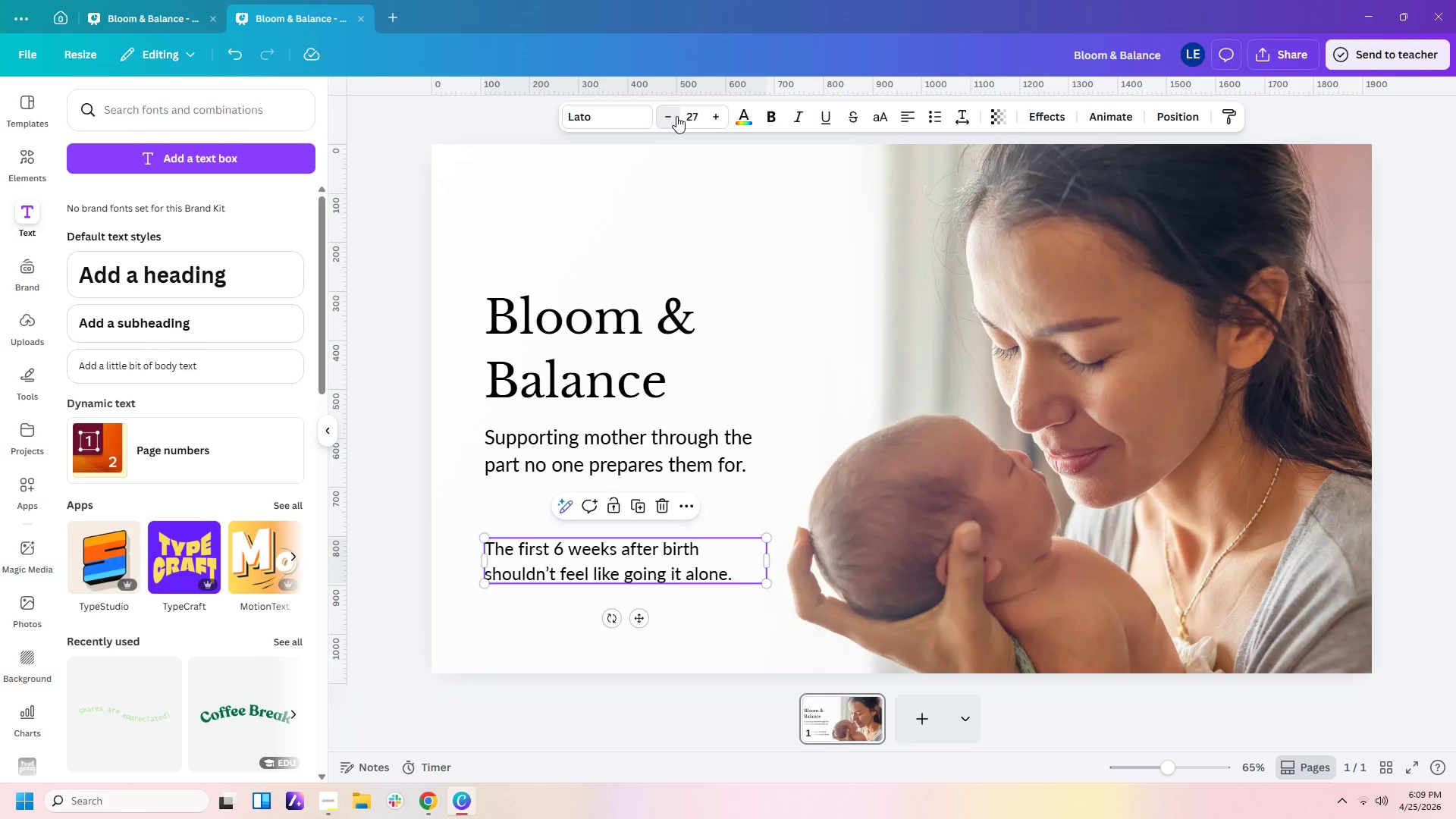 
triple_click([676, 116])
 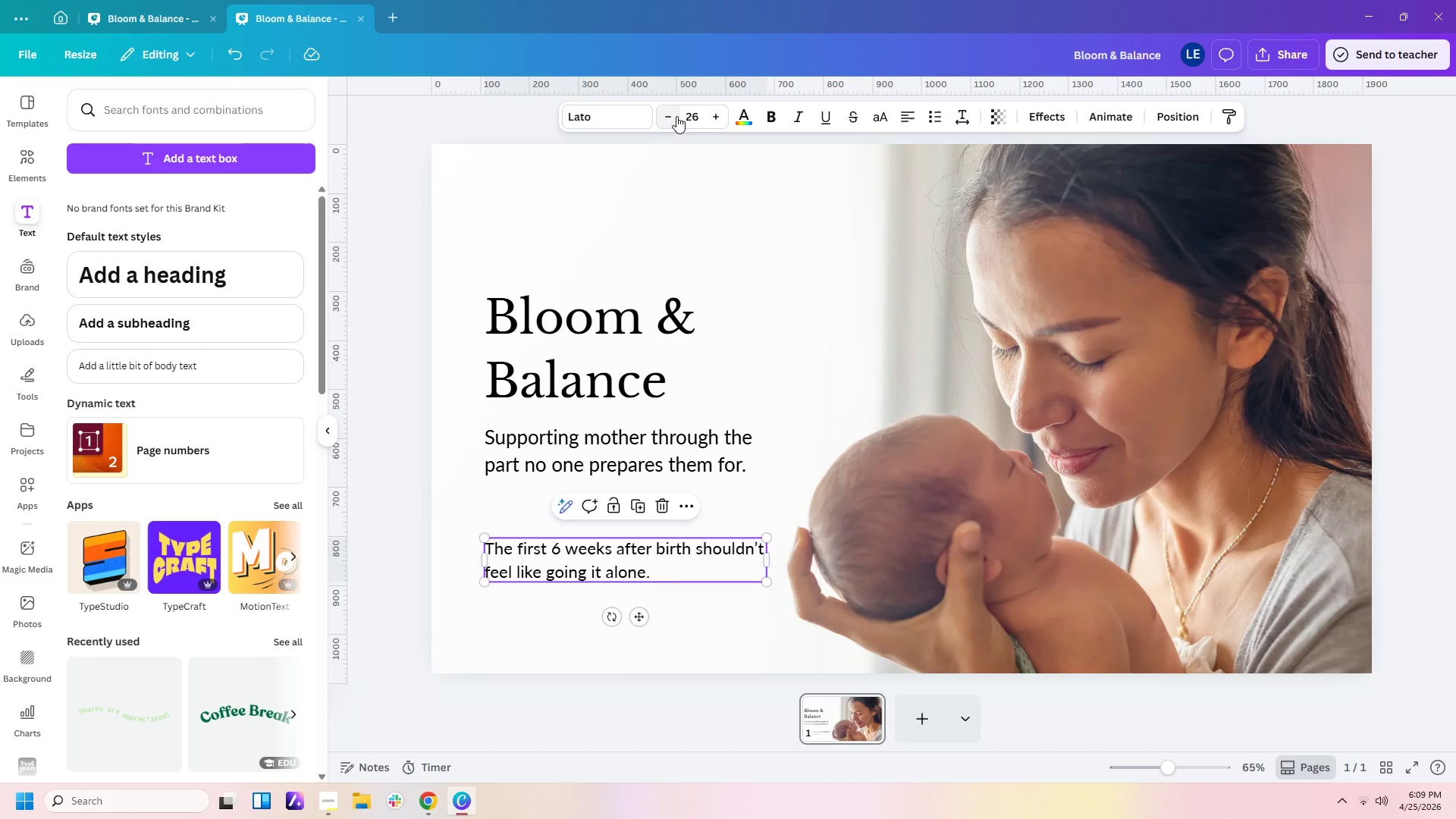 
left_click([676, 116])
 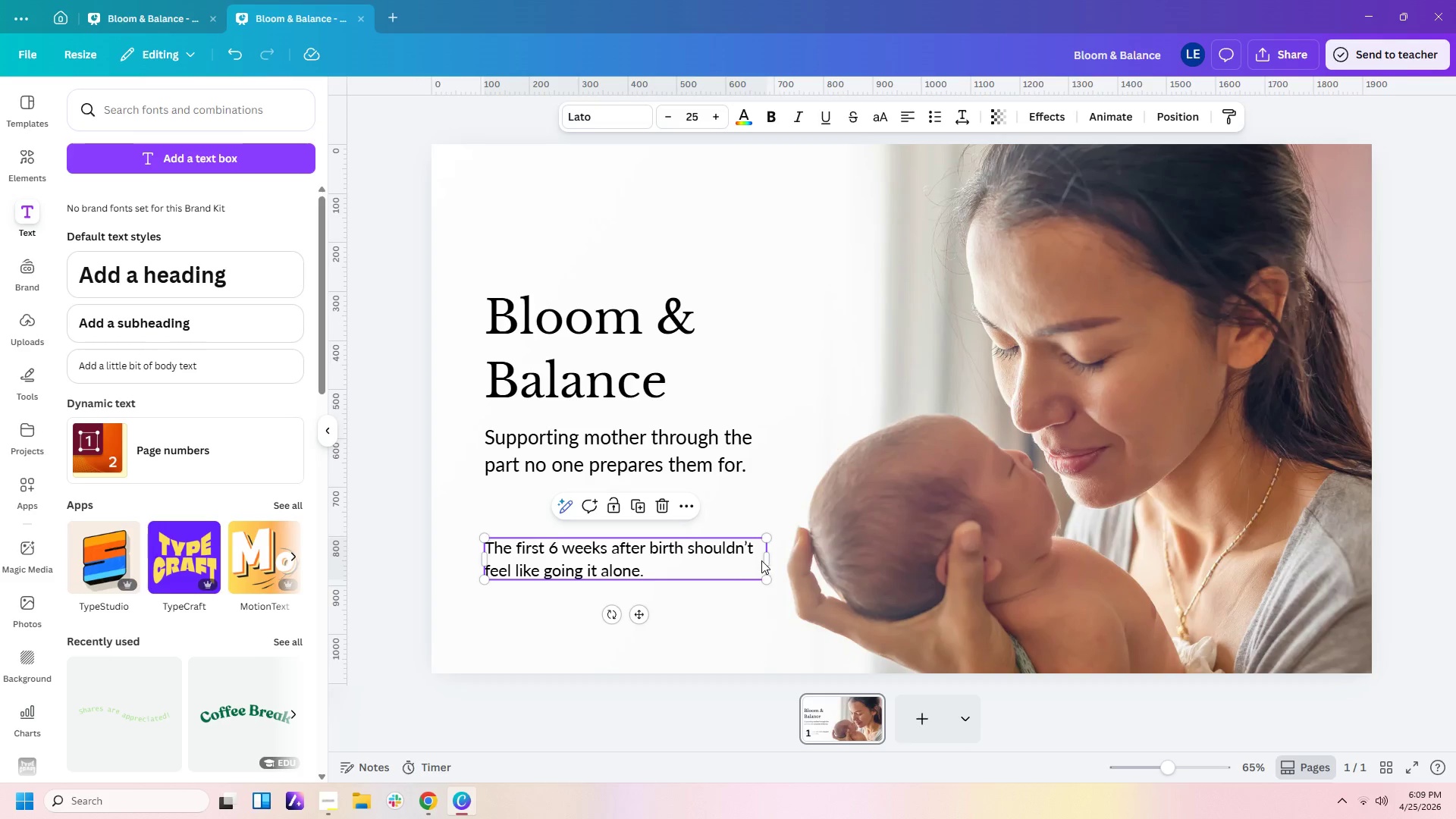 
left_click_drag(start_coordinate=[769, 560], to_coordinate=[748, 560])
 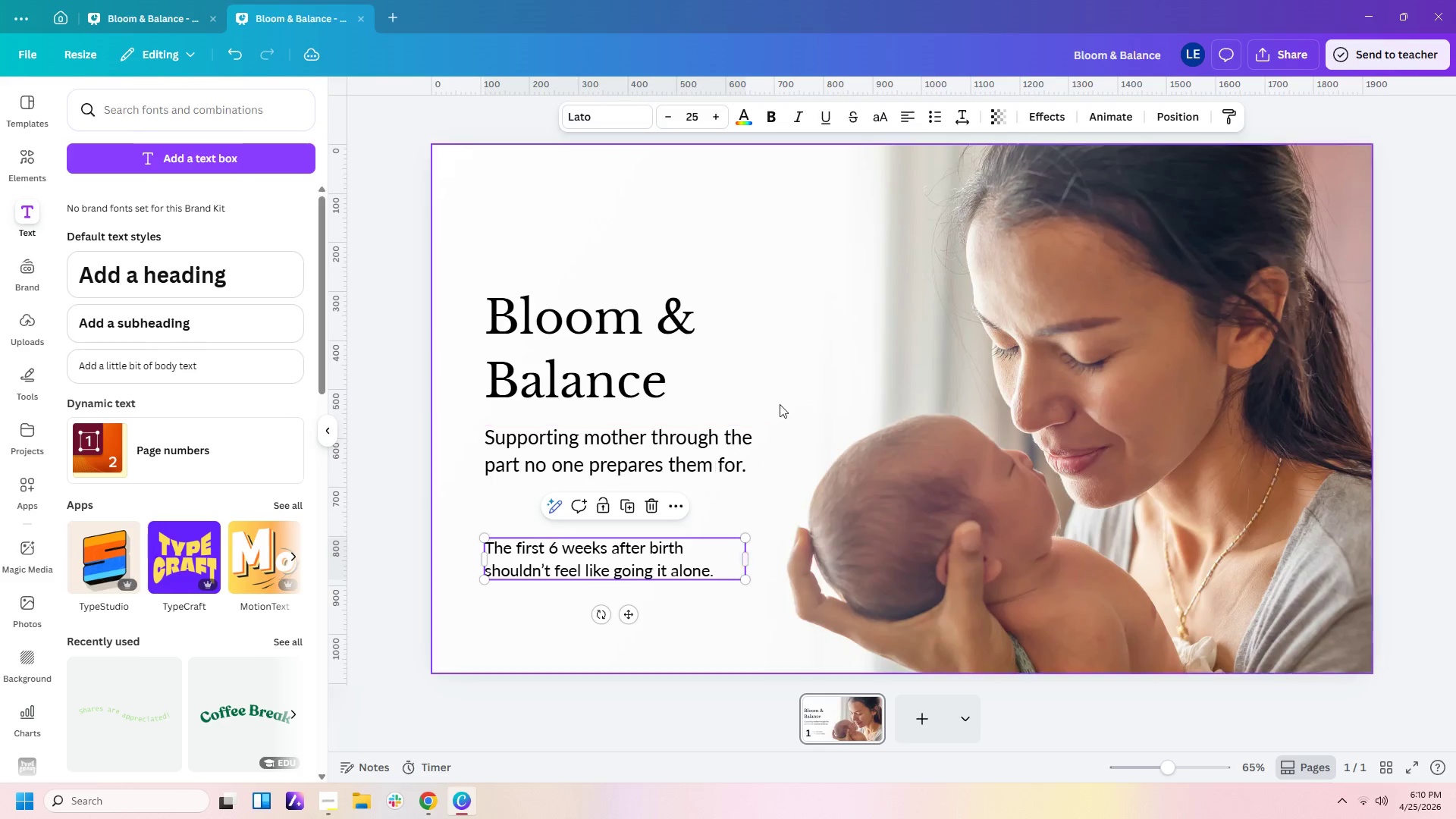 
left_click([795, 390])
 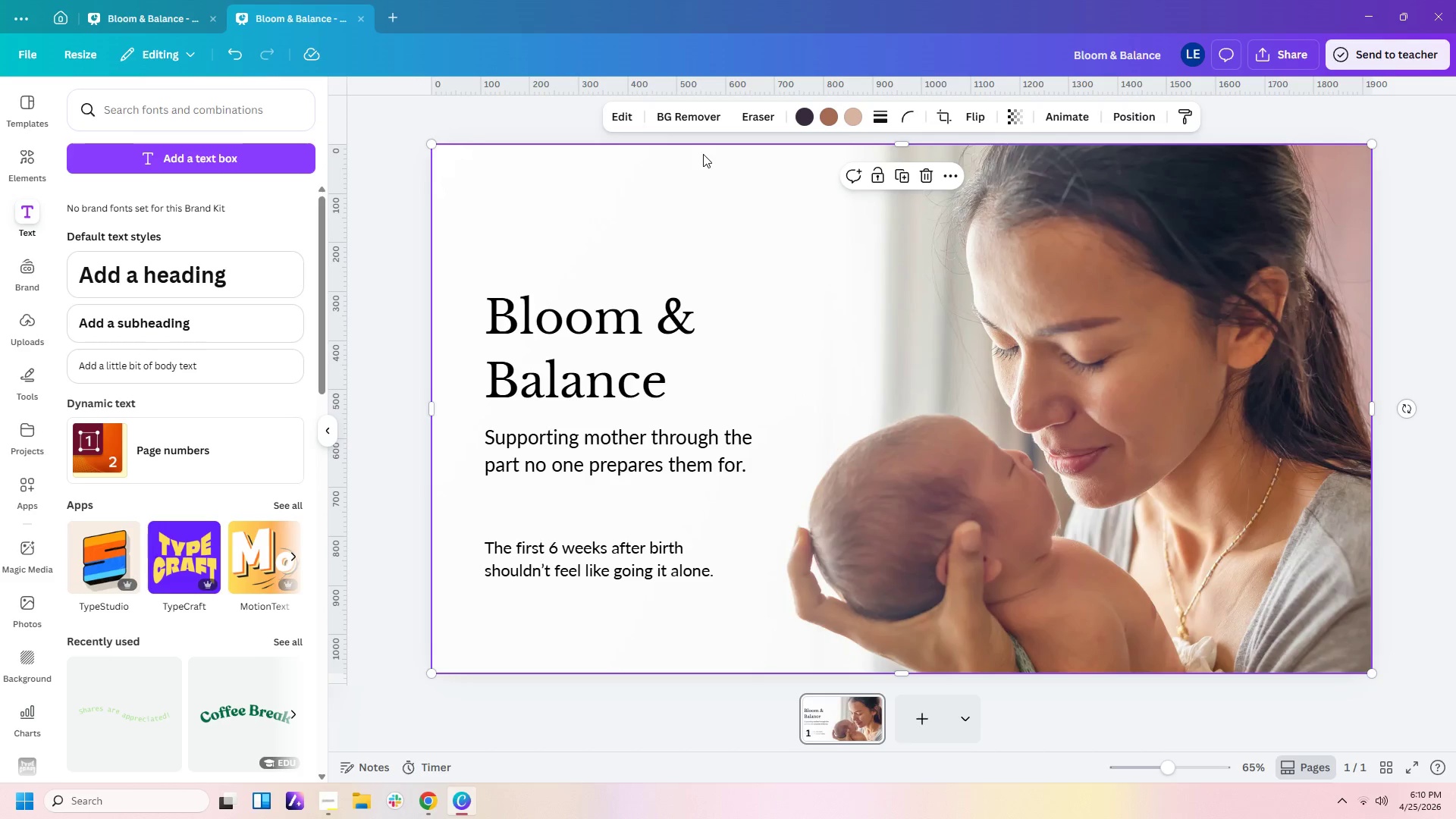 
wait(5.25)
 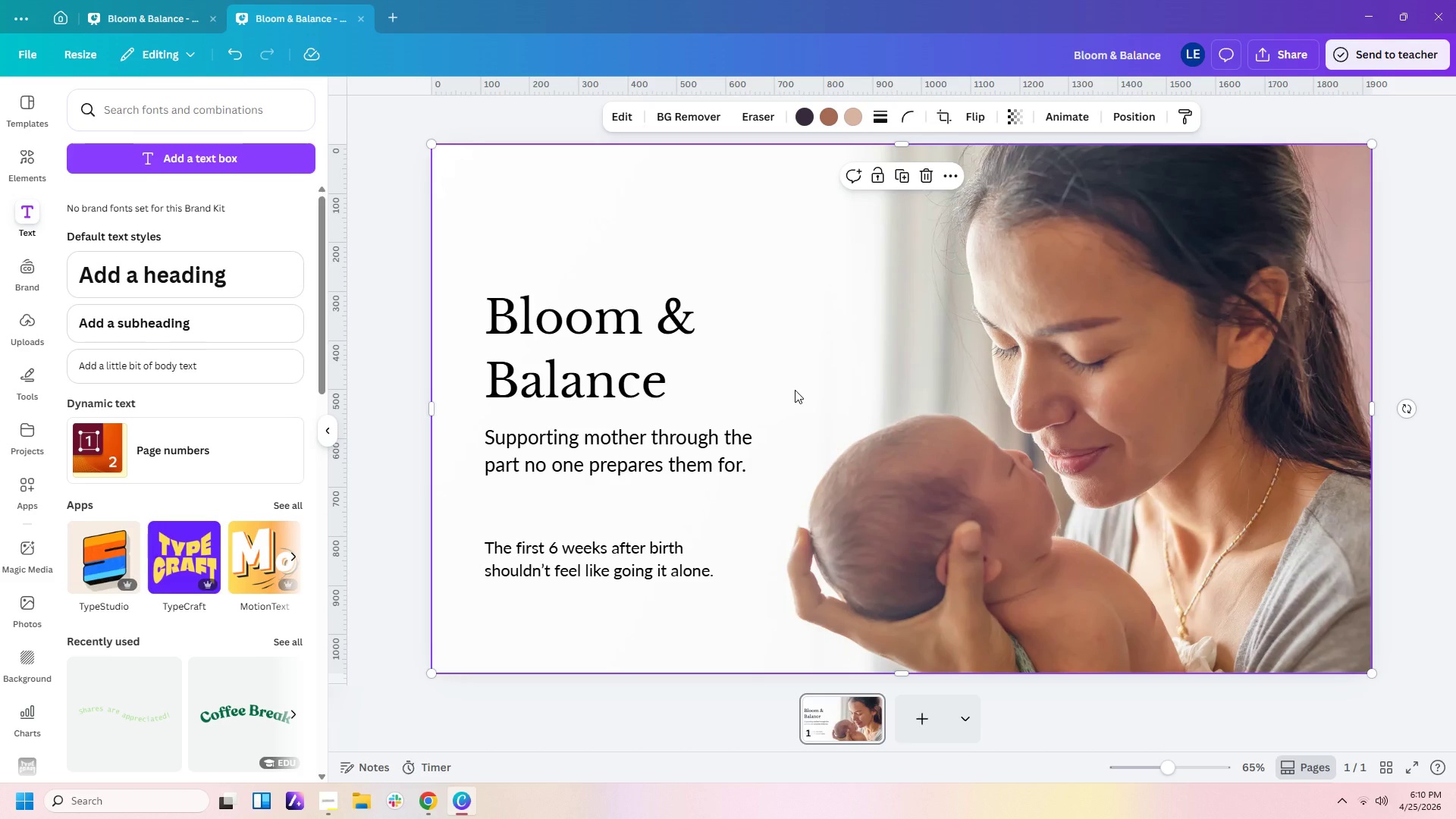 
left_click([20, 169])
 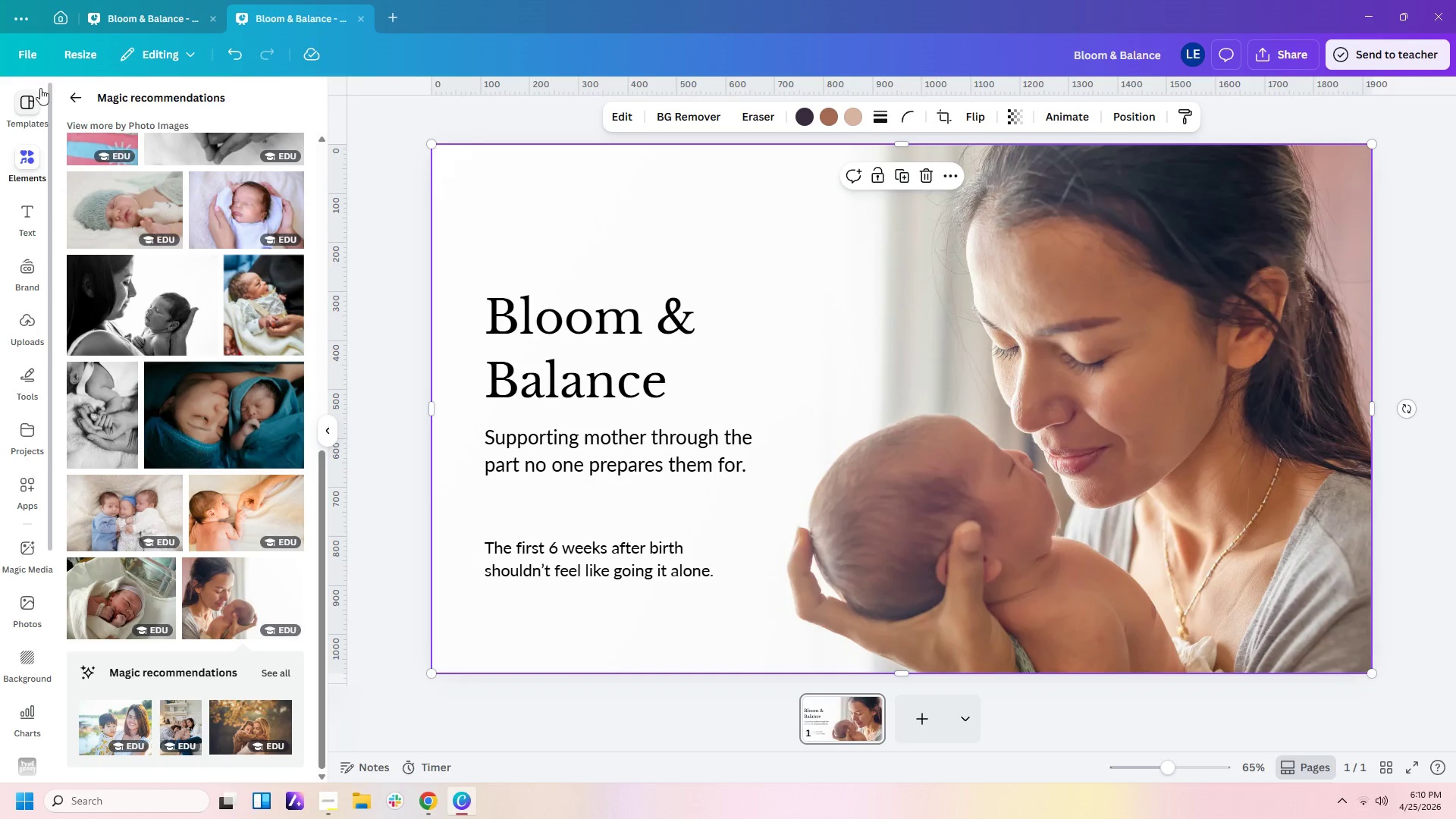 
left_click([74, 102])
 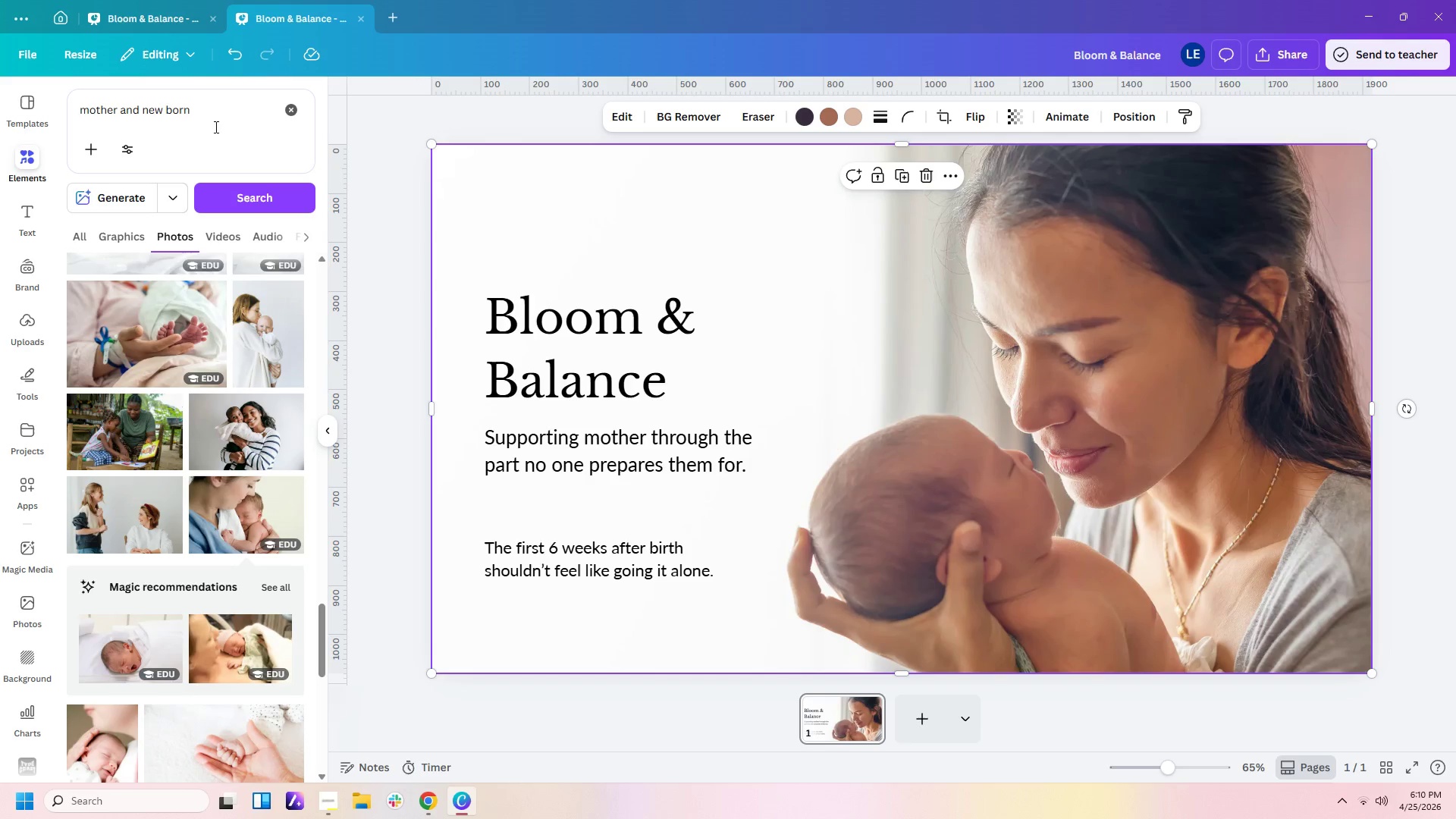 
left_click_drag(start_coordinate=[219, 111], to_coordinate=[0, 67])
 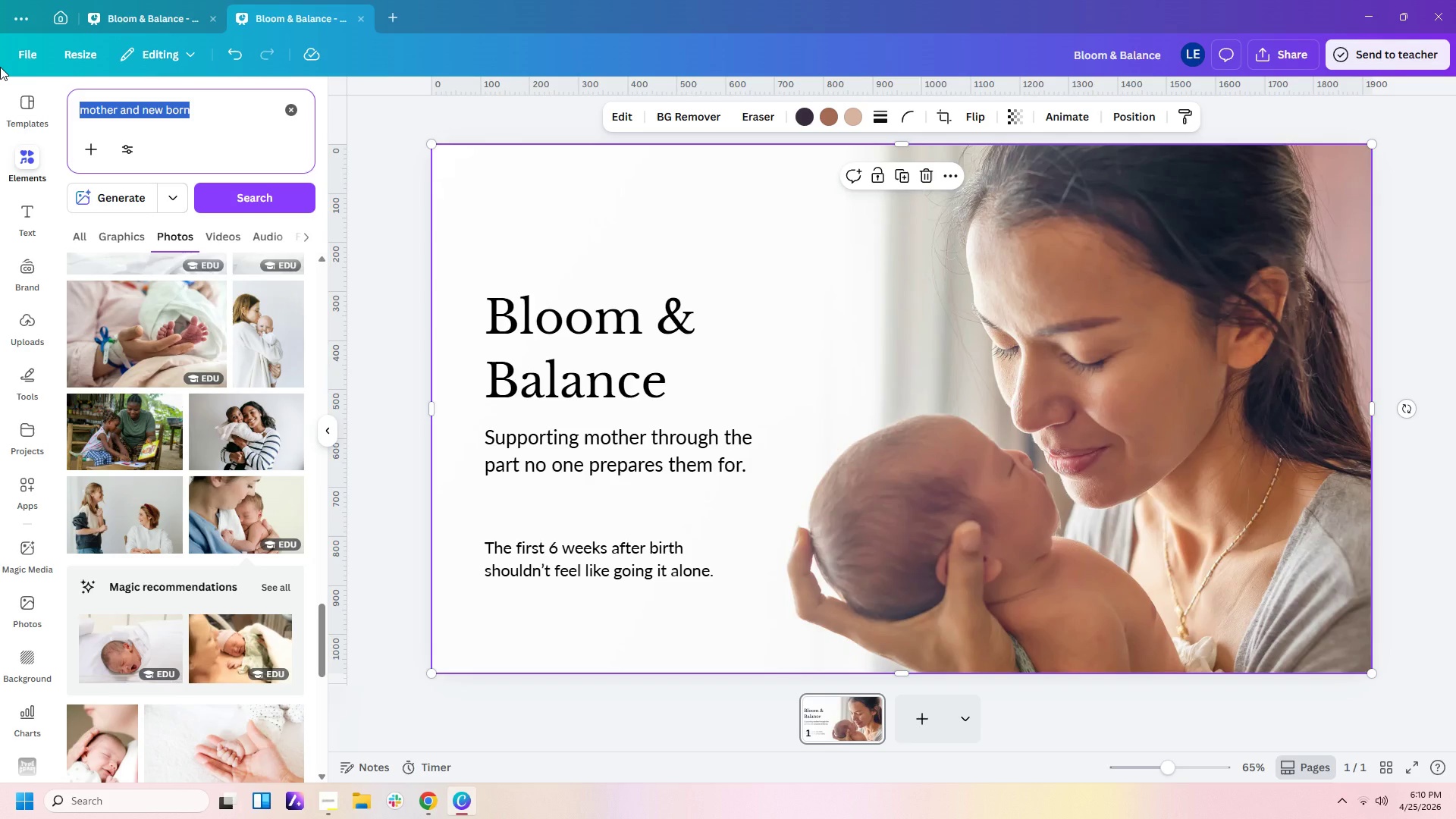 
type(wellness)
 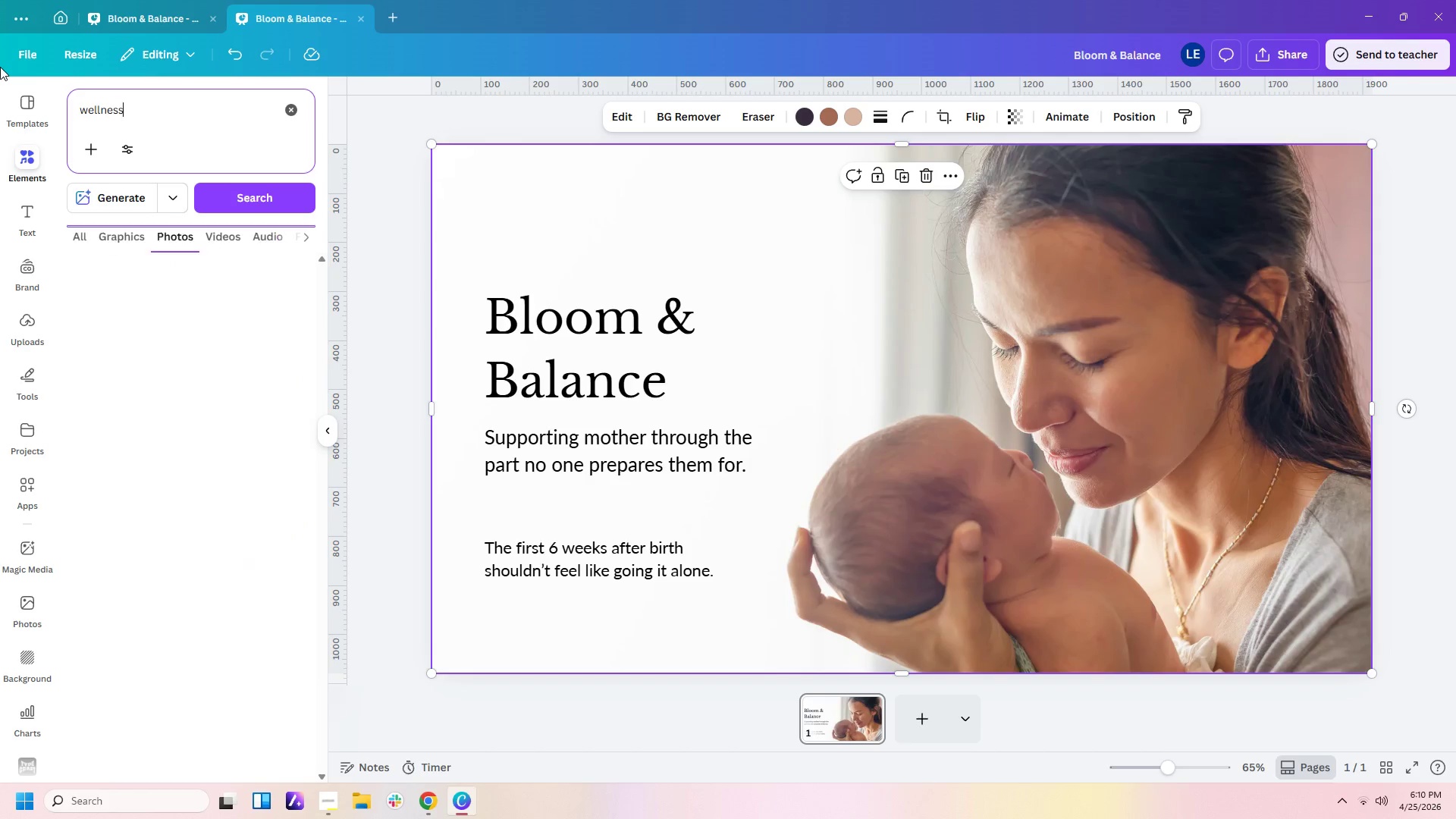 
key(Enter)
 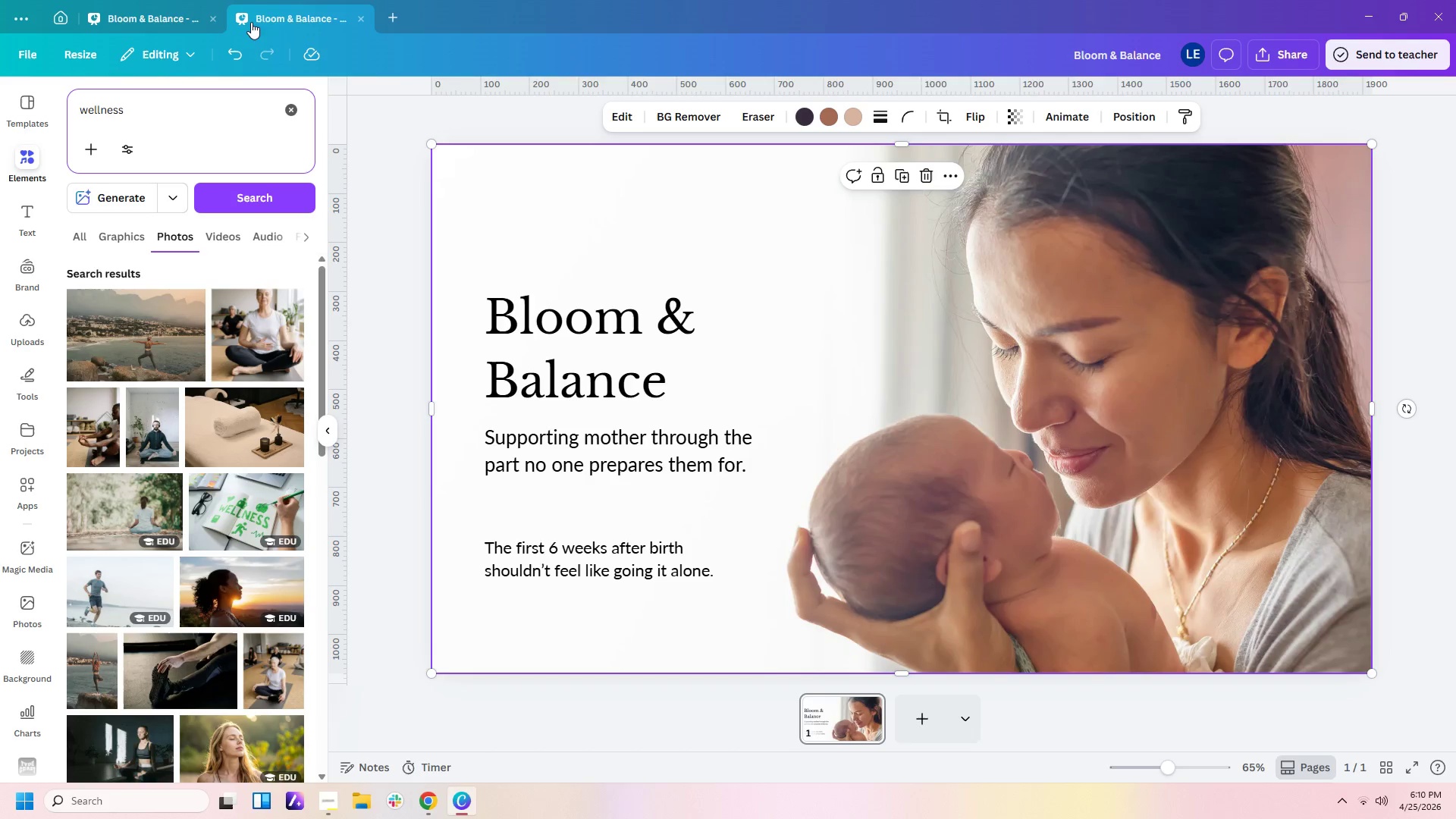 
wait(5.67)
 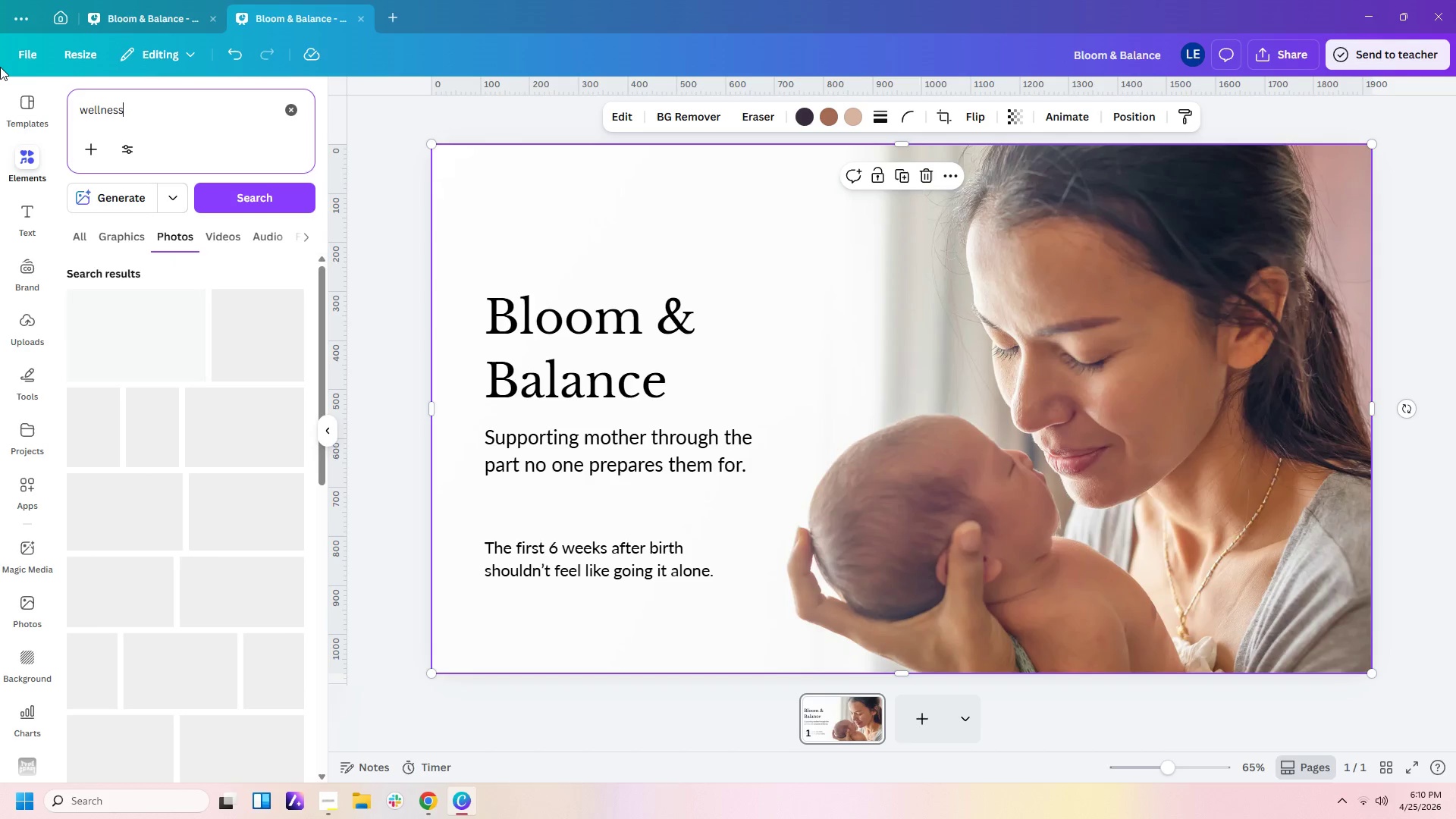 
left_click([111, 237])
 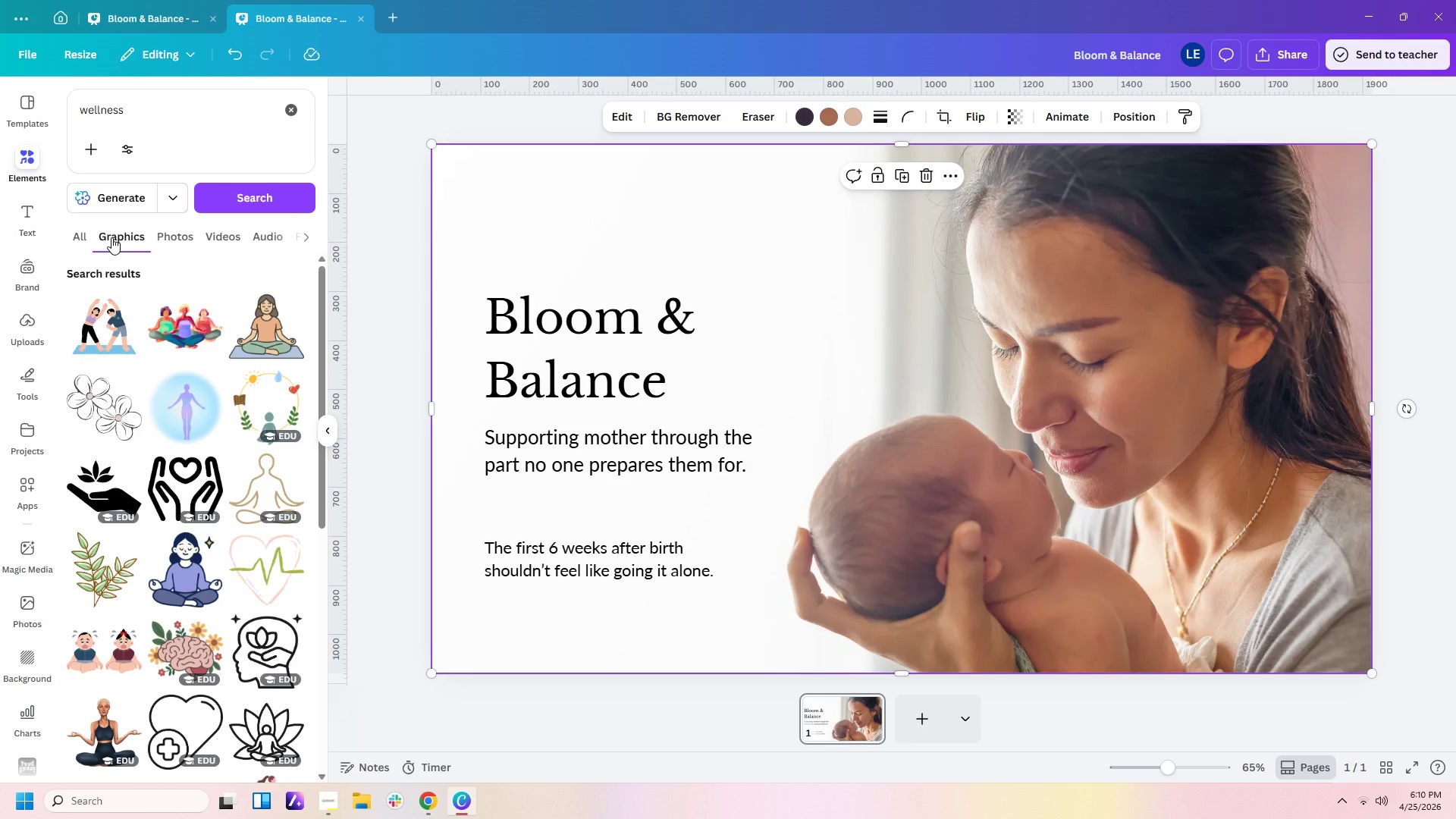 
wait(9.56)
 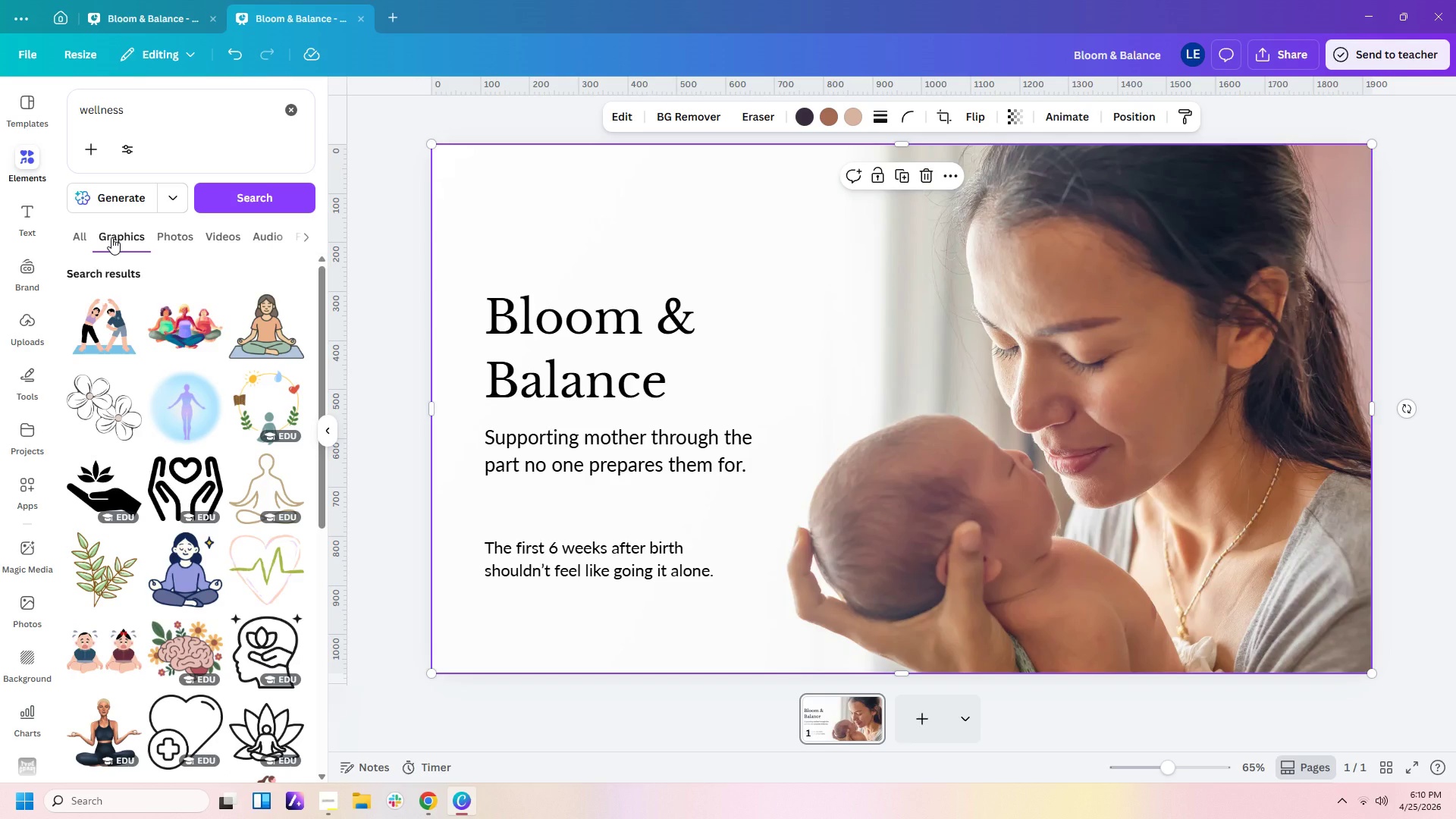 
scroll: coordinate [155, 537], scroll_direction: down, amount: 3.0
 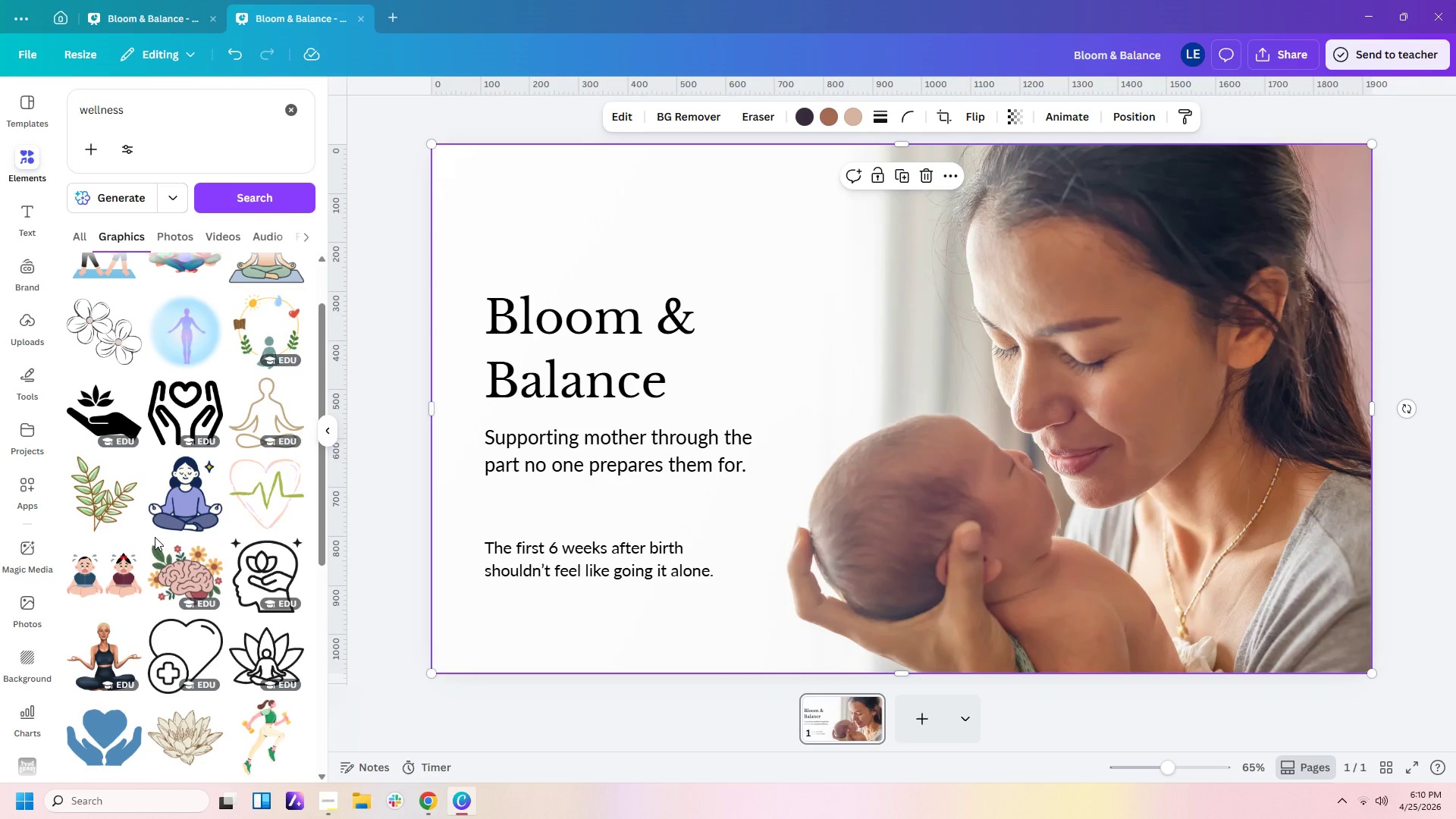 
mouse_move([271, 529])
 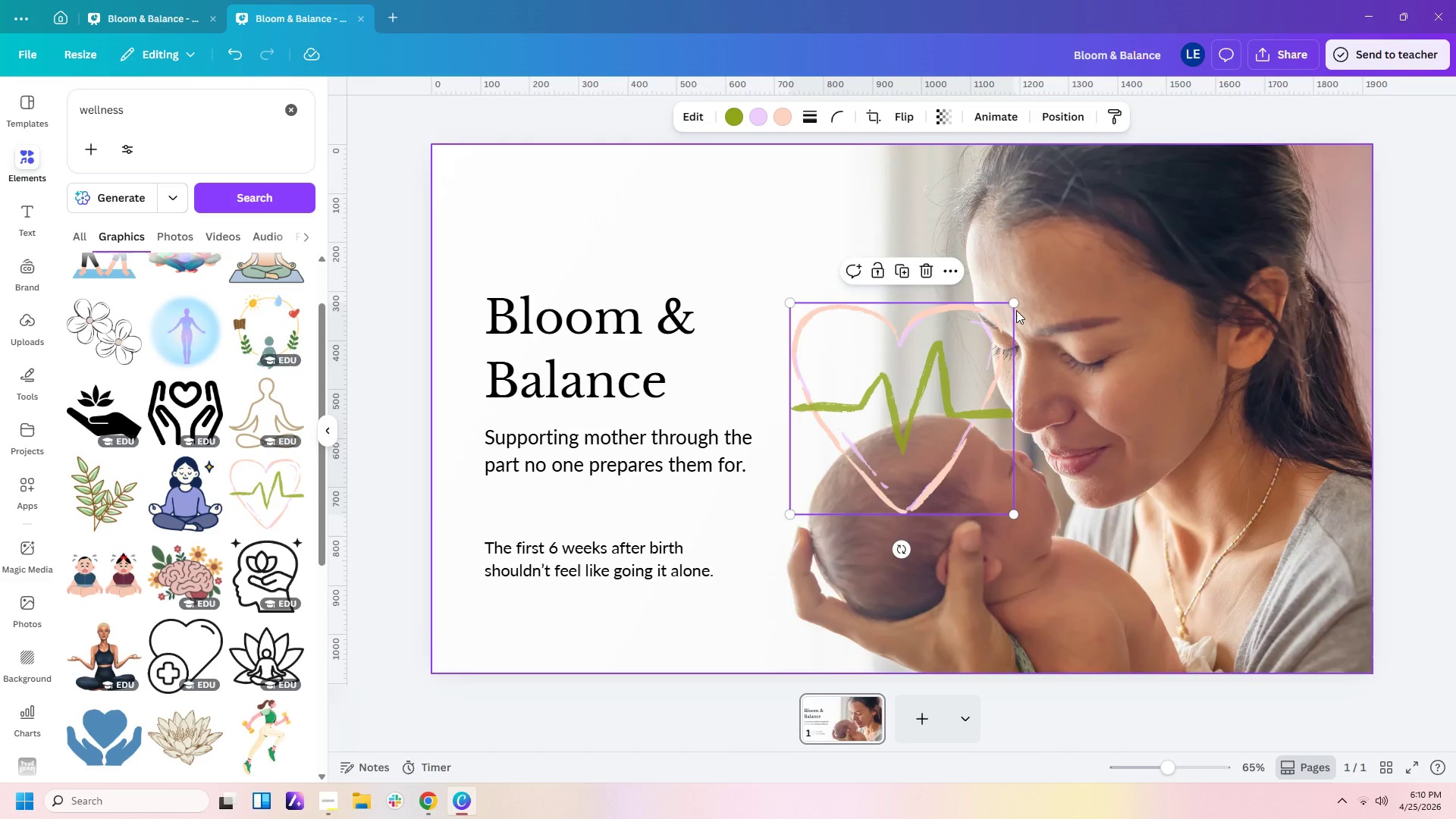 
left_click_drag(start_coordinate=[1016, 302], to_coordinate=[880, 464])
 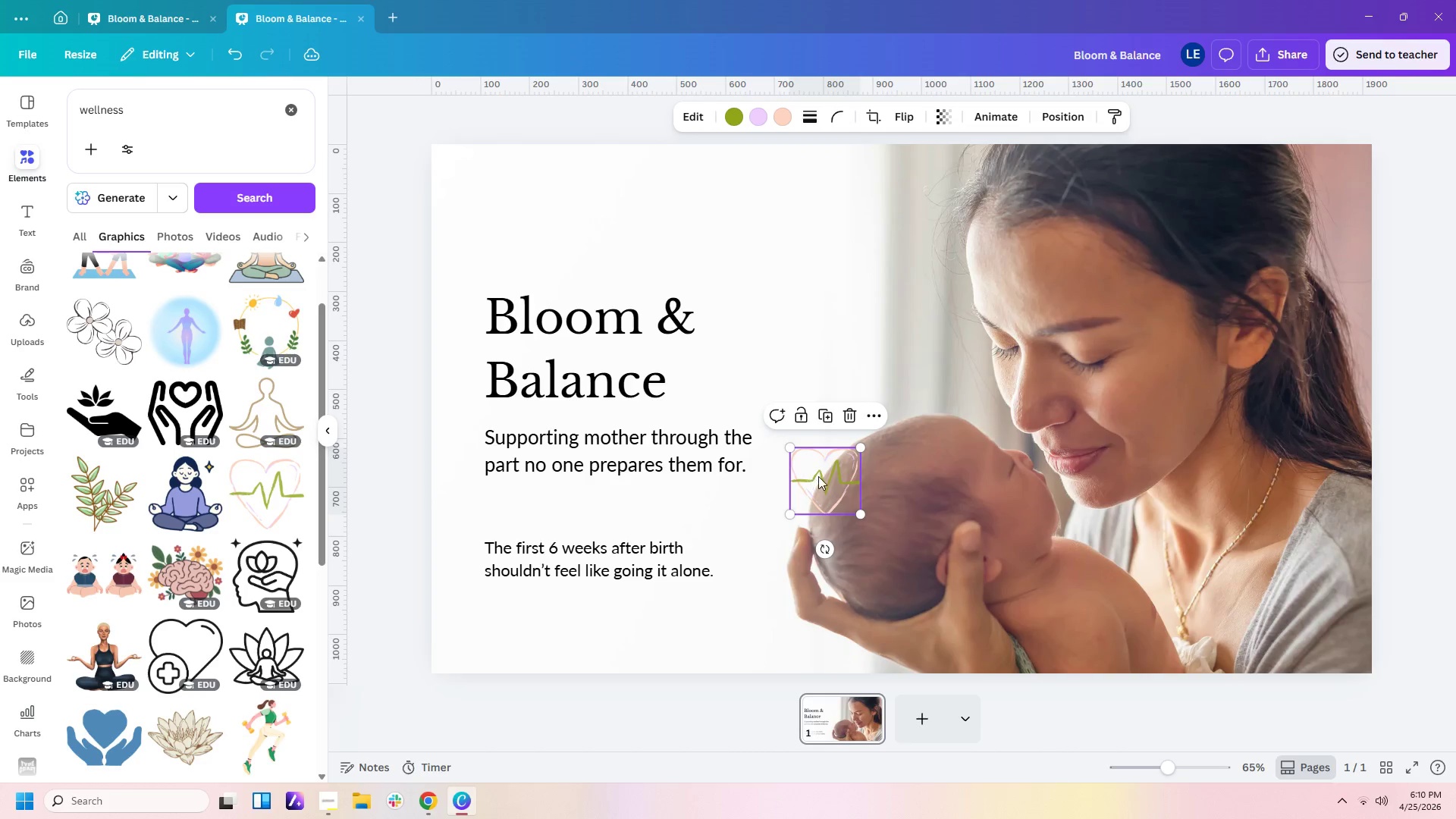 
left_click_drag(start_coordinate=[818, 476], to_coordinate=[642, 251])
 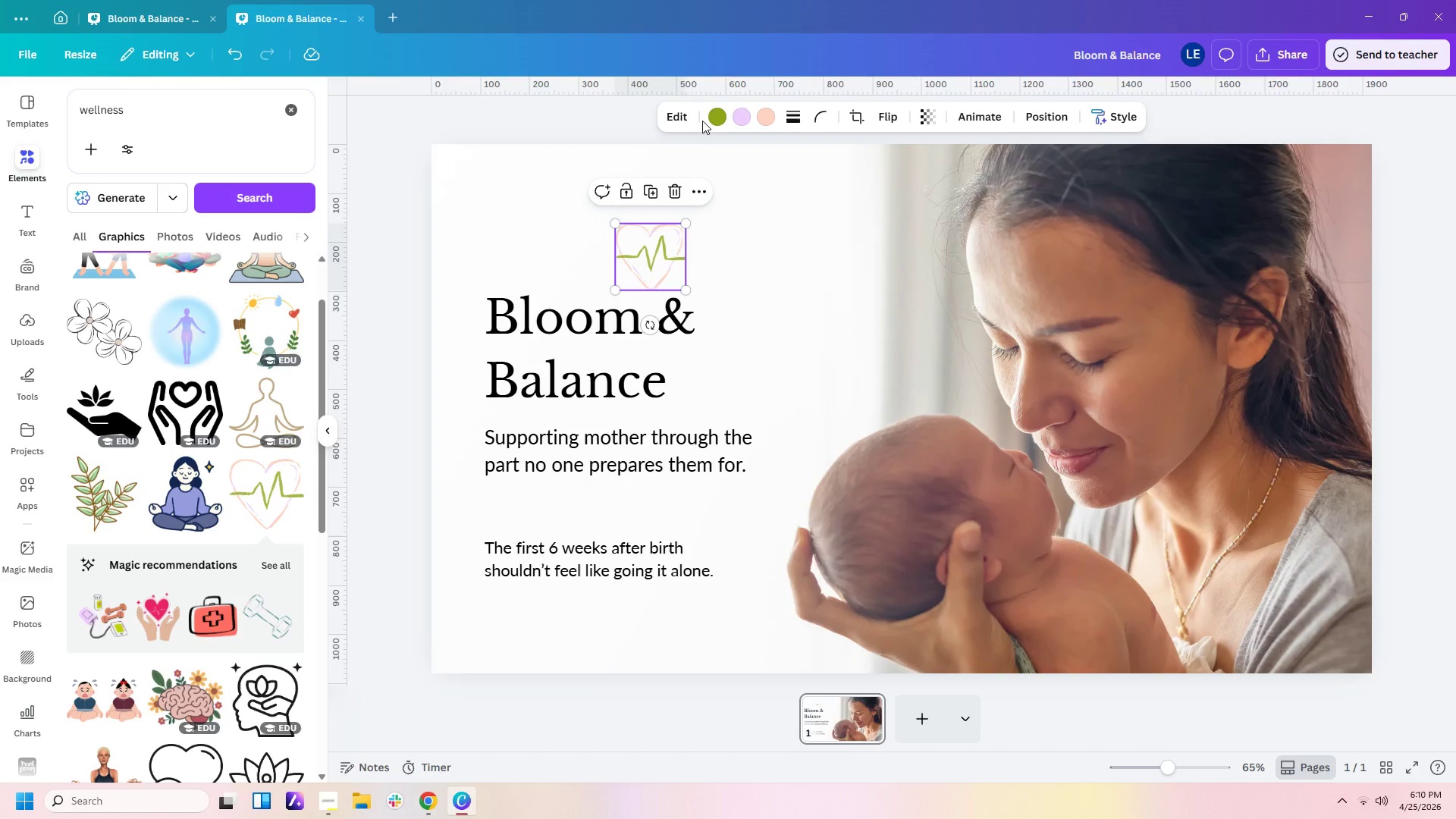 
left_click([723, 117])
 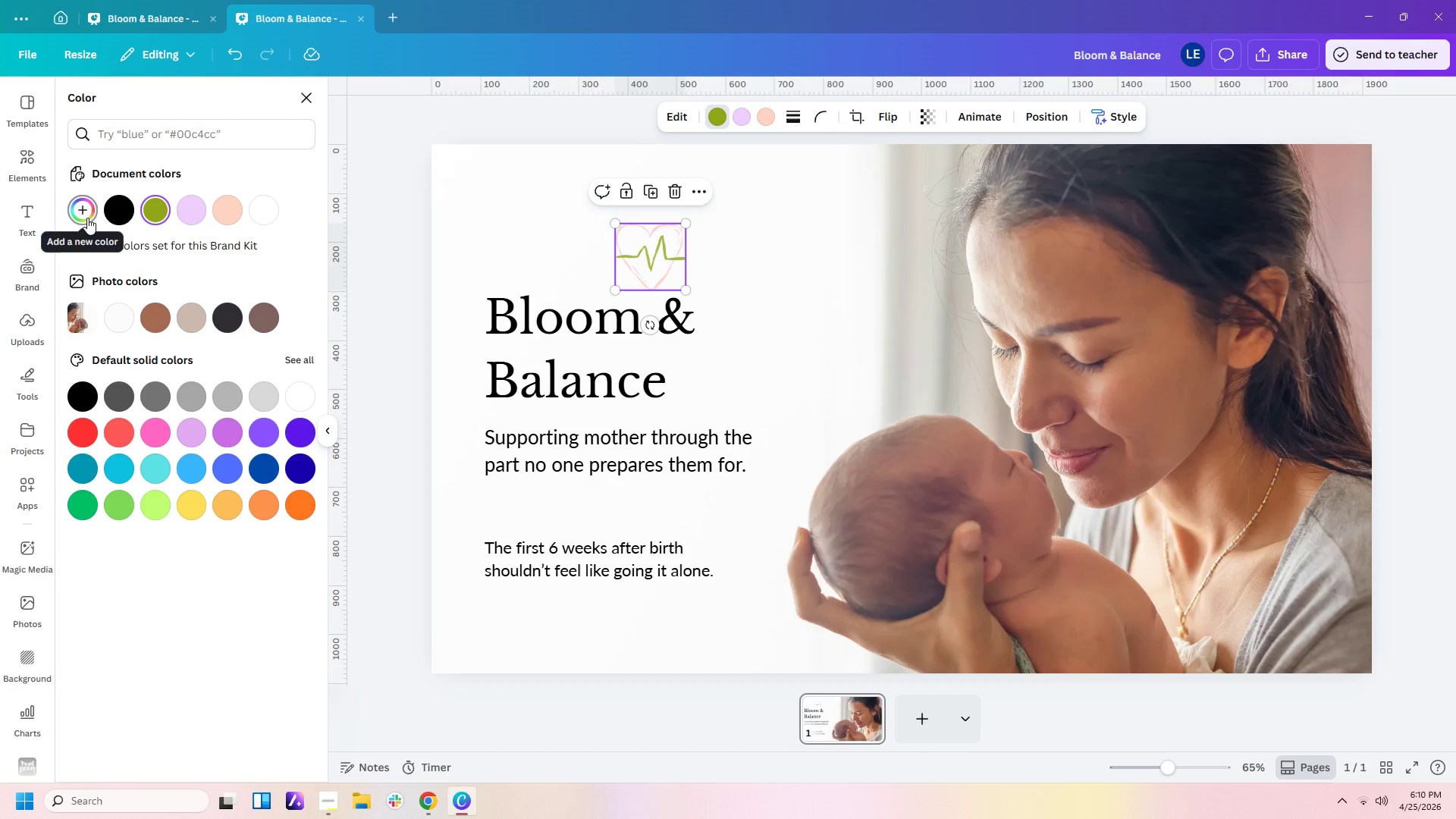 
left_click([81, 211])
 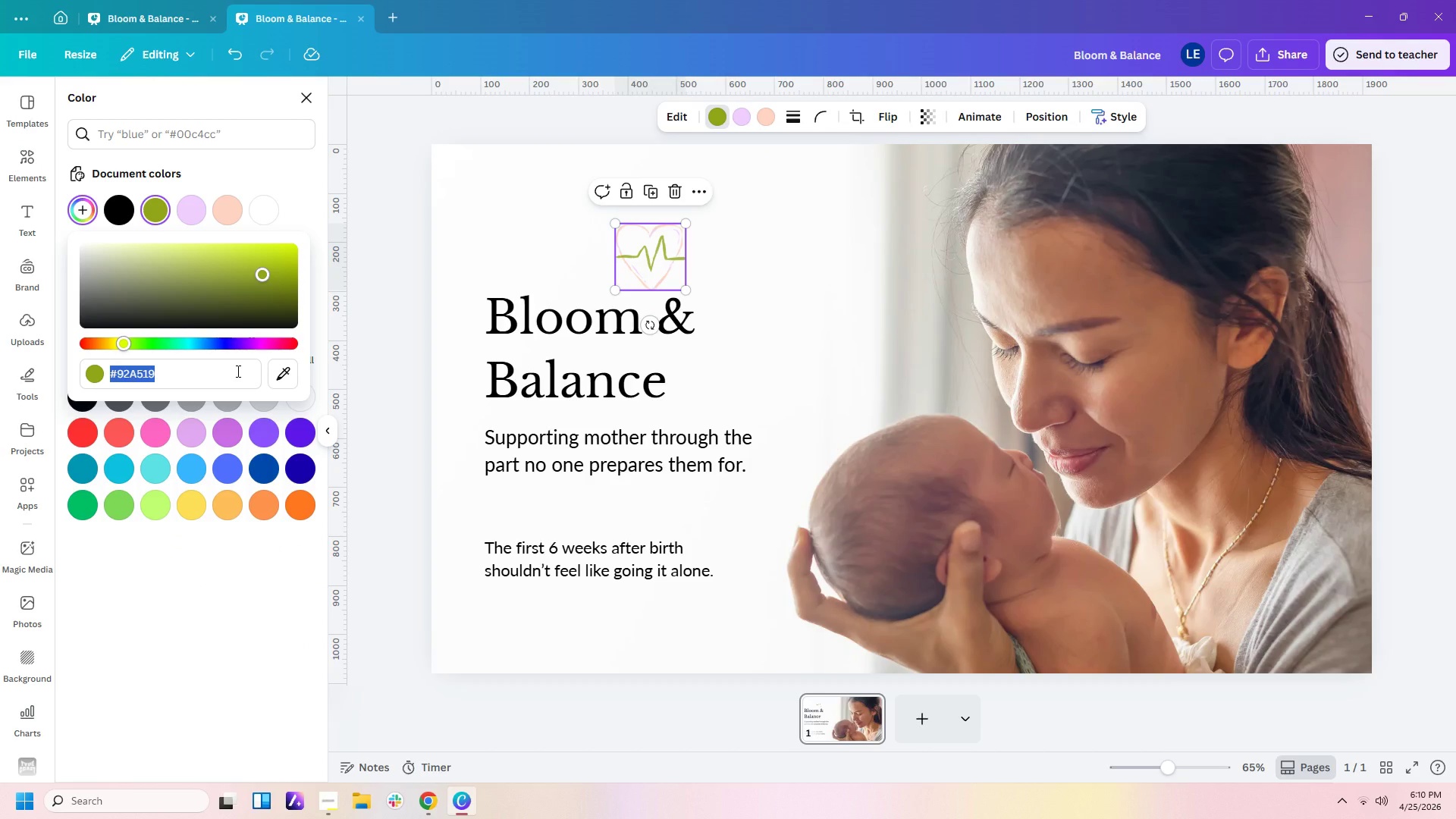 
wait(14.42)
 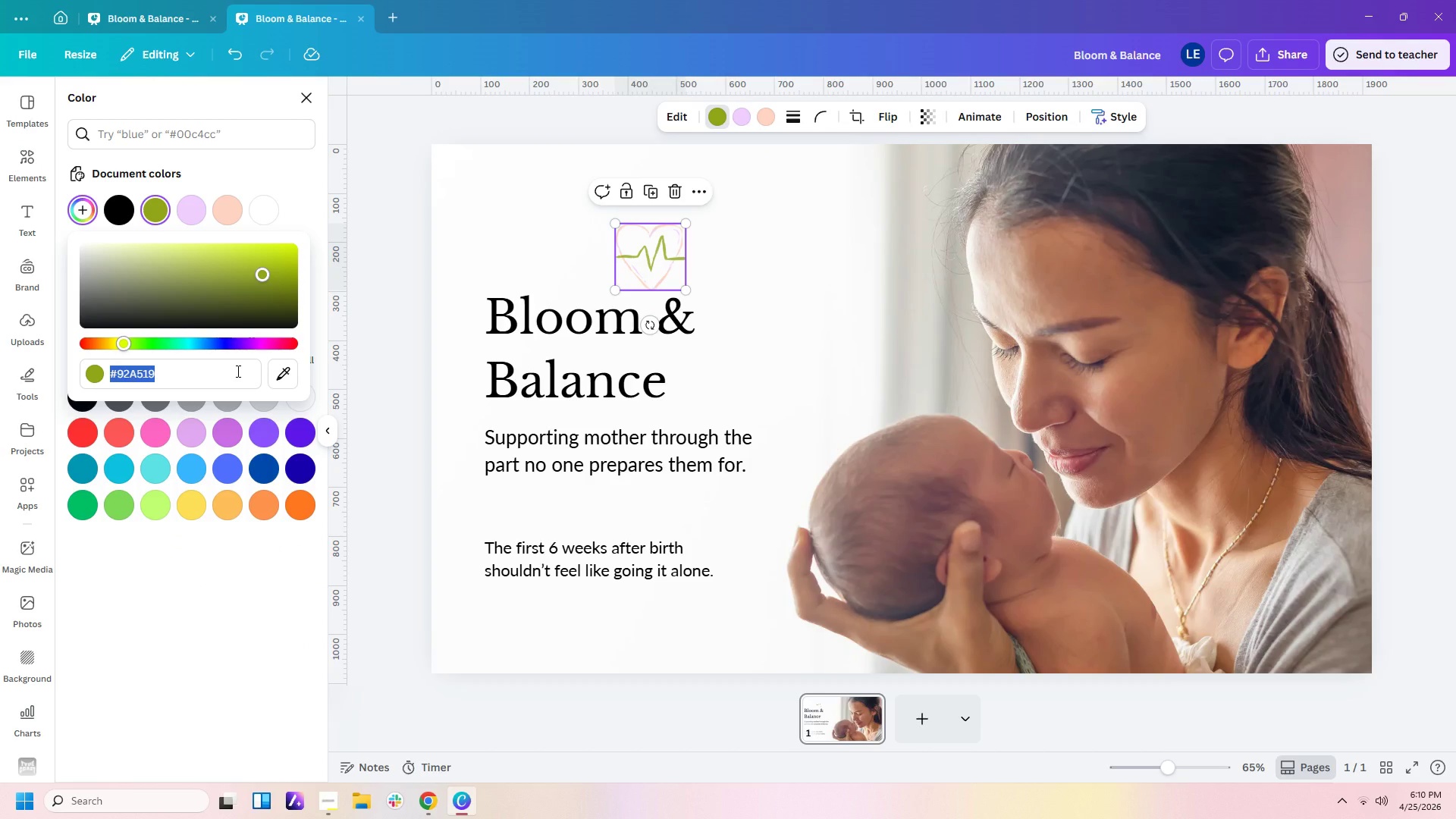 
type(7a9e8b)
 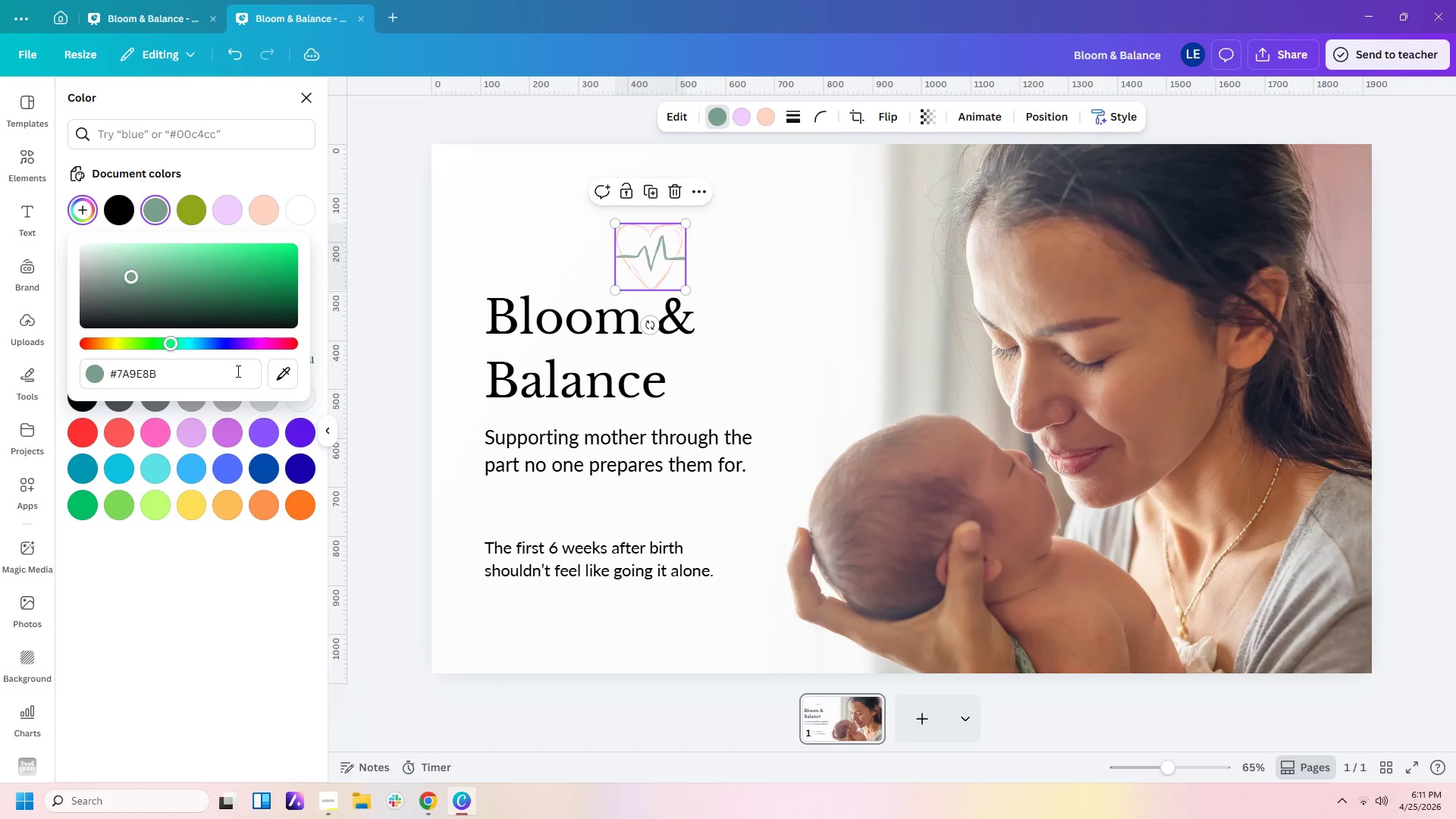 
key(Enter)
 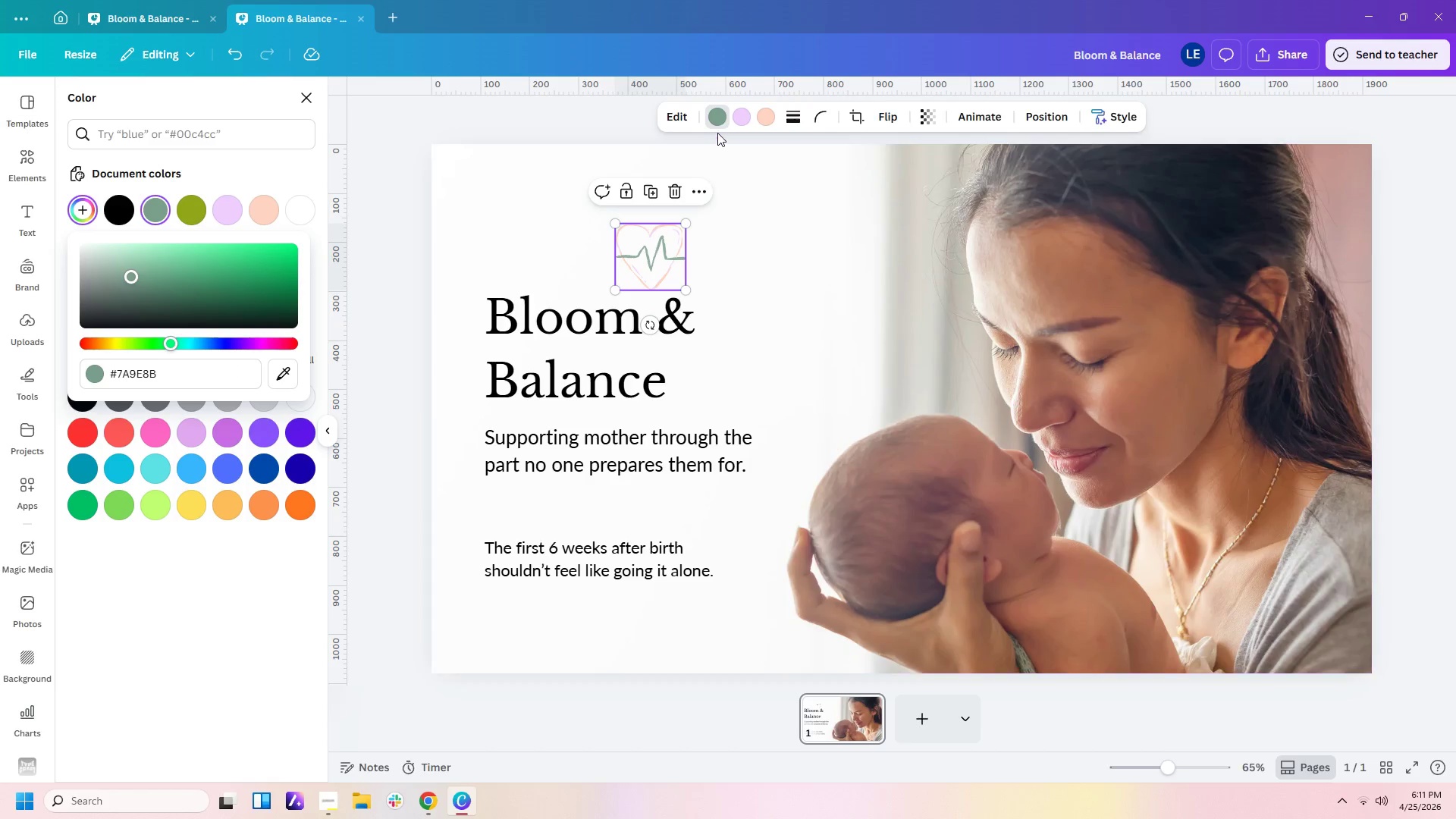 
left_click([745, 121])
 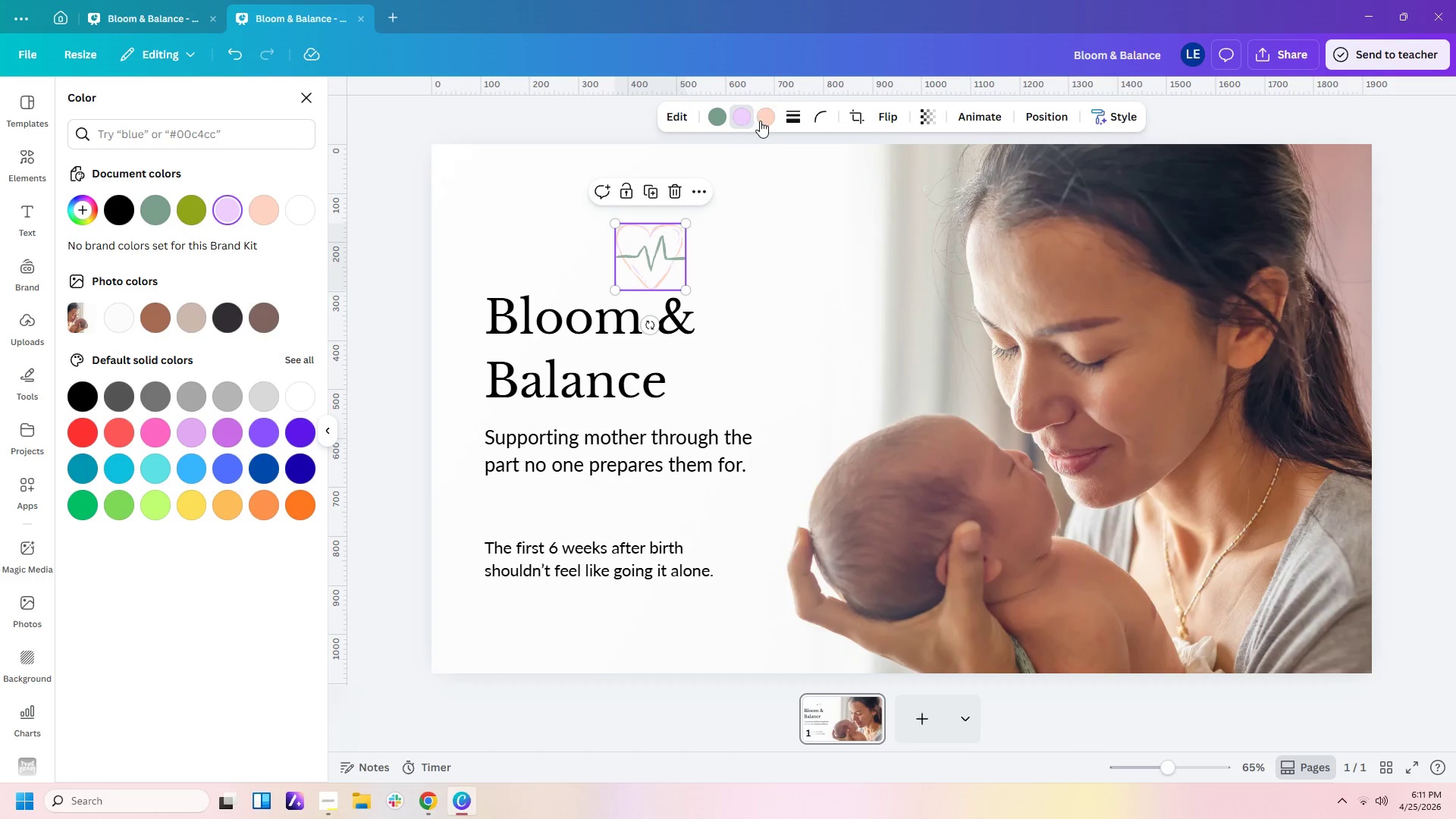 
left_click([766, 121])
 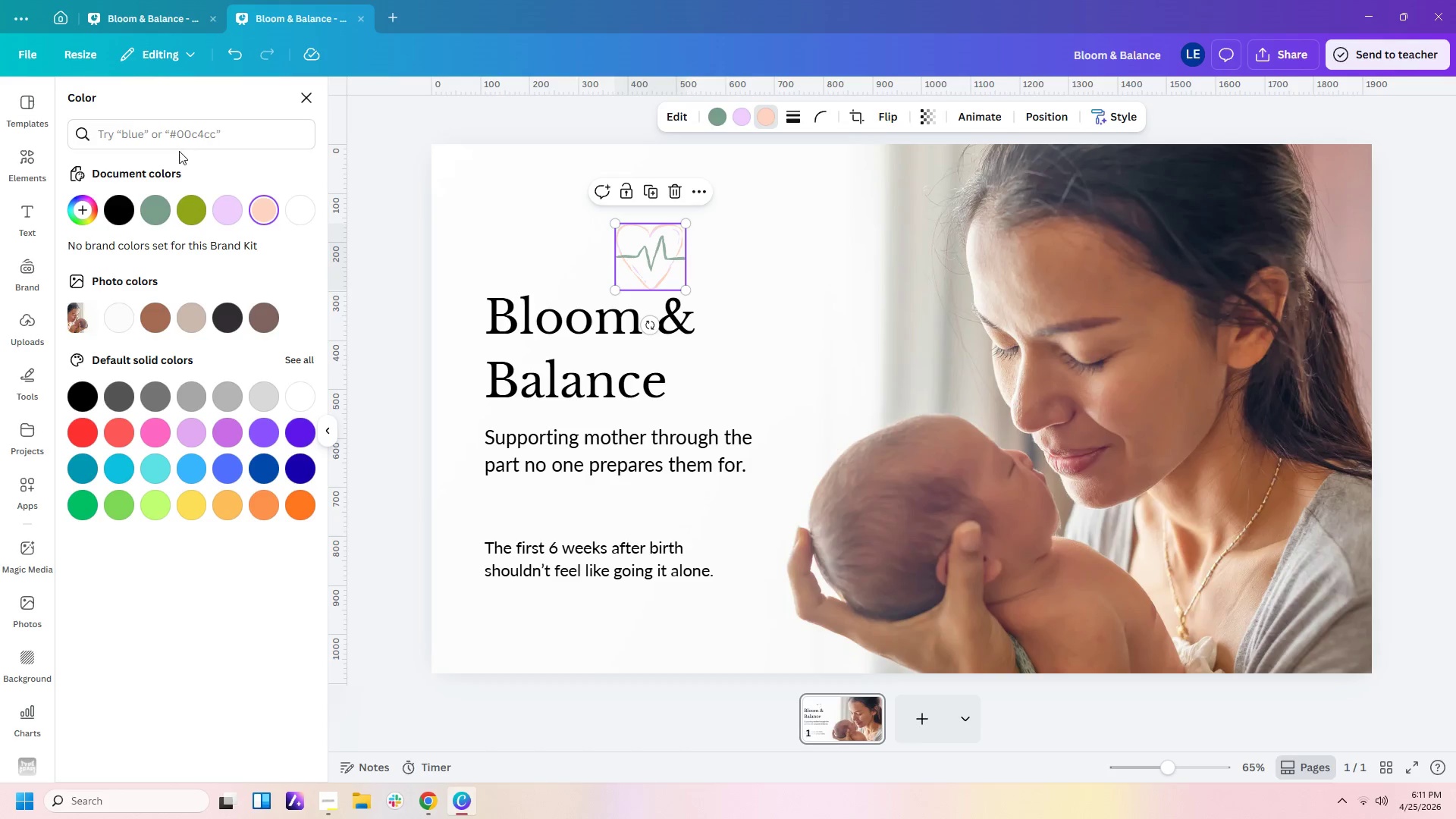 
left_click([83, 215])
 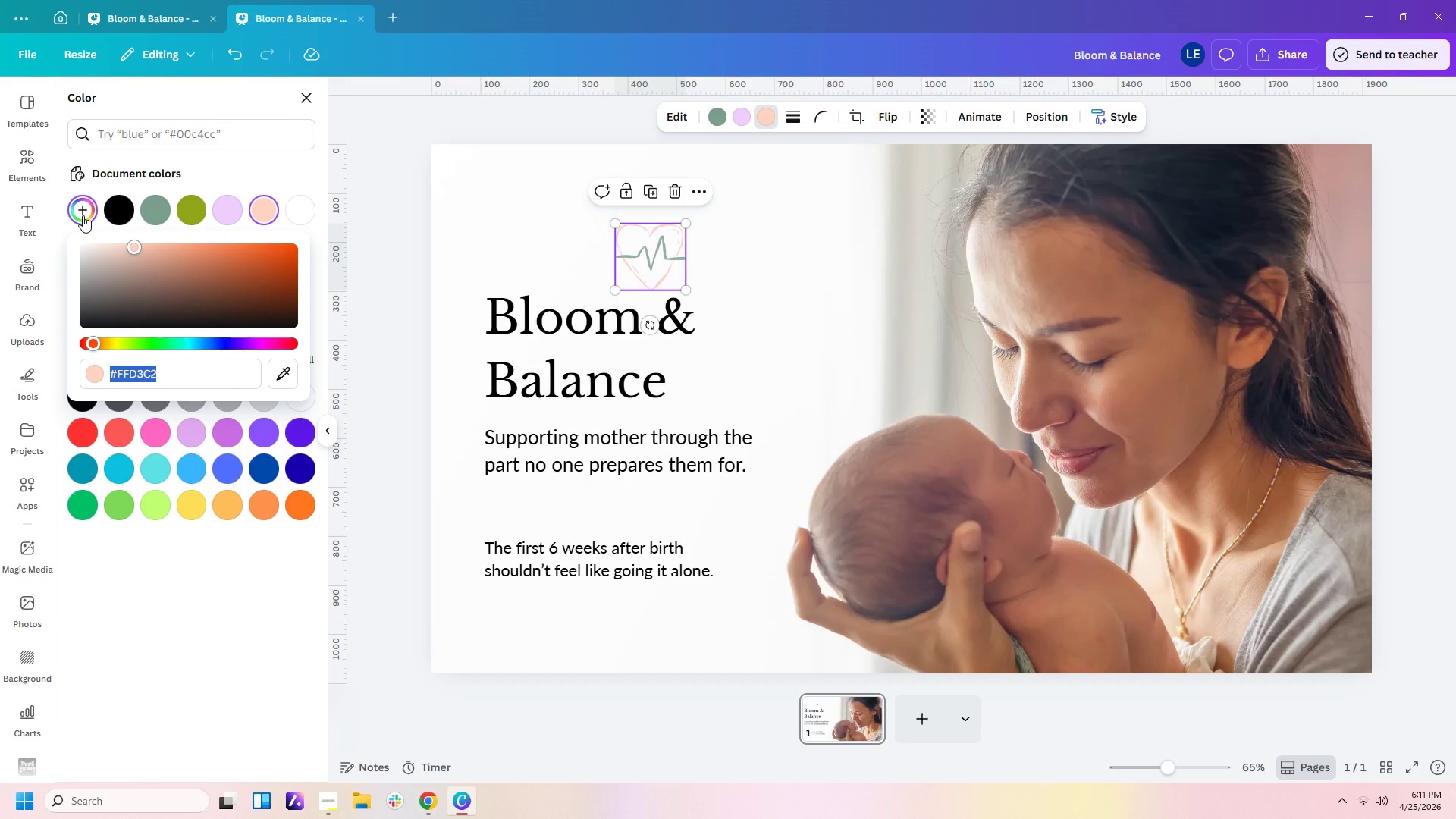 
type(4a5d73)
 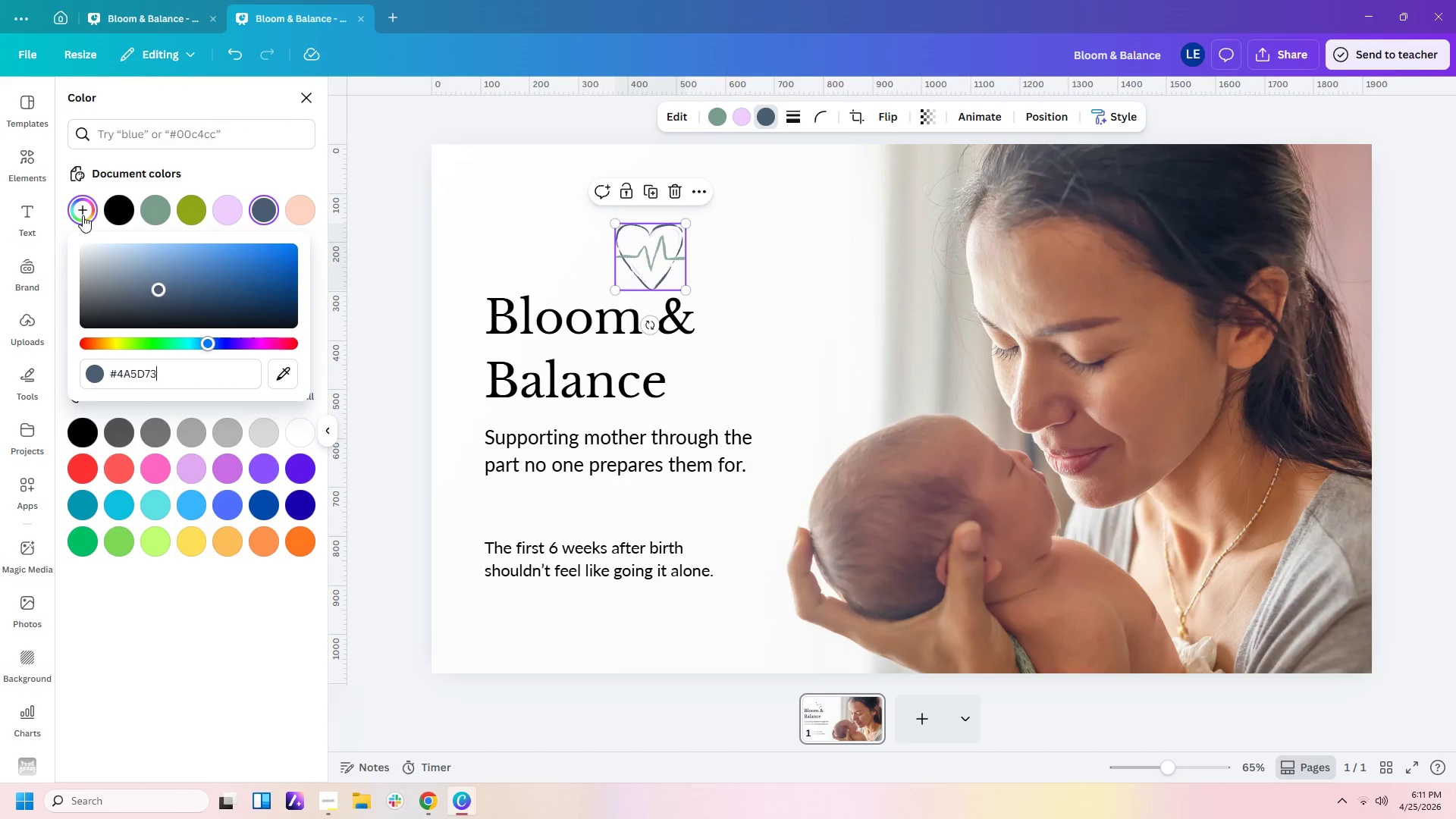 
key(Enter)
 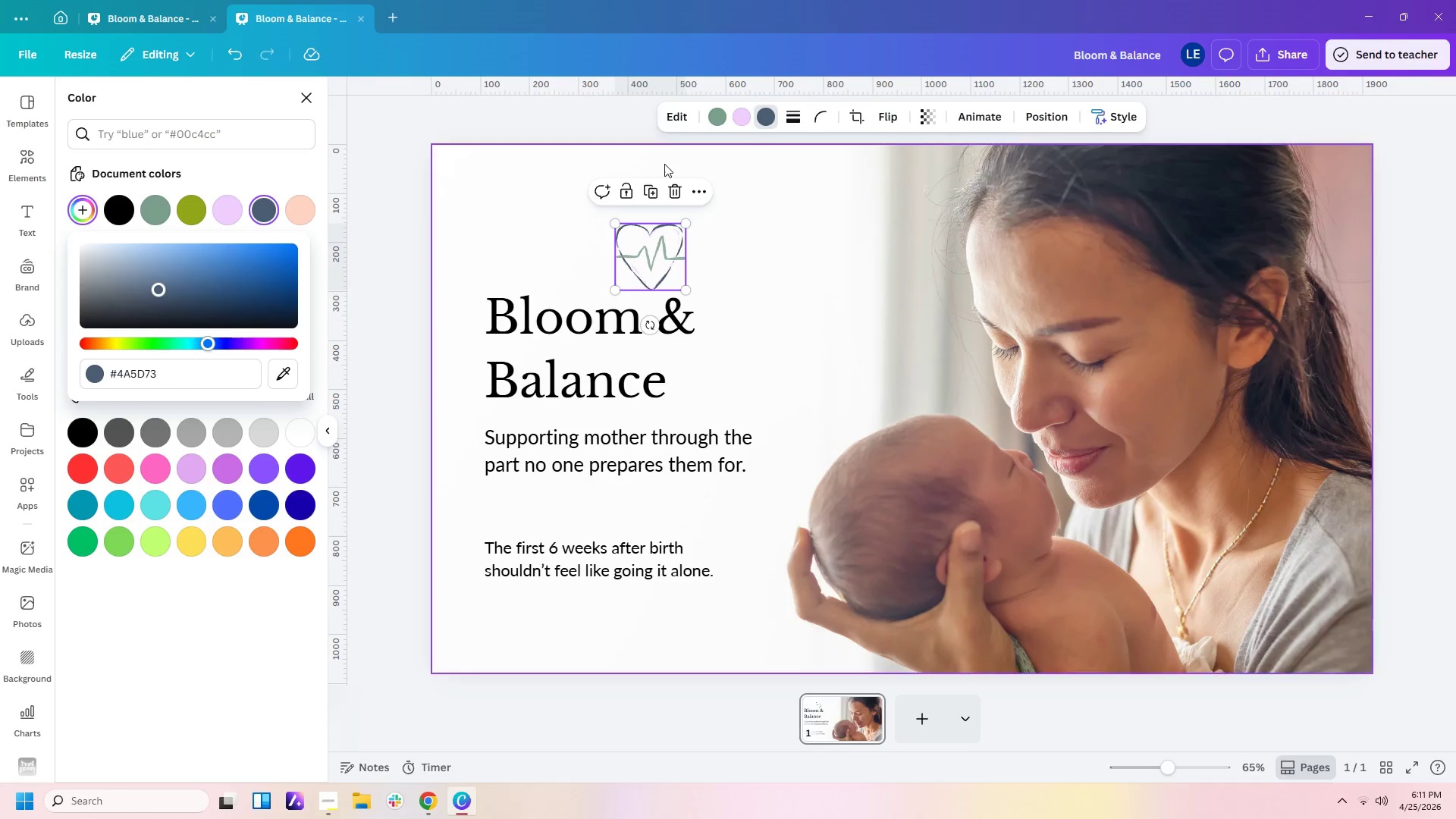 
left_click([745, 113])
 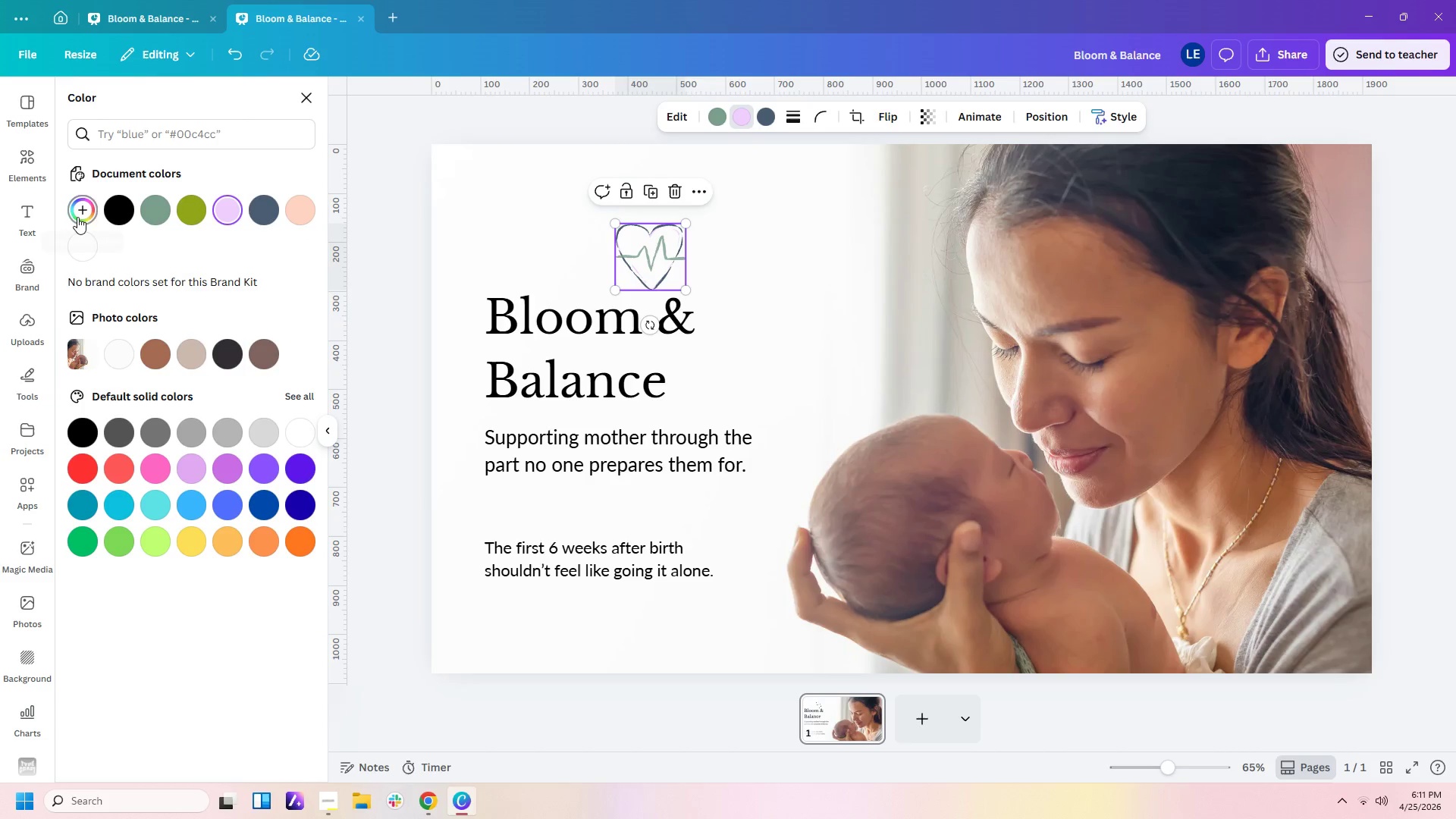 
left_click([77, 217])
 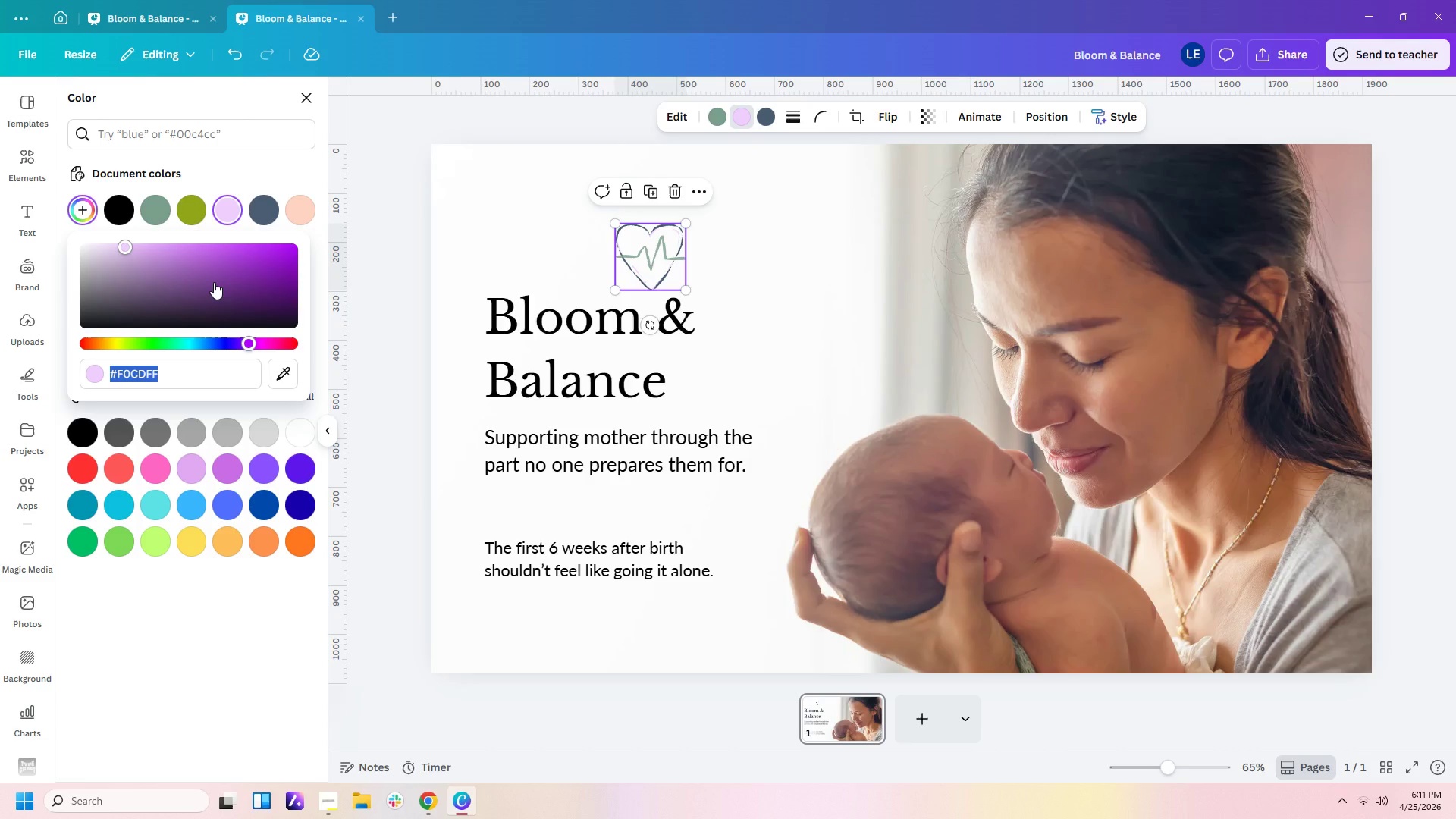 
type(2b2b2b2b2)
 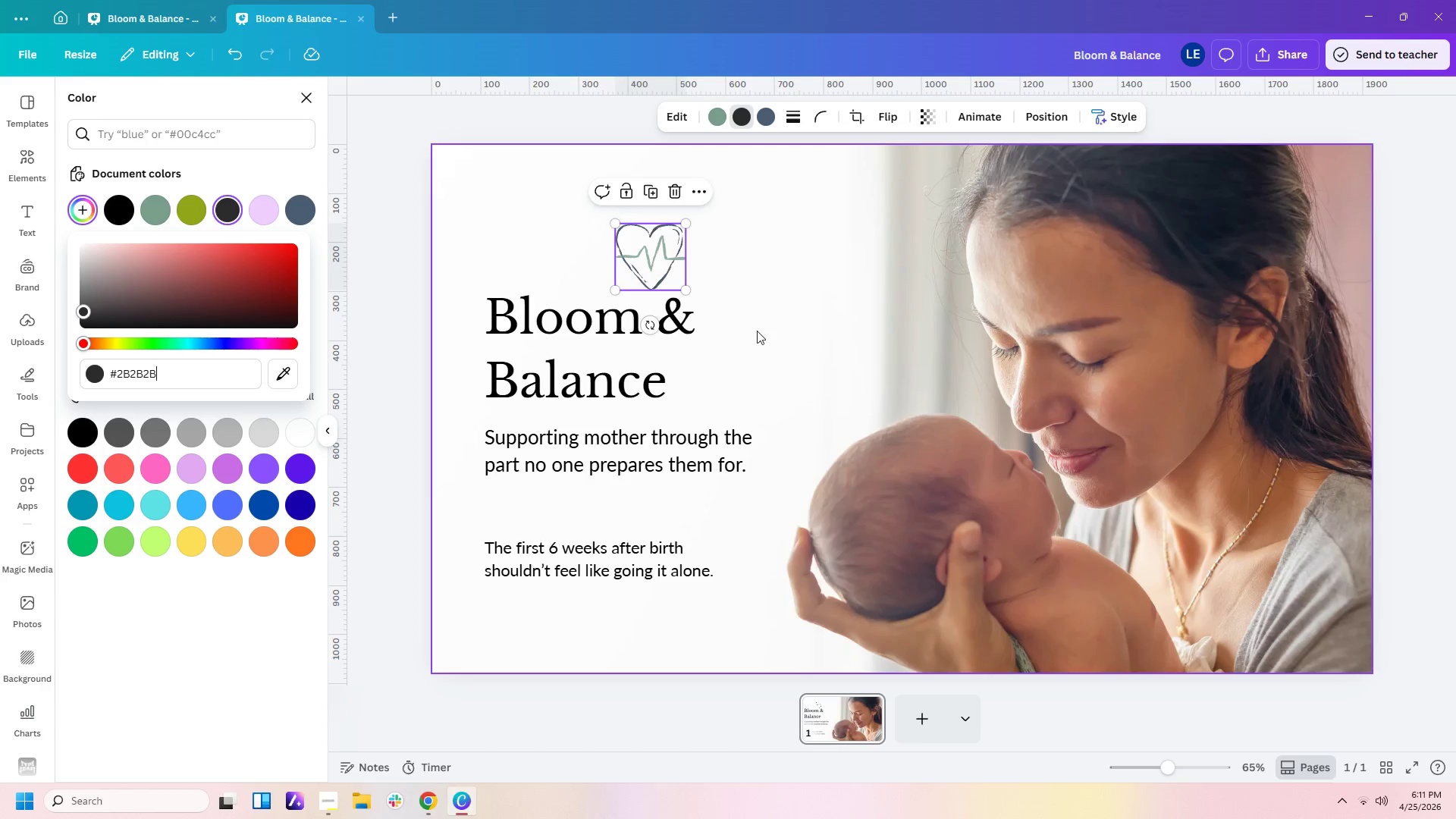 
left_click([627, 368])
 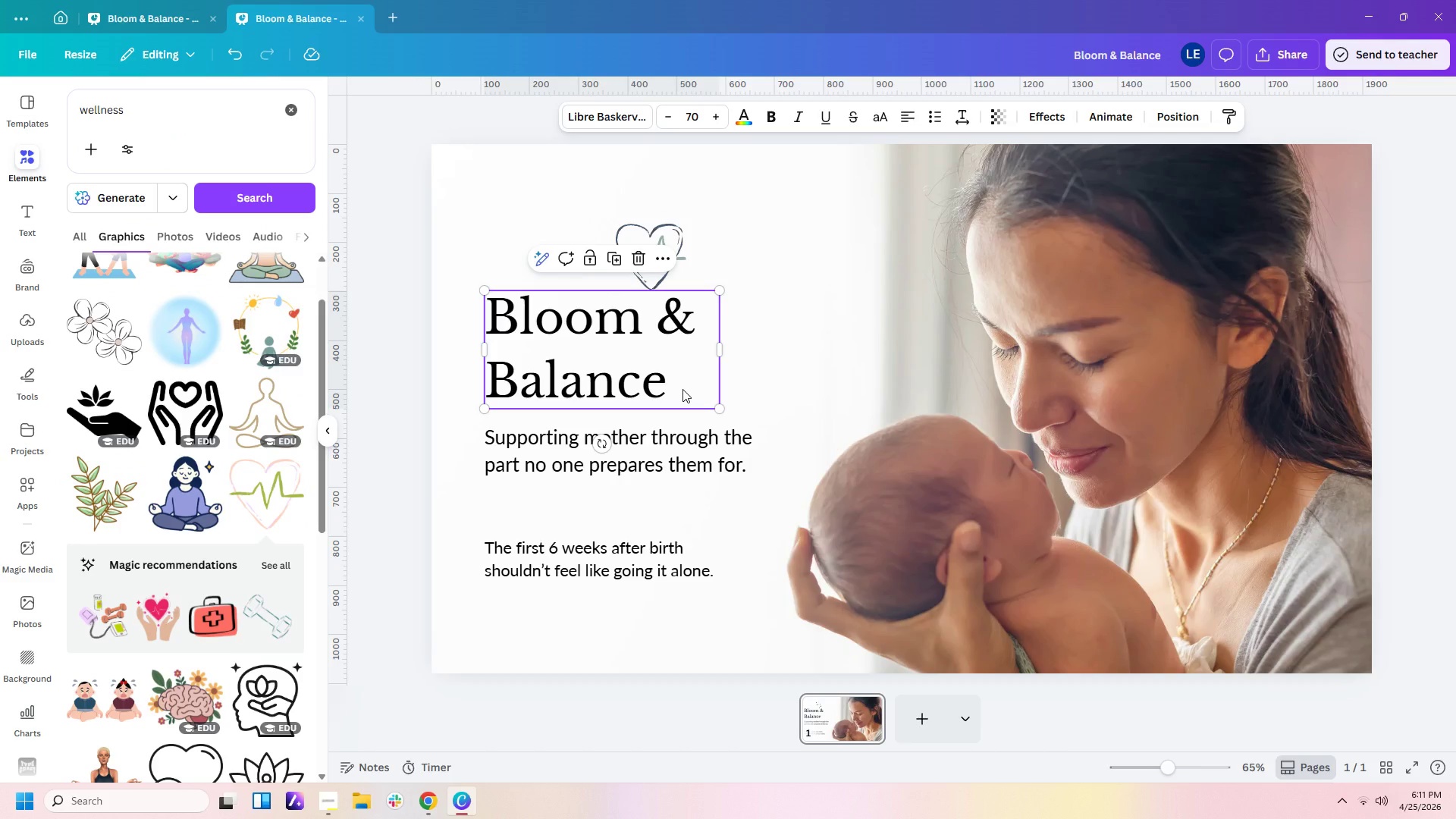 
left_click([682, 389])
 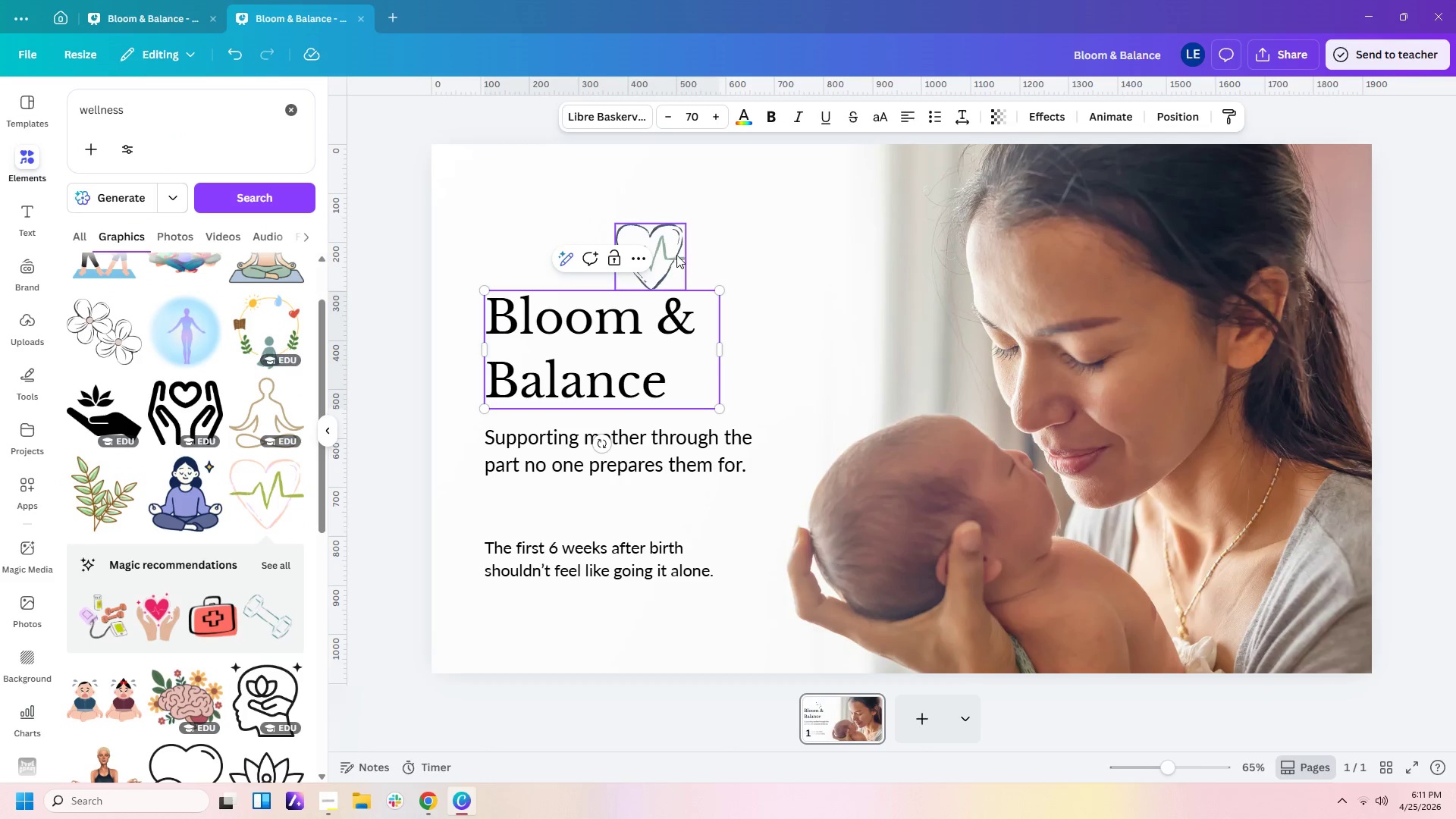 
left_click([672, 243])
 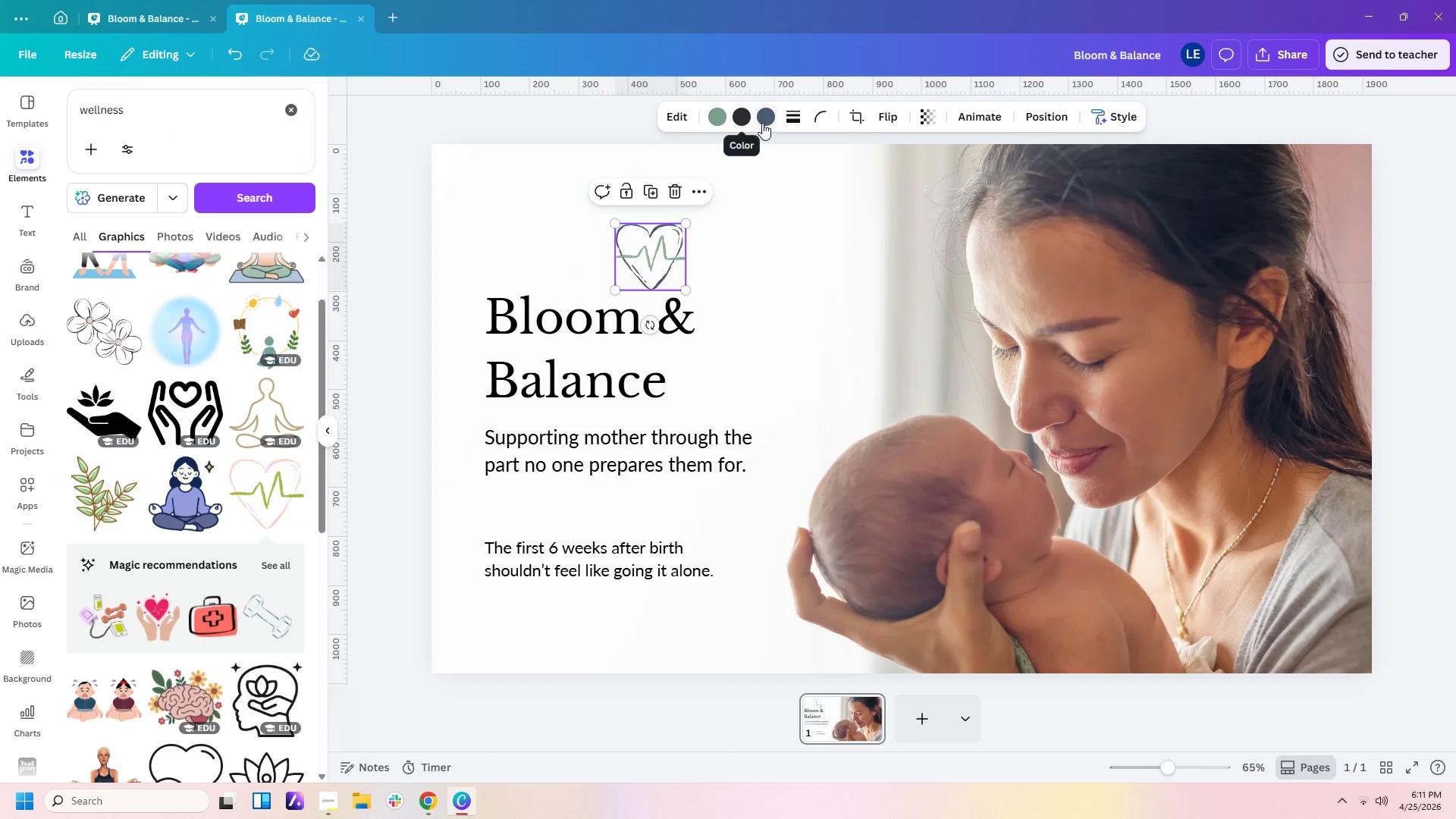 
left_click([742, 115])
 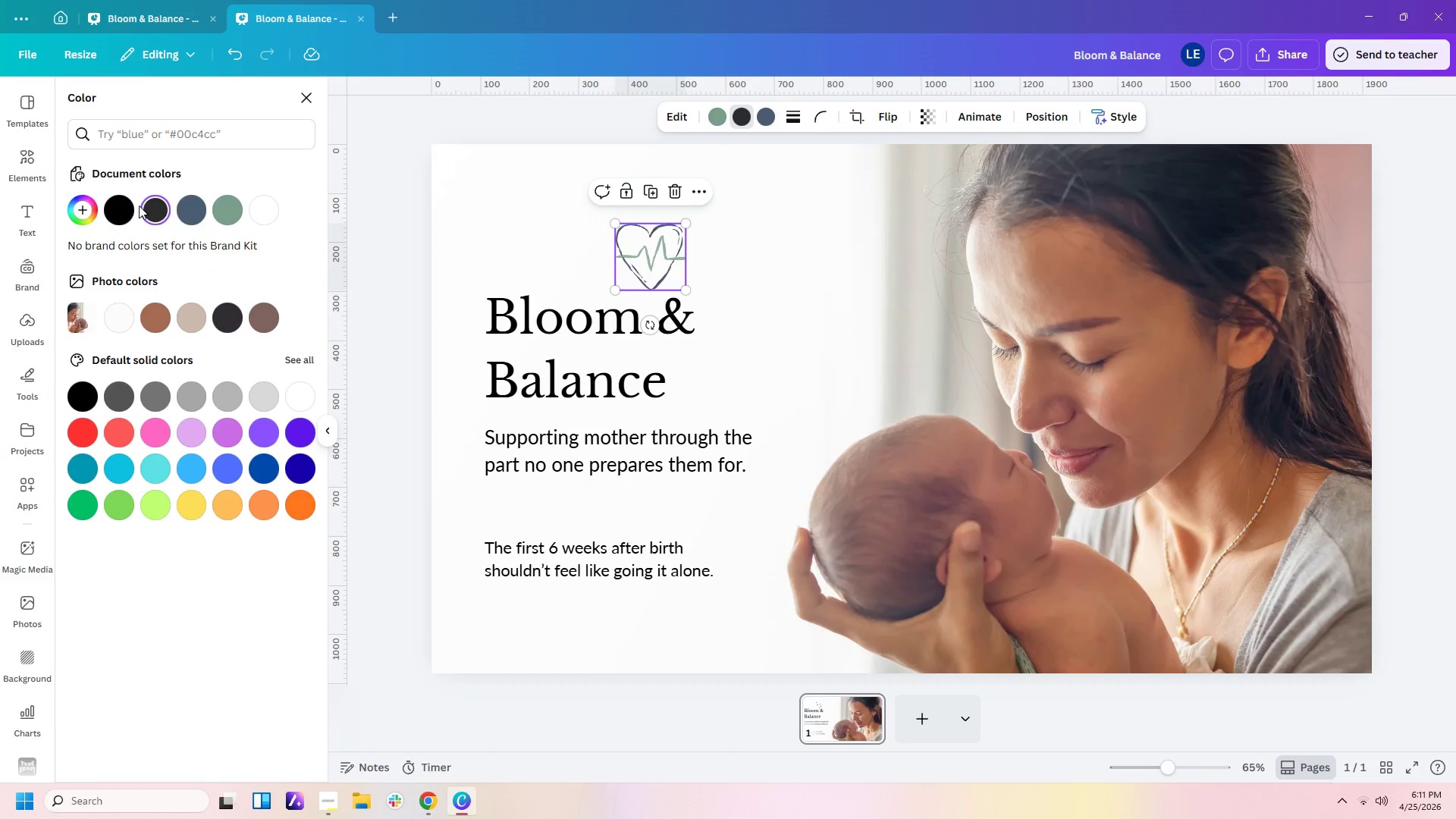 
left_click([80, 215])
 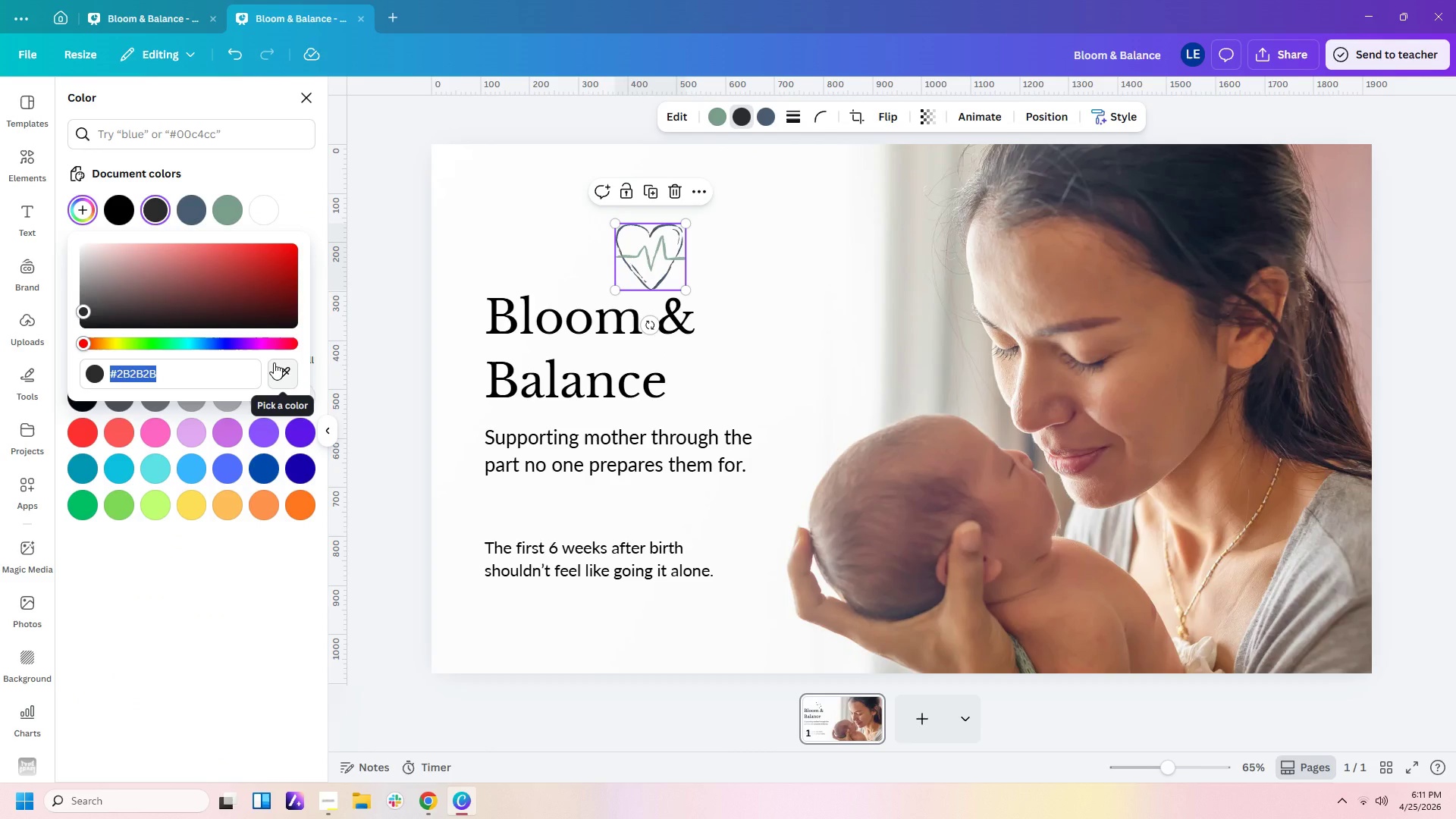 
type(f4efe)
key(Backspace)
type(a)
 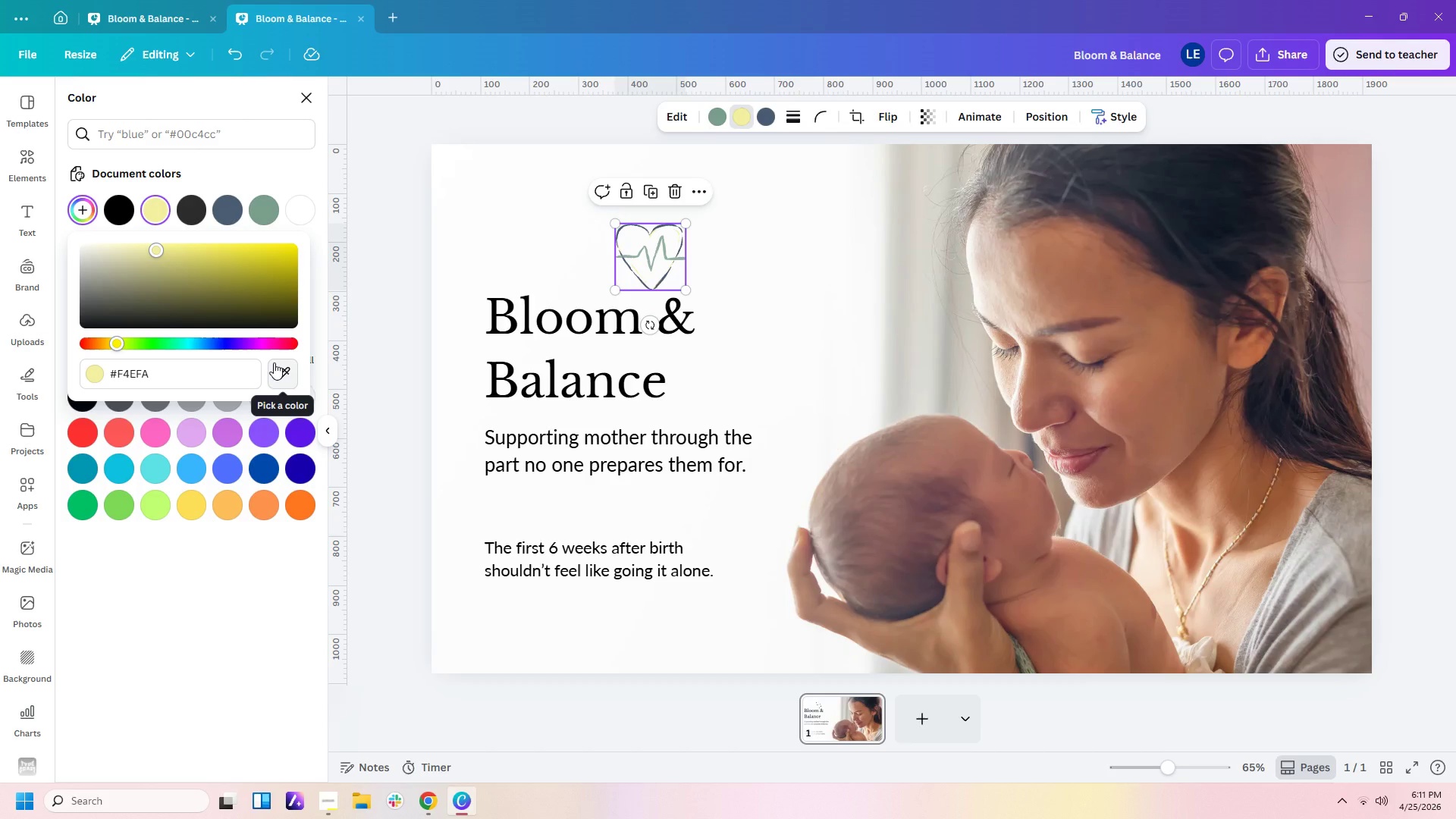 
key(Backspace)
type(ea)
 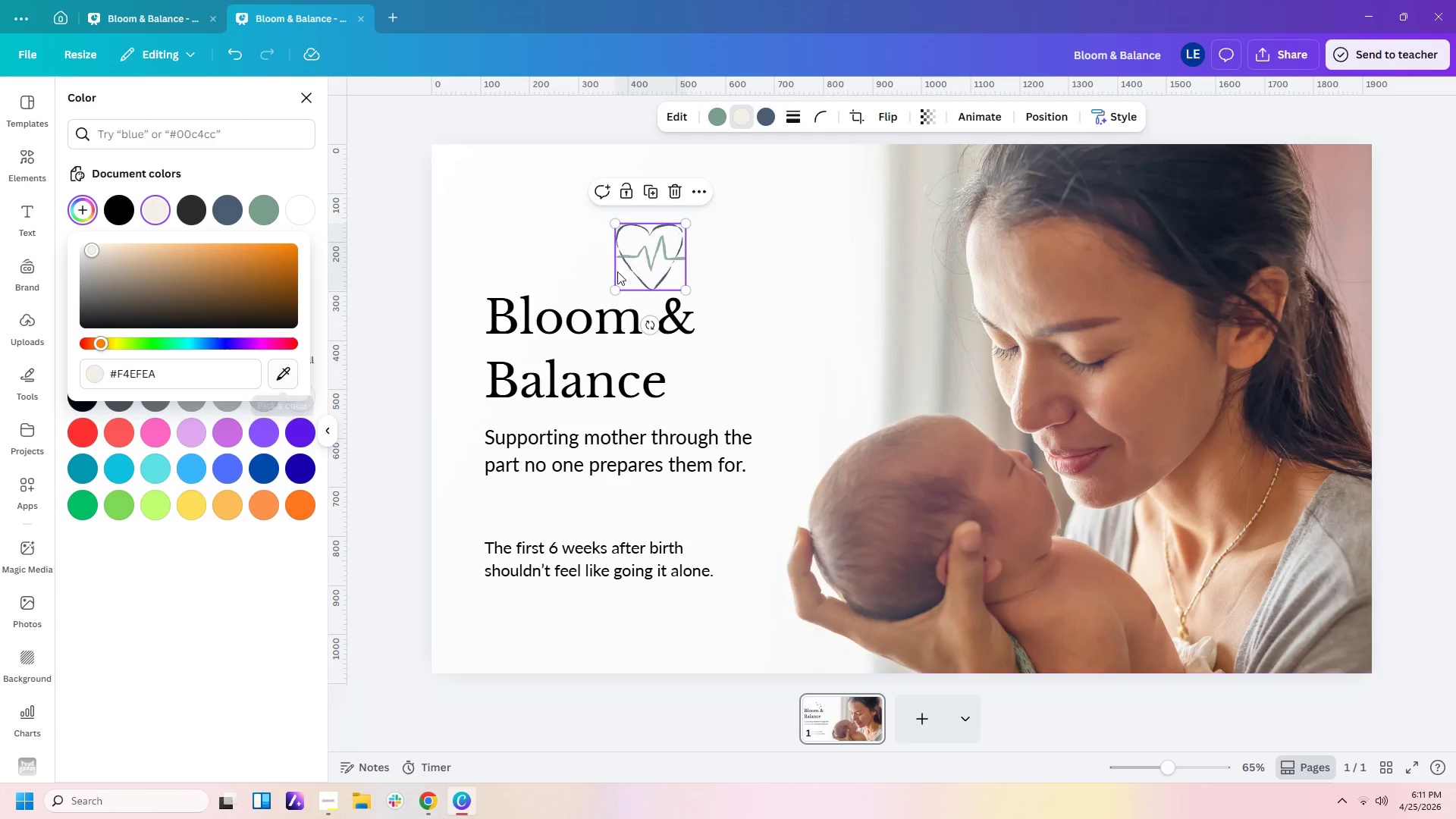 
left_click([657, 334])
 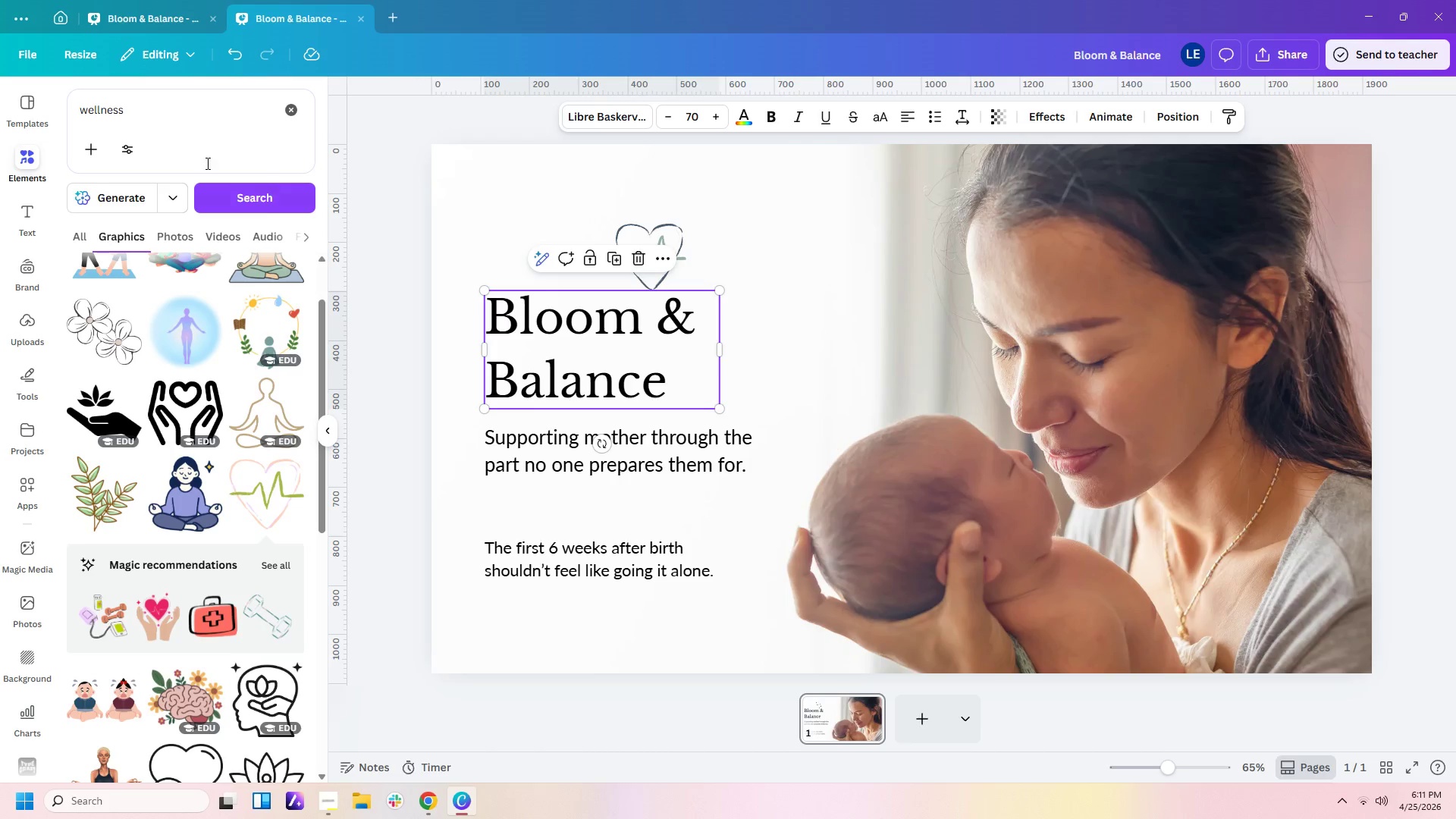 
wait(5.27)
 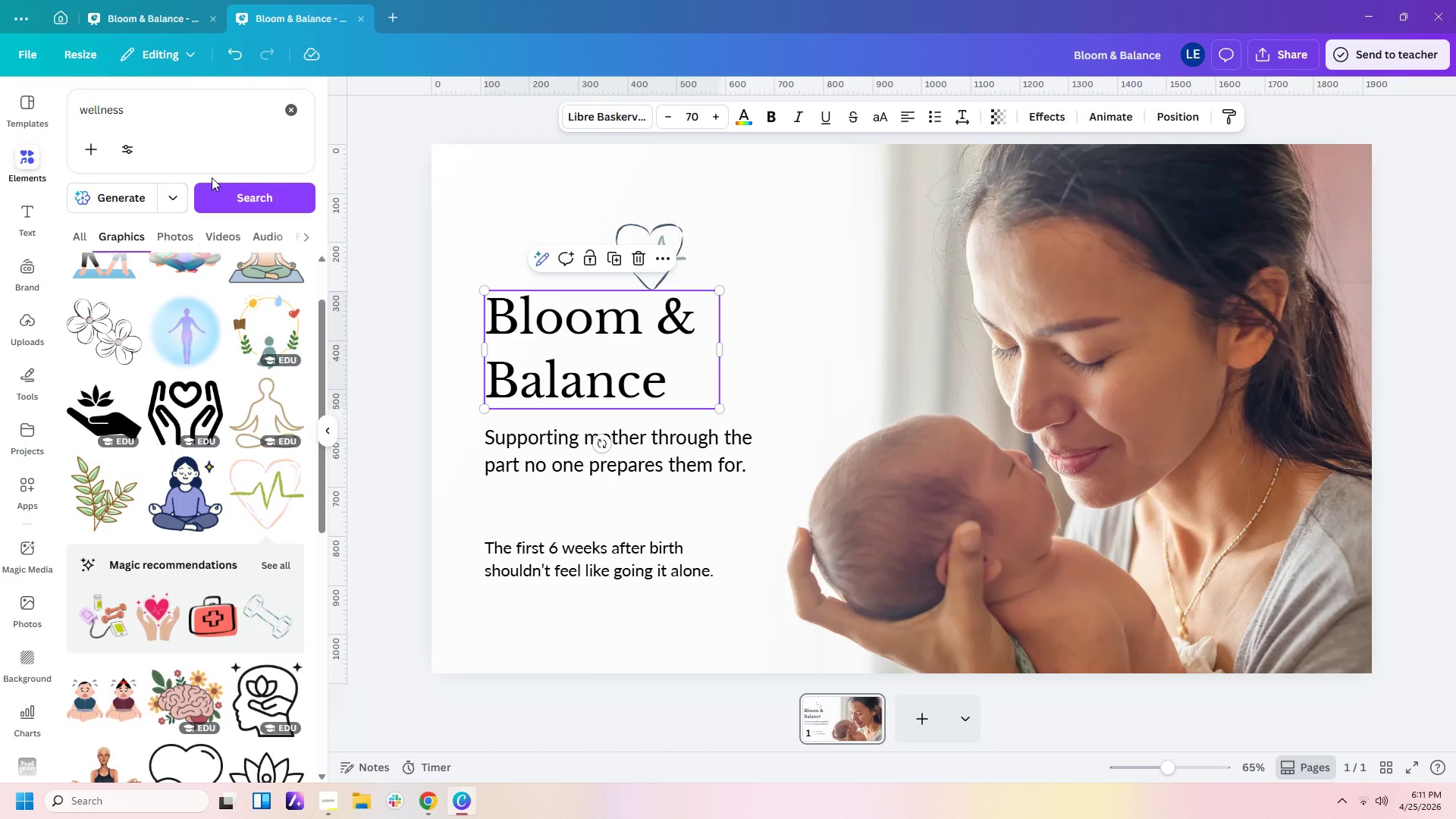 
left_click([749, 115])
 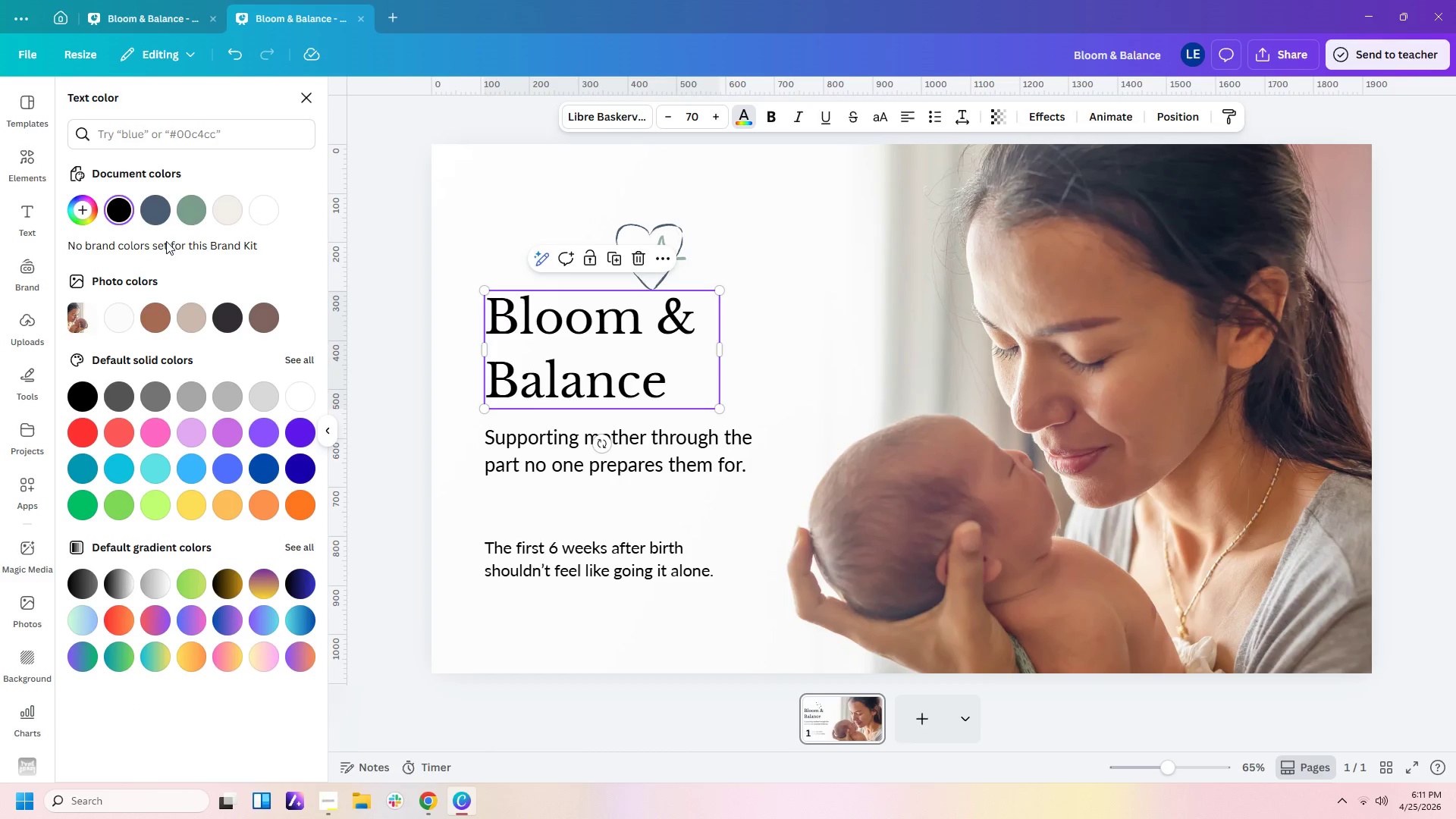 
left_click([188, 213])
 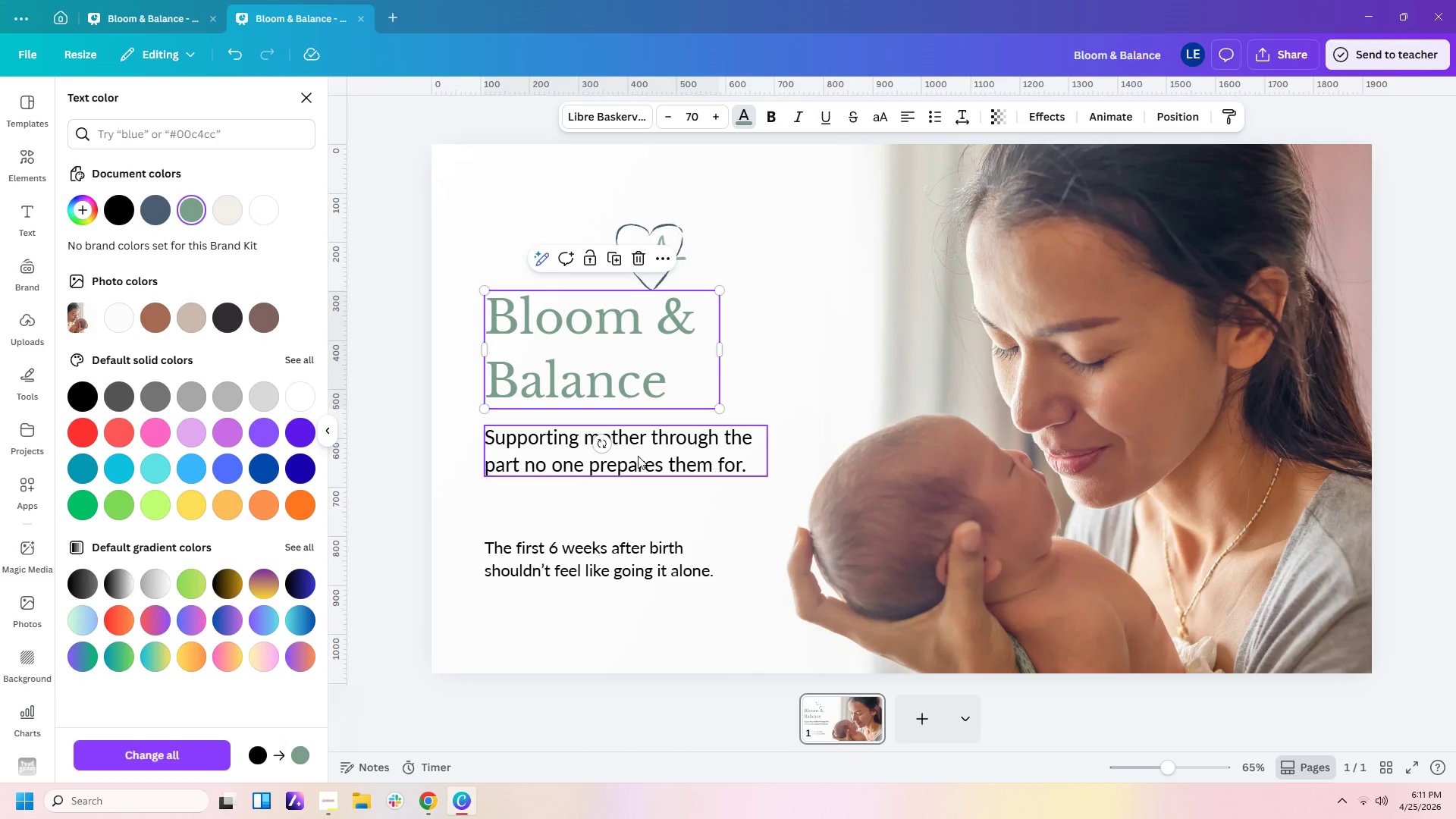 
left_click([634, 457])
 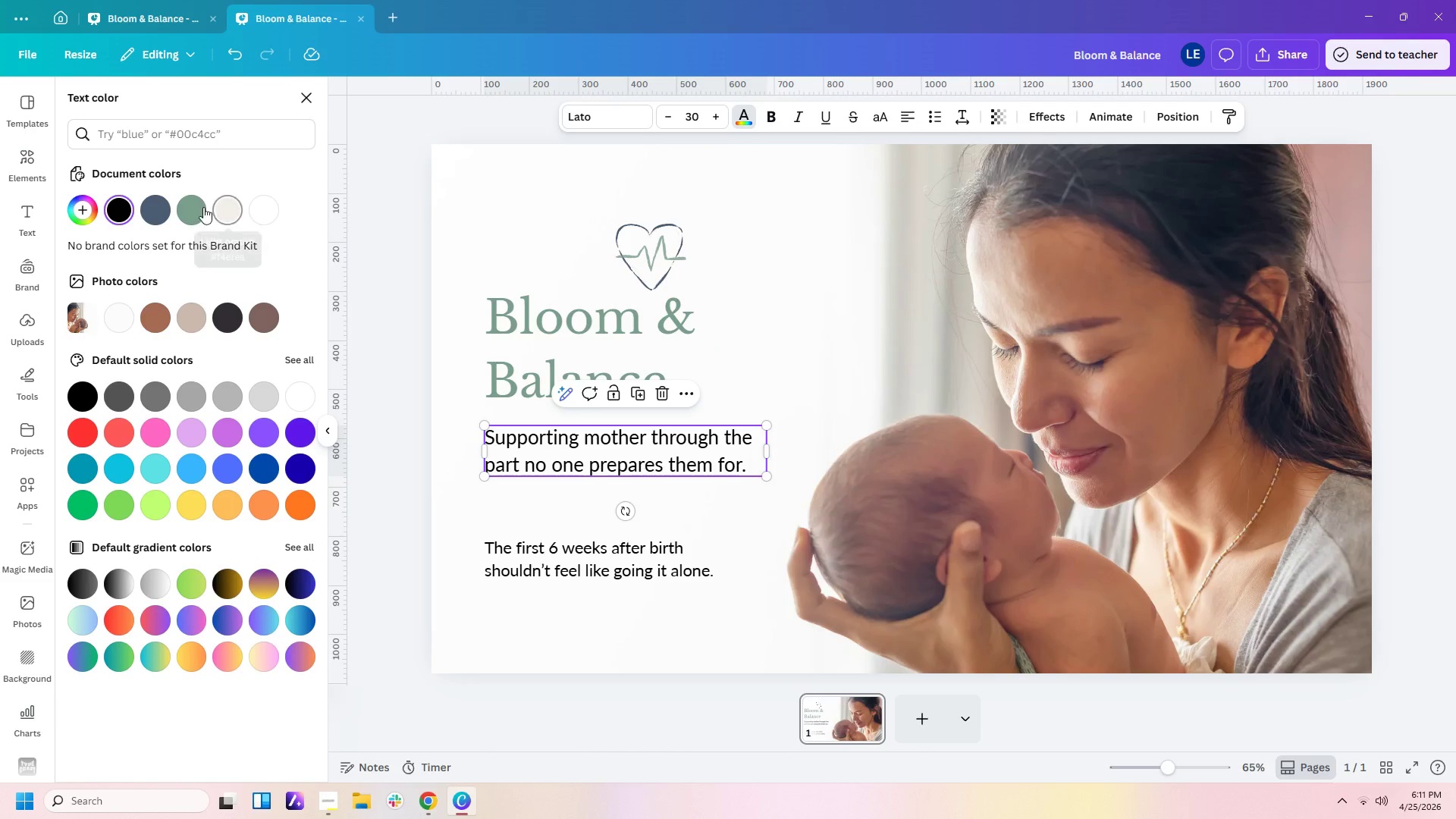 
left_click([199, 206])
 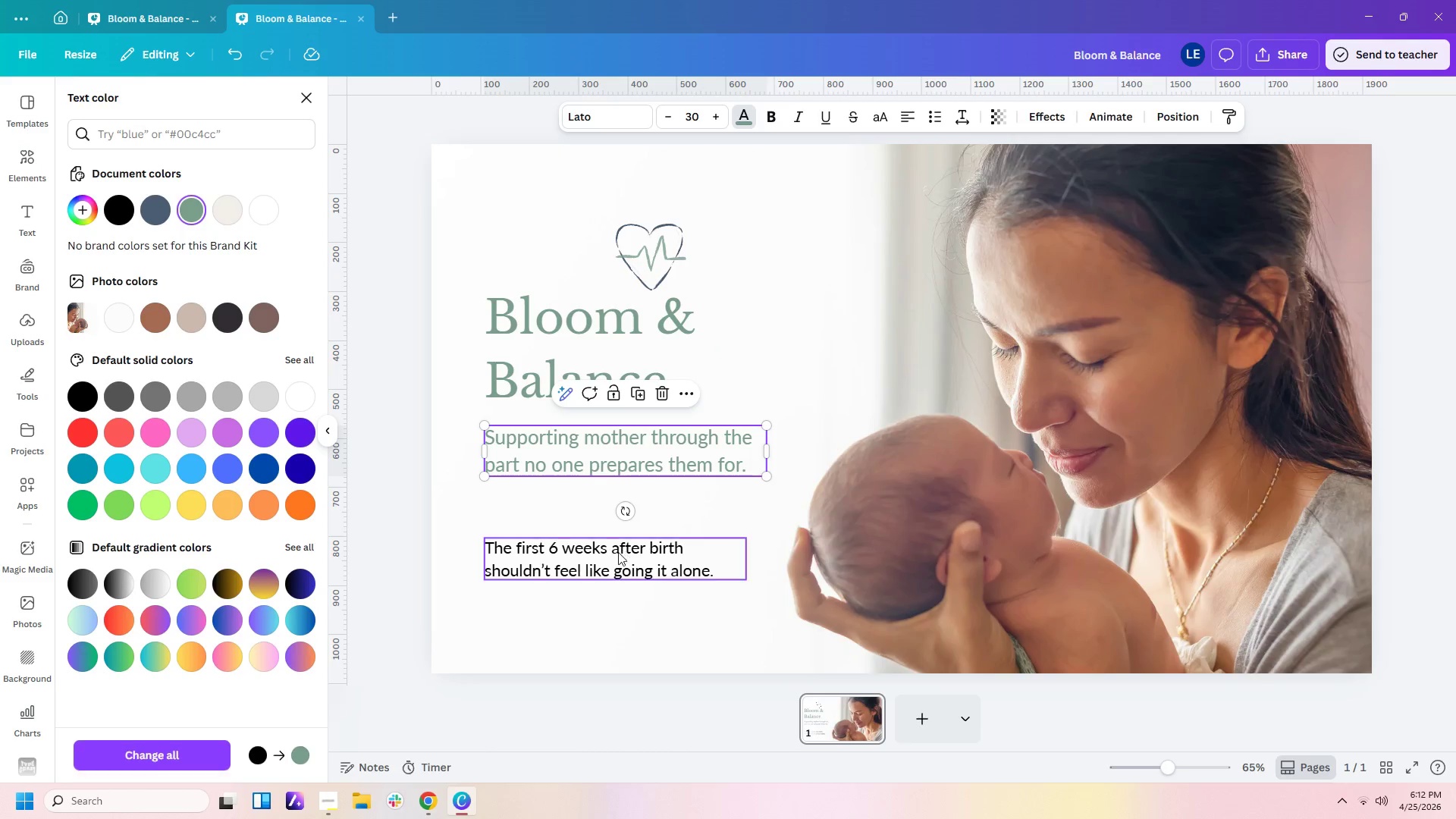 
left_click([617, 554])
 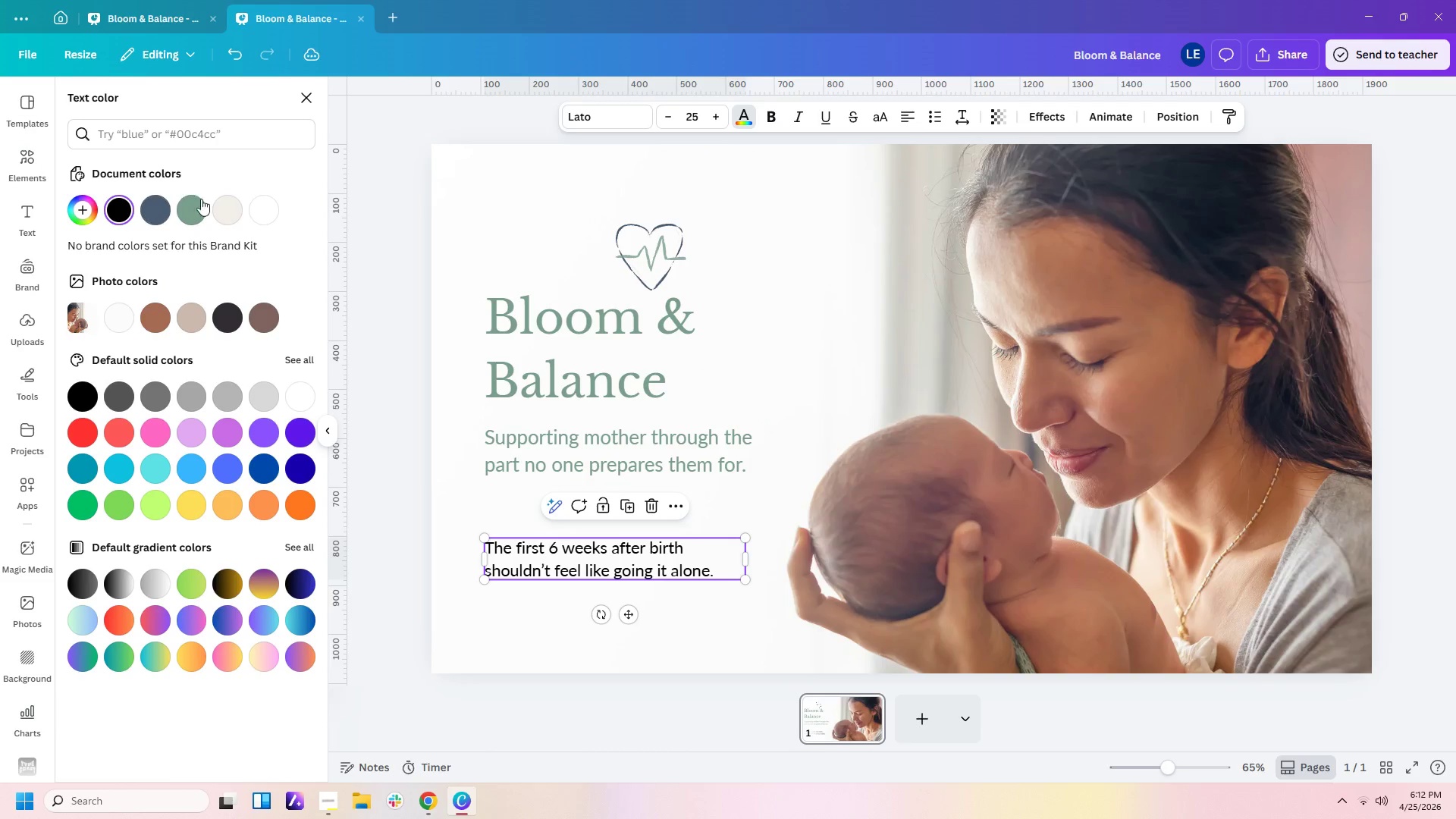 
left_click([195, 213])
 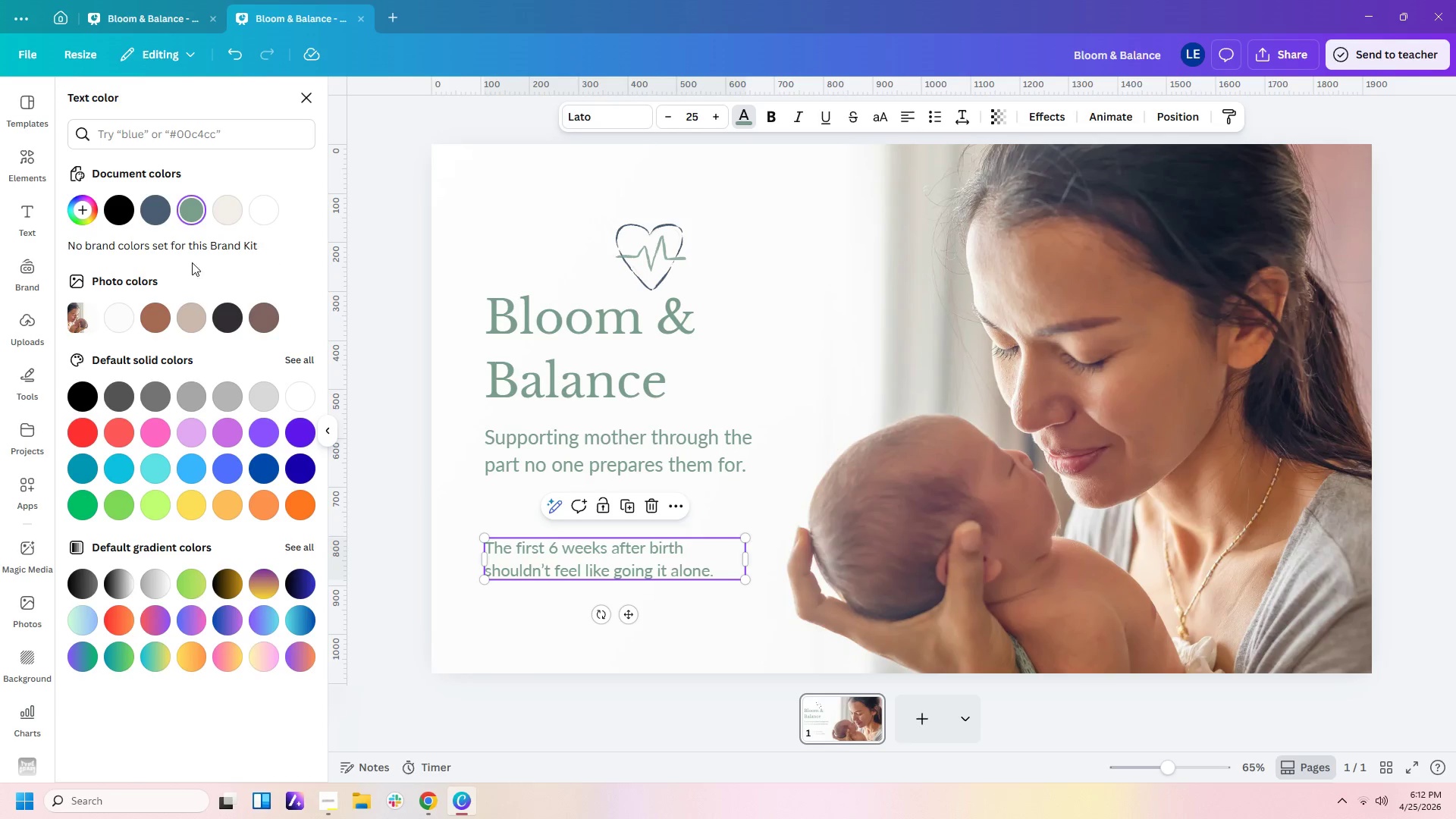 
wait(5.56)
 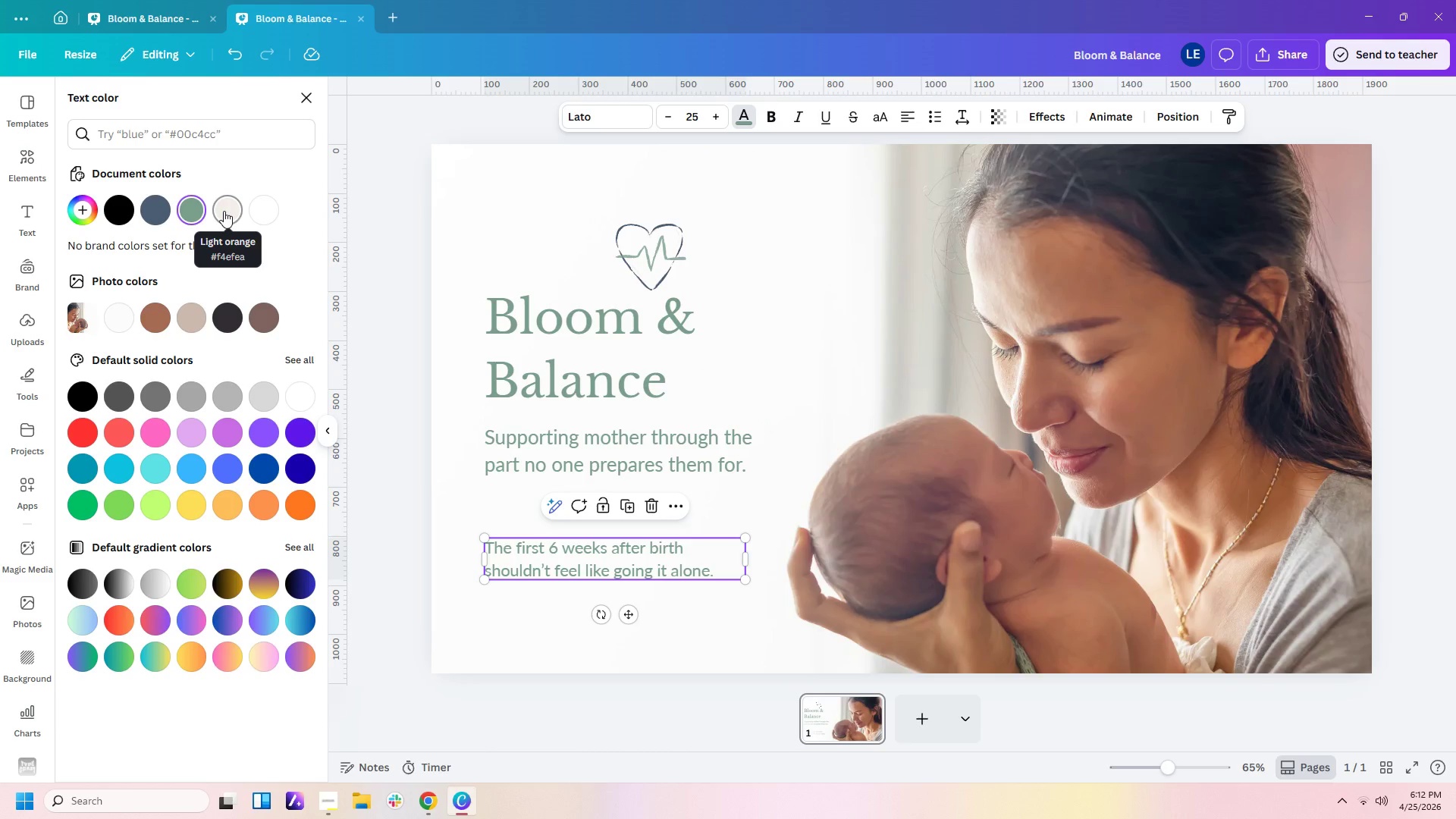 
left_click([20, 393])
 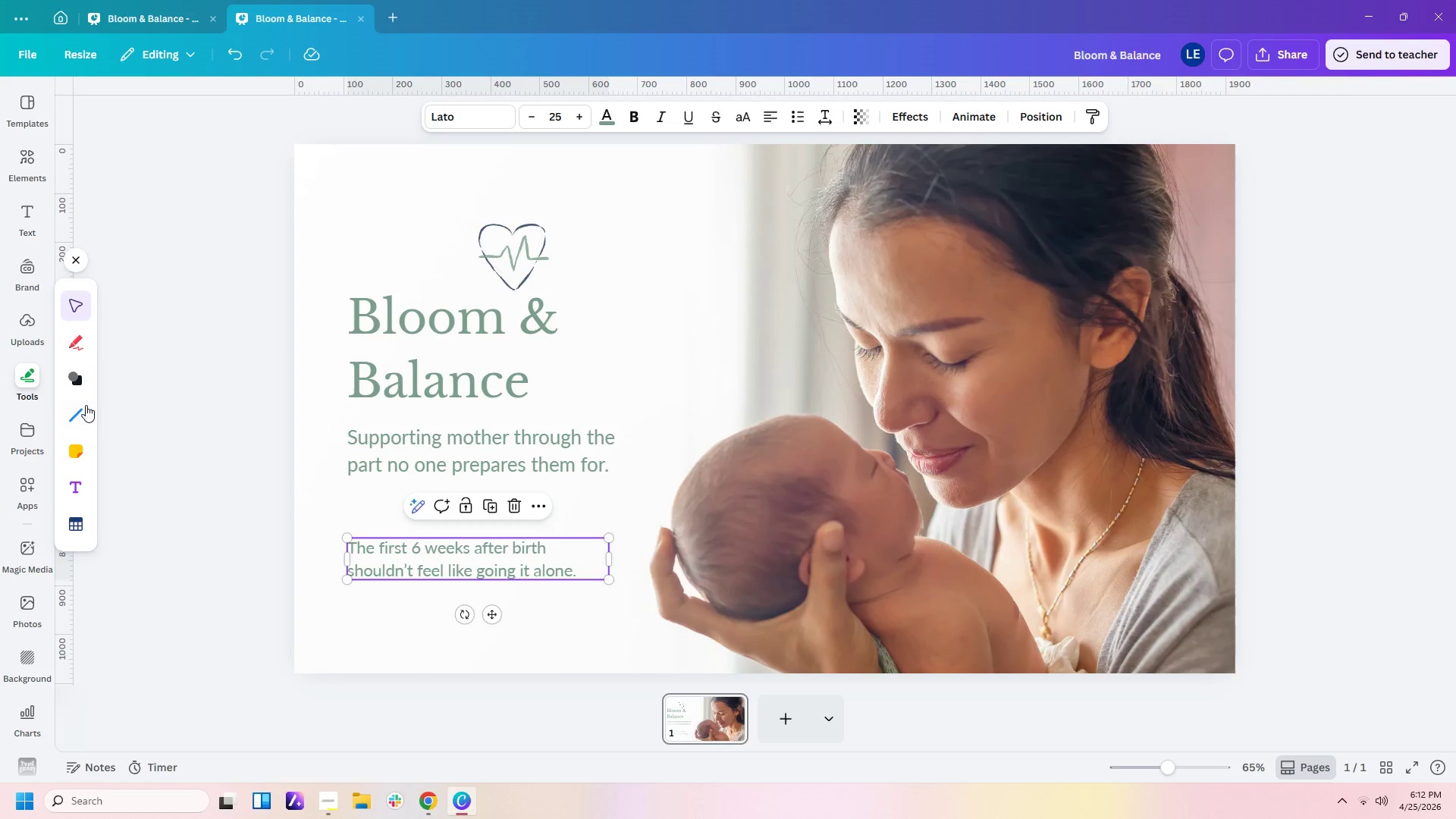 
left_click([67, 419])
 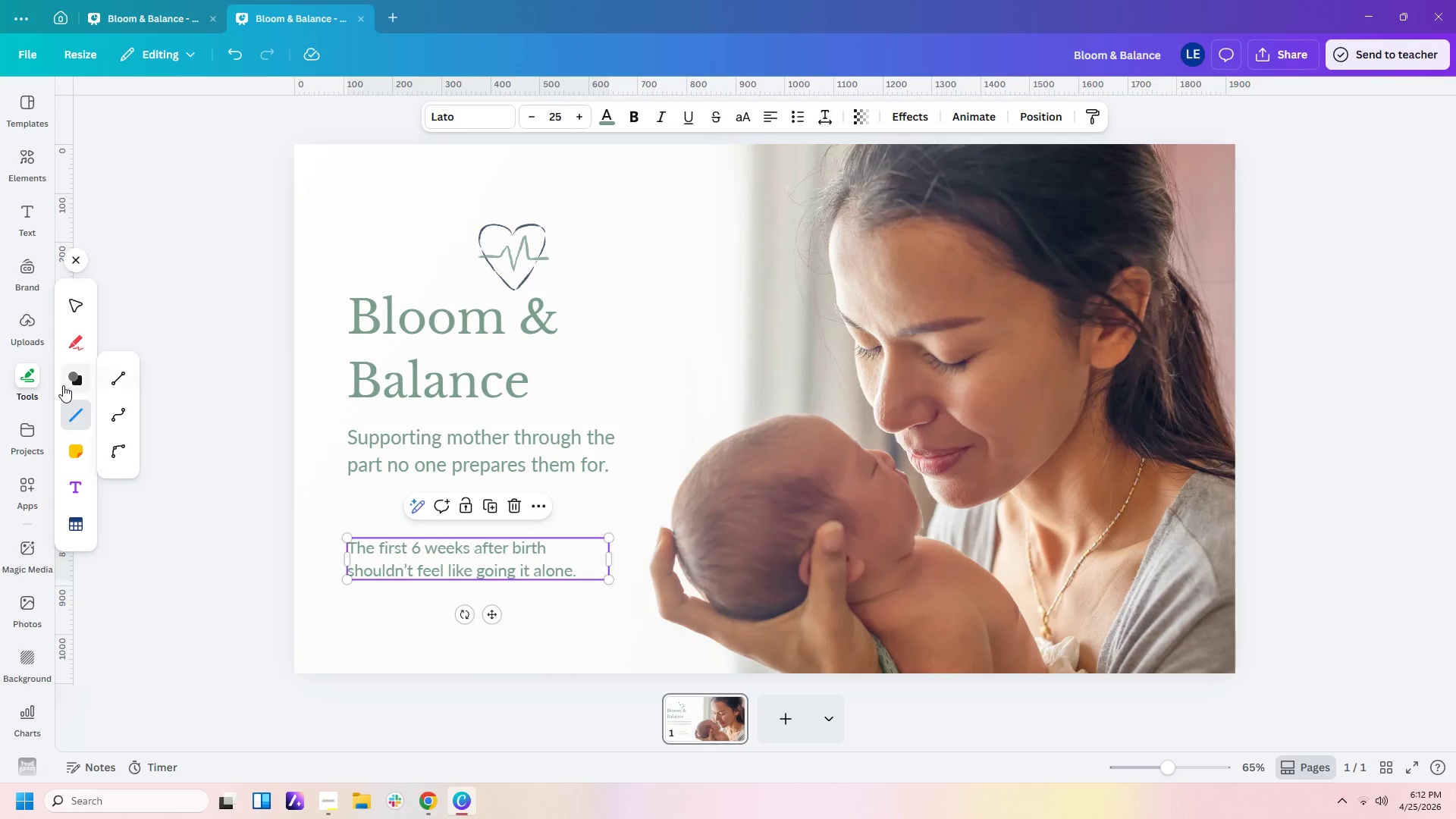 
left_click([103, 388])
 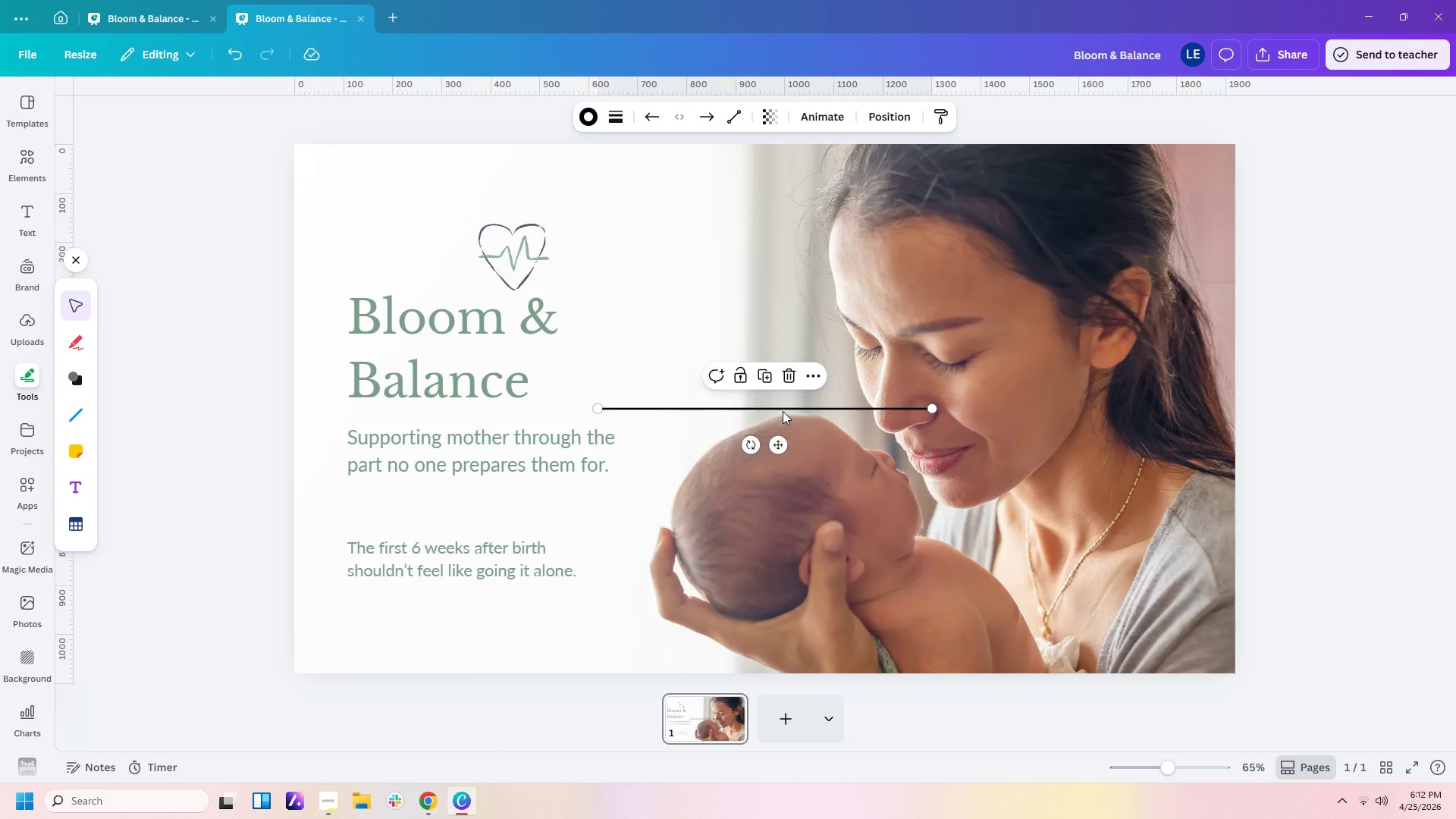 
left_click_drag(start_coordinate=[783, 408], to_coordinate=[527, 501])
 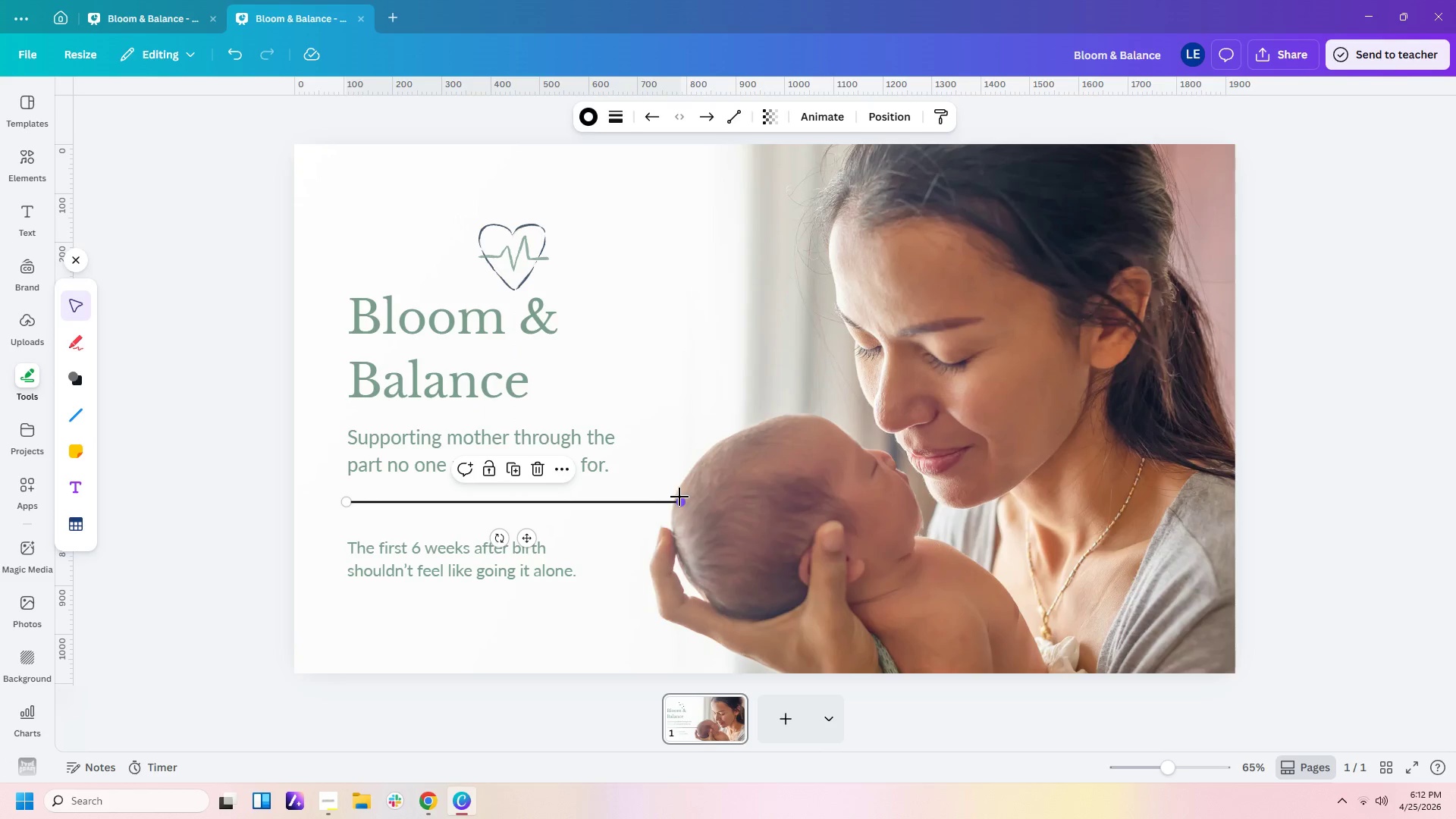 
left_click_drag(start_coordinate=[679, 497], to_coordinate=[617, 496])
 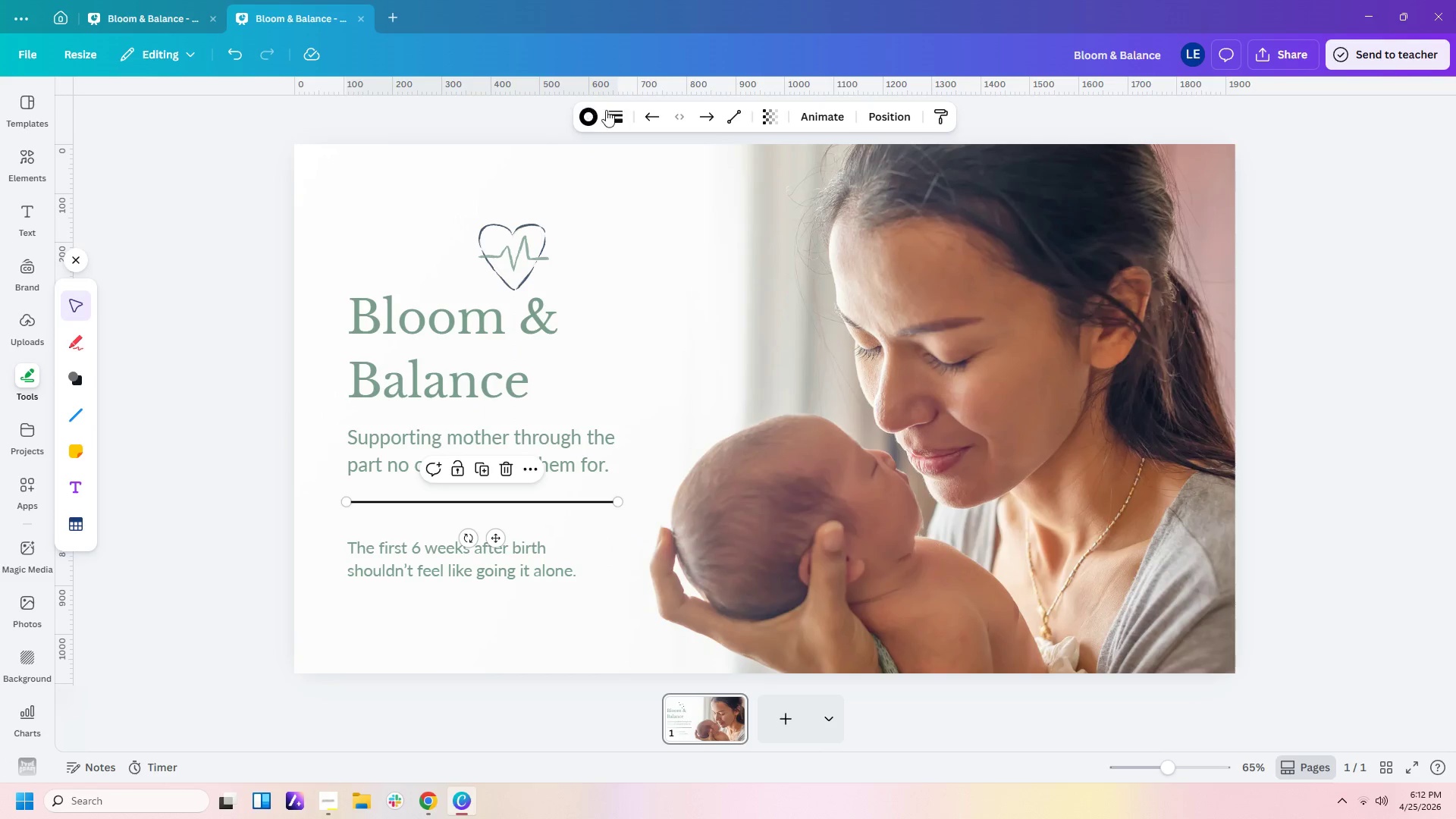 
left_click([589, 119])
 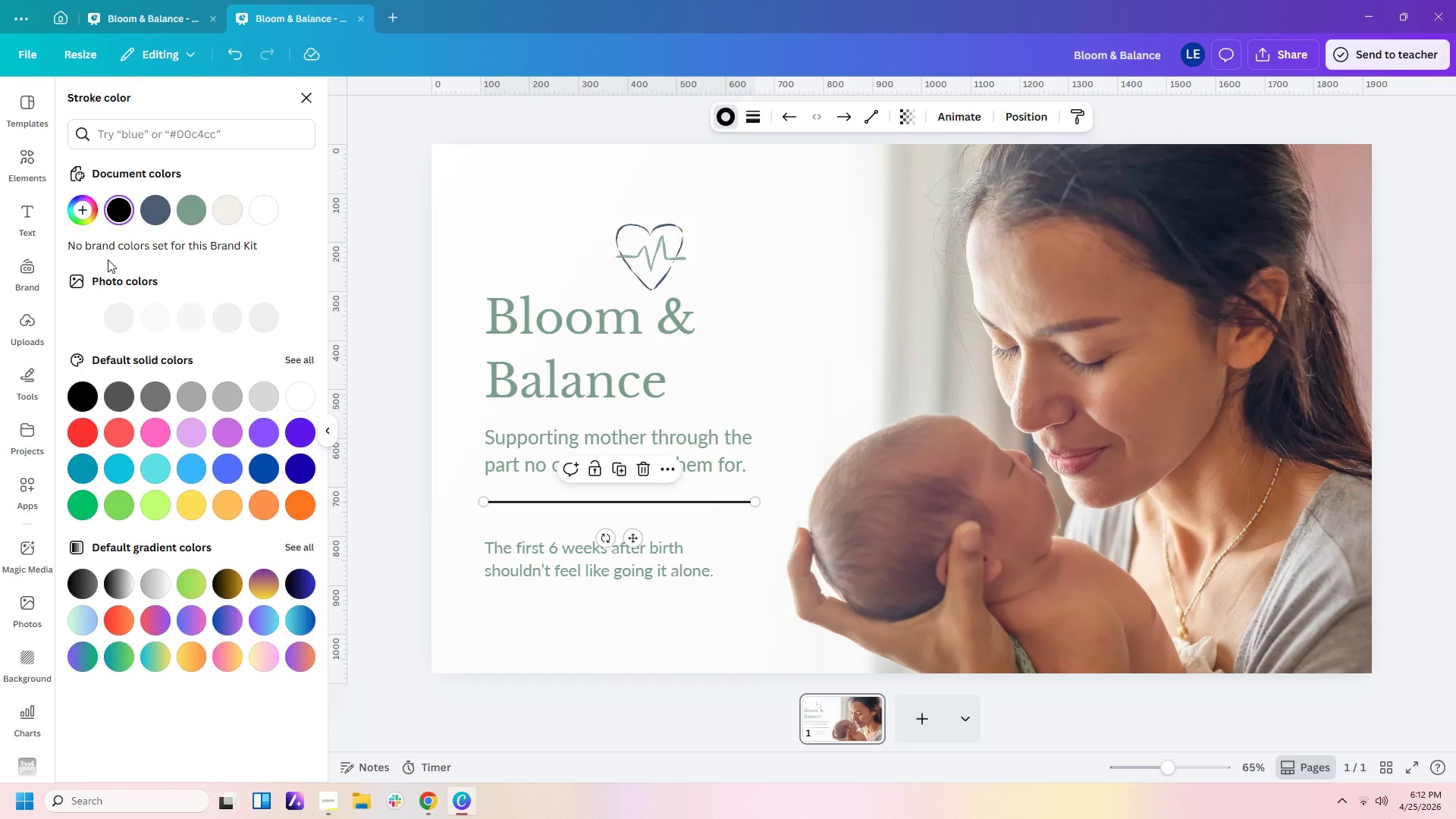 
left_click([160, 201])
 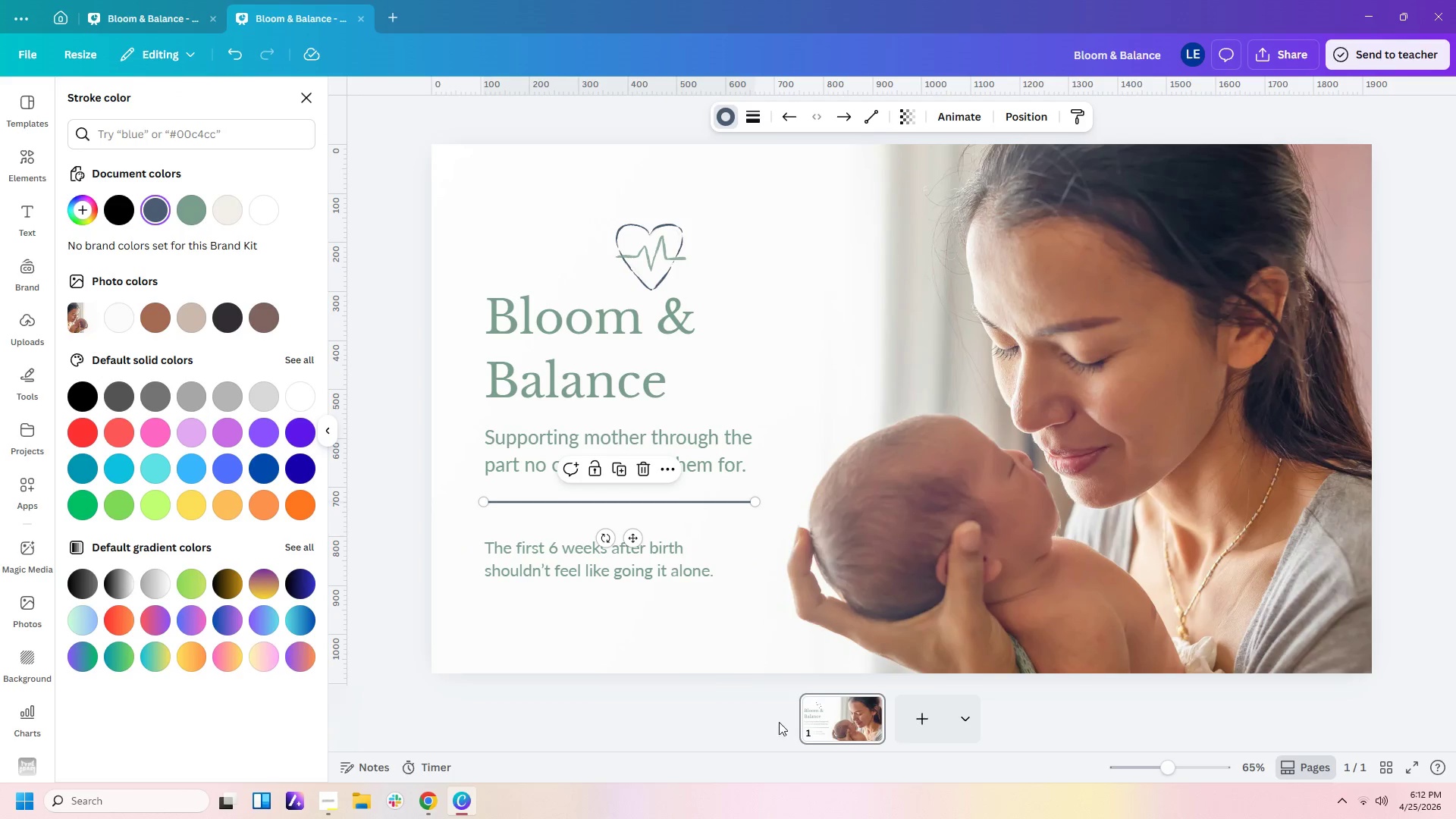 
left_click([676, 632])
 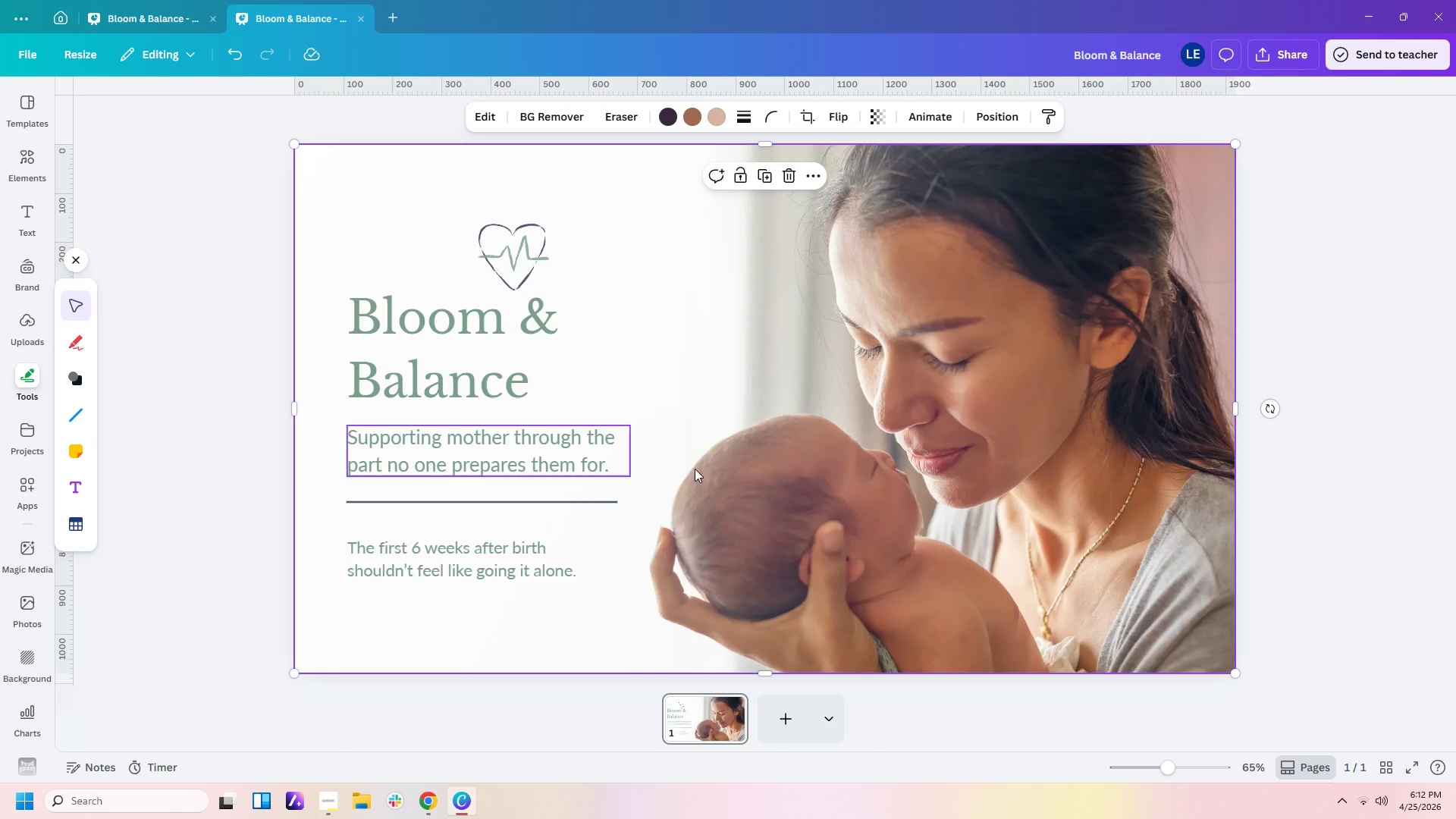 
left_click([532, 248])
 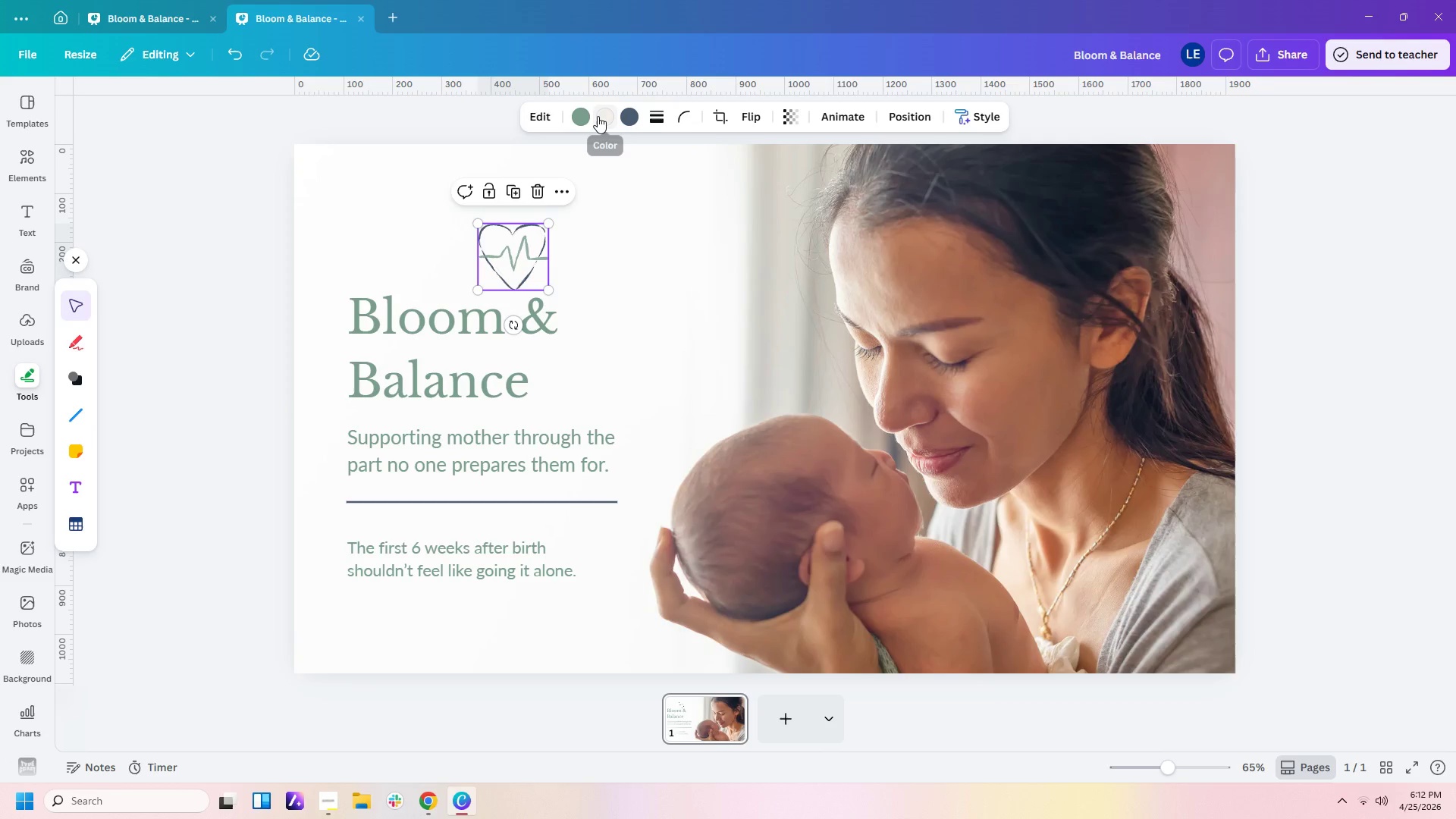 
left_click([604, 116])
 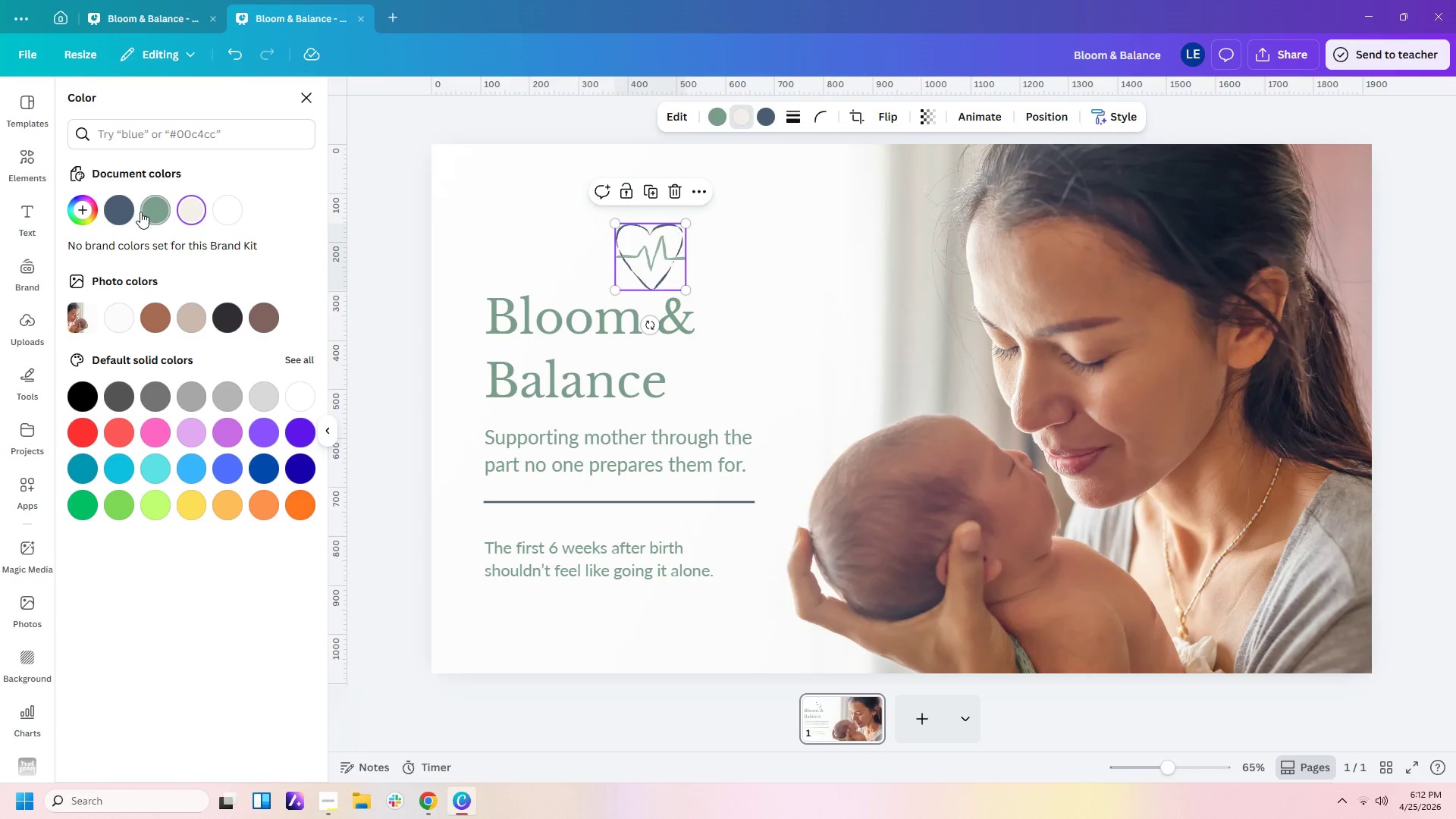 
left_click([149, 210])
 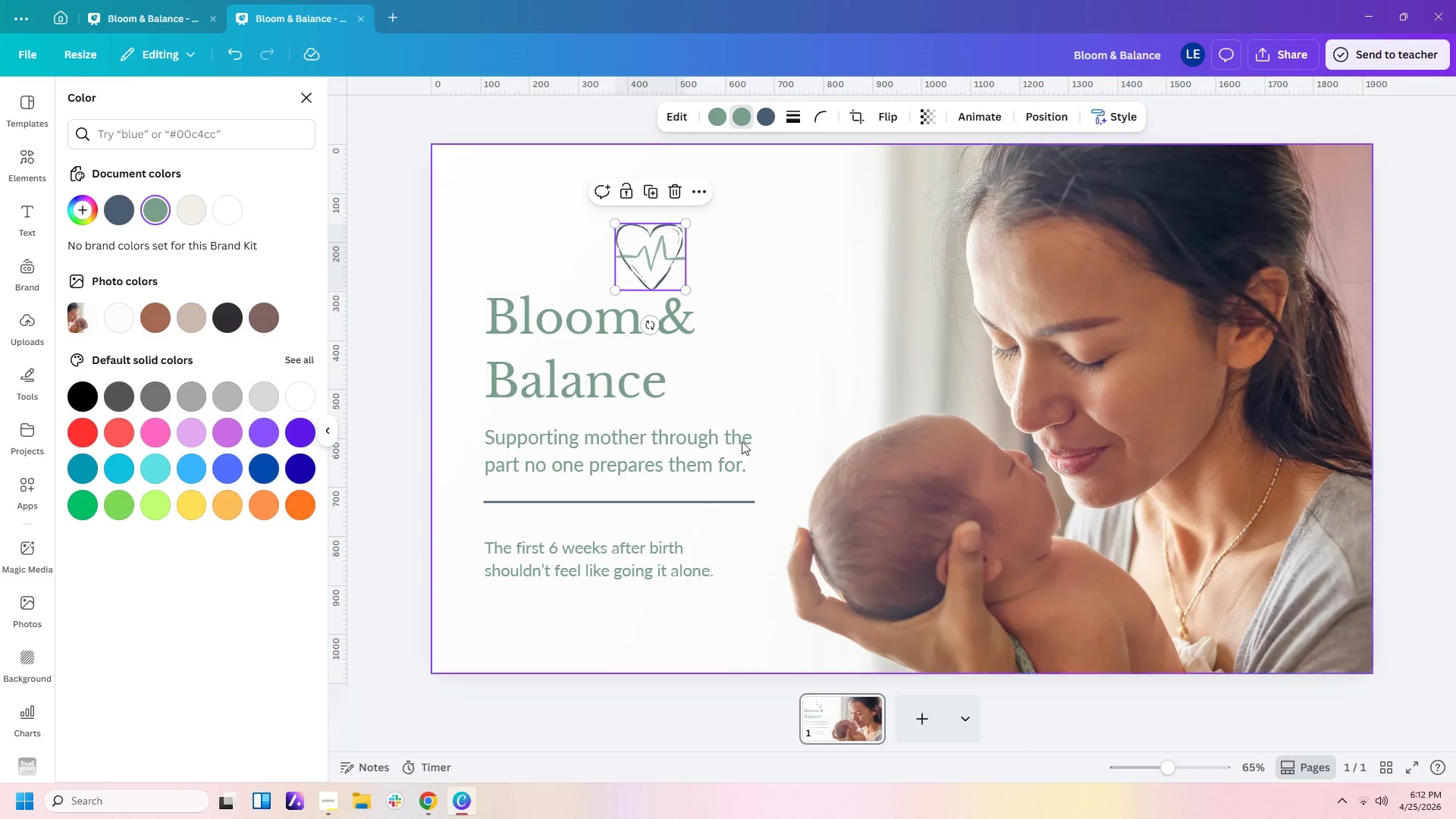 
left_click([804, 484])
 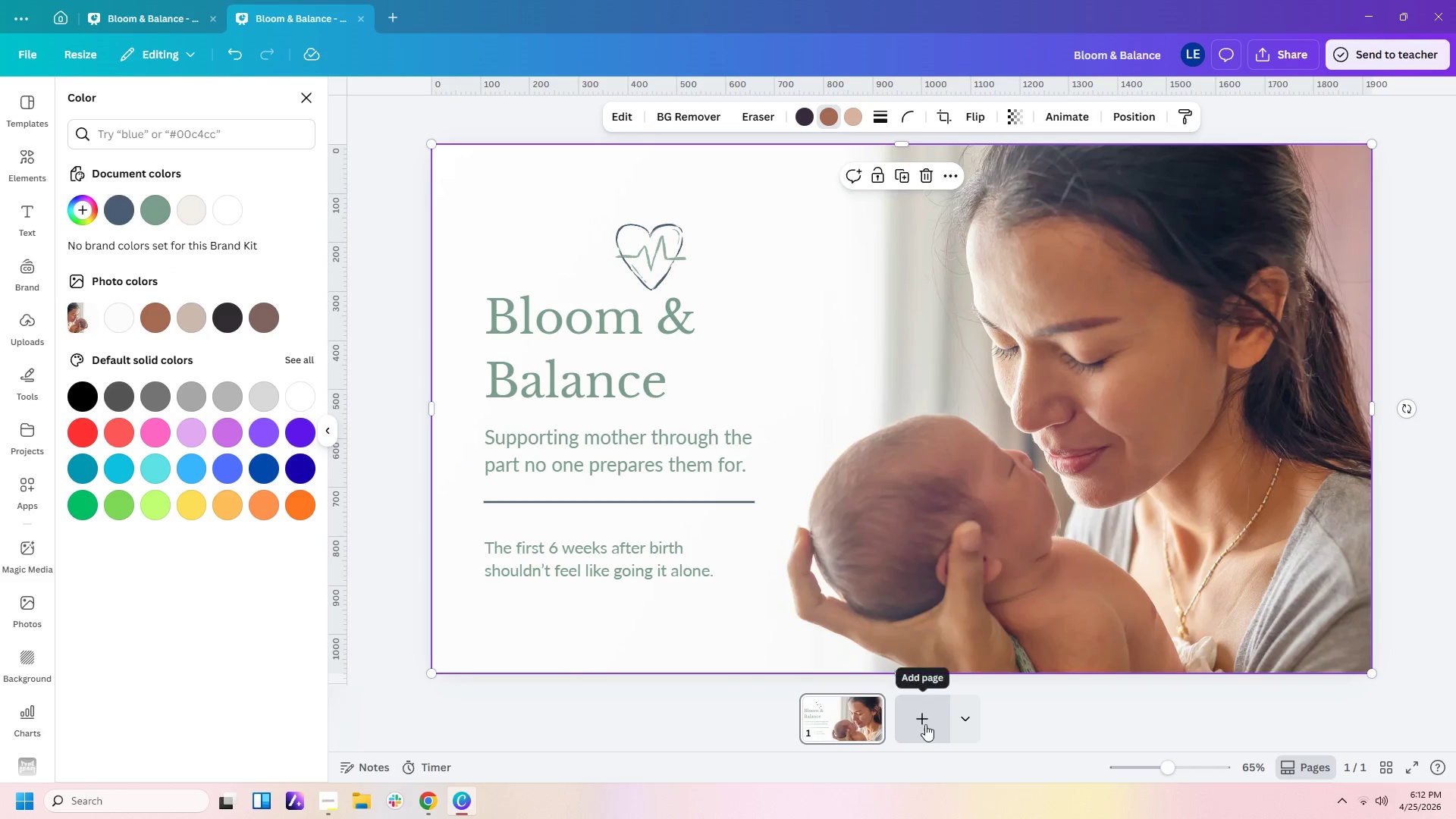 
left_click([925, 724])
 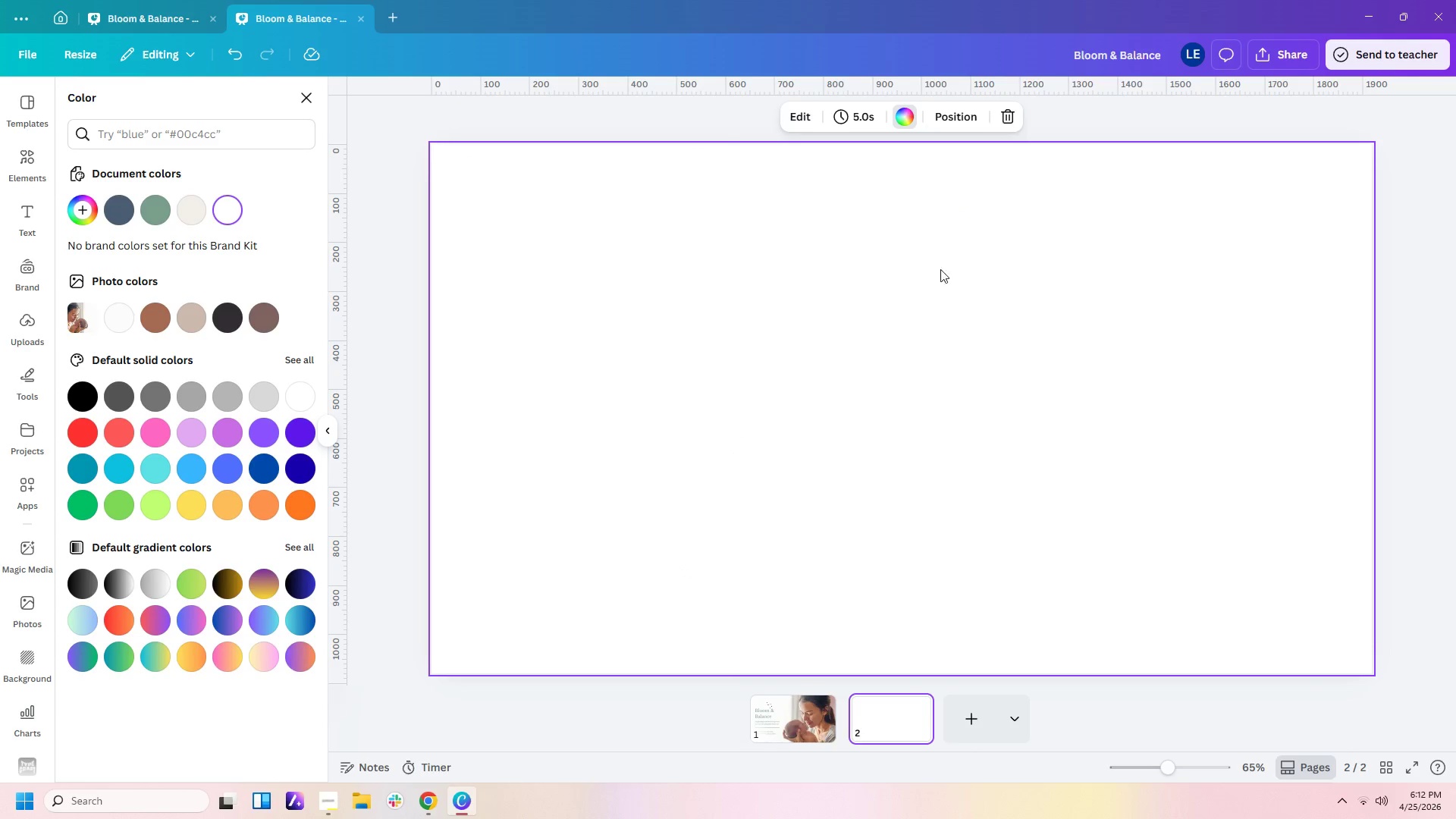 
wait(6.62)
 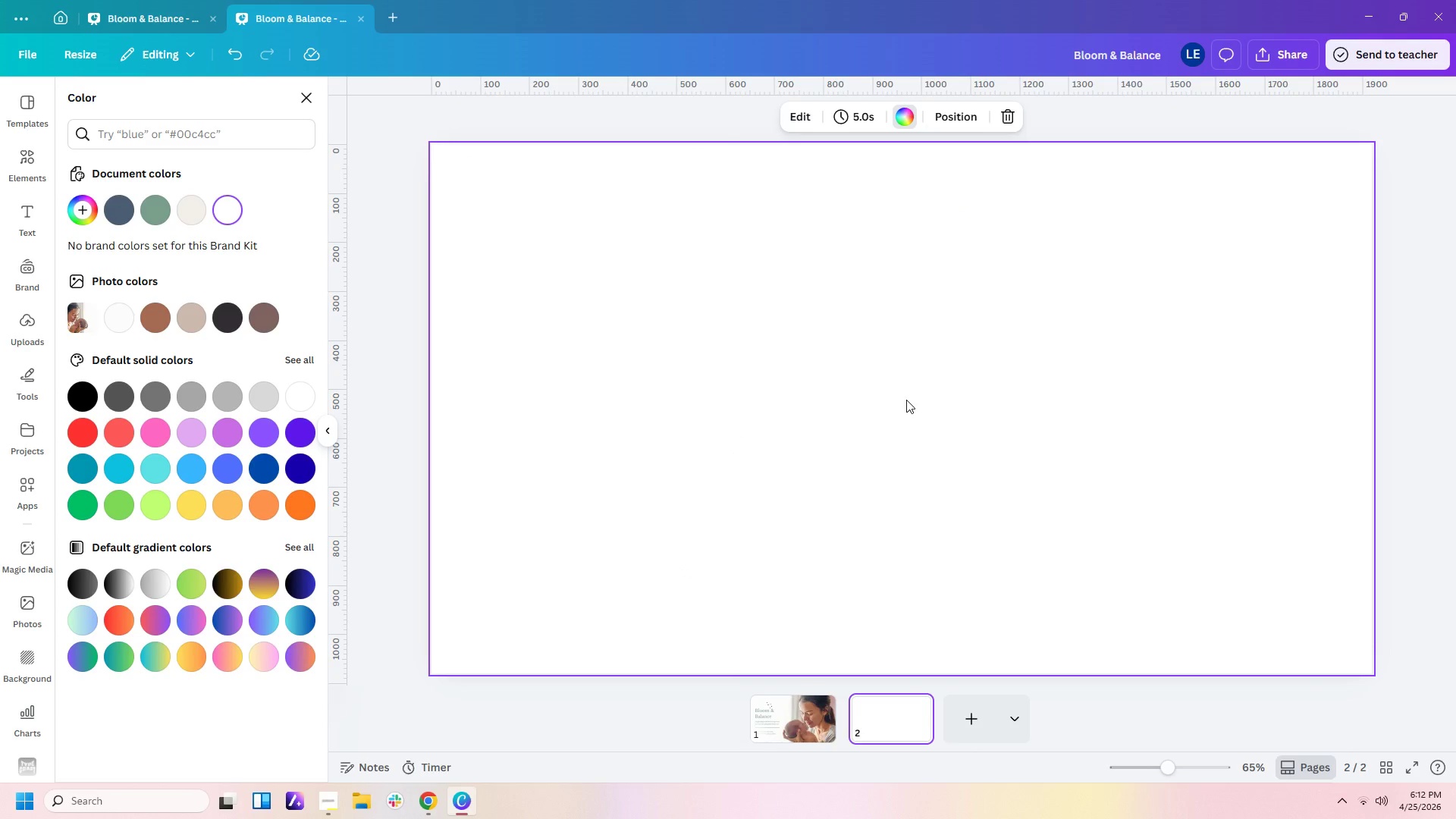 
left_click([904, 118])
 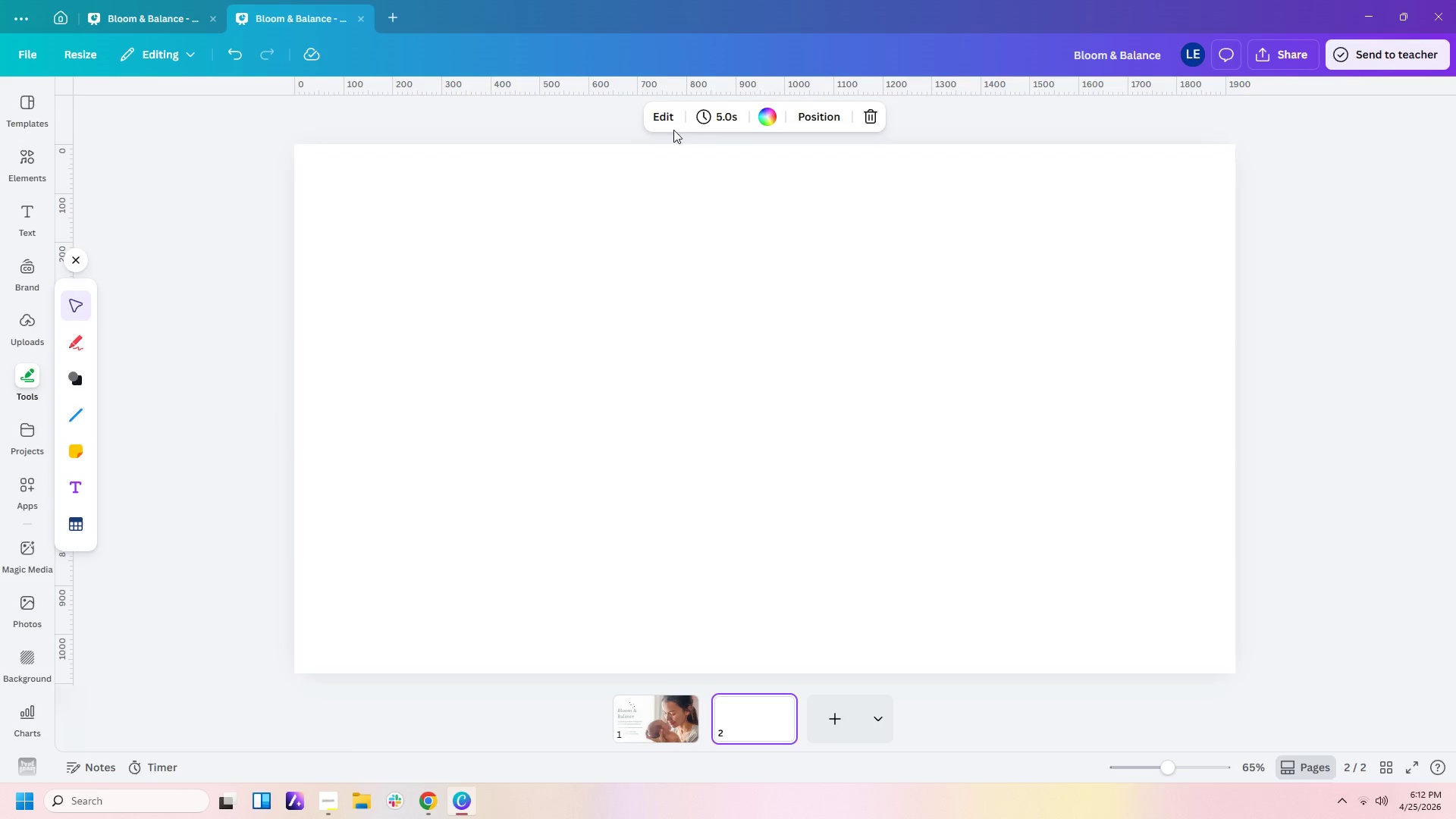 
wait(6.81)
 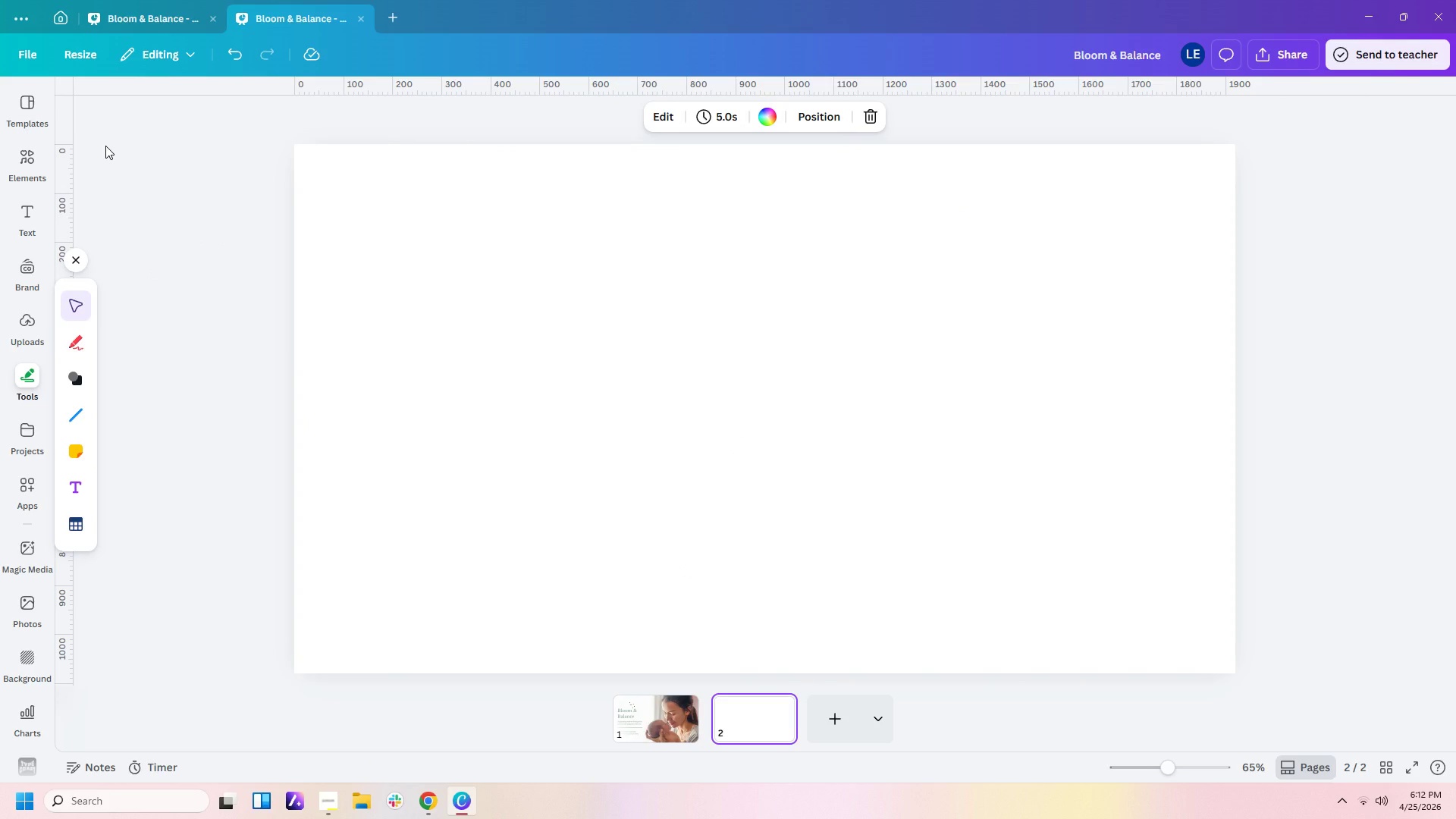 
left_click([763, 118])
 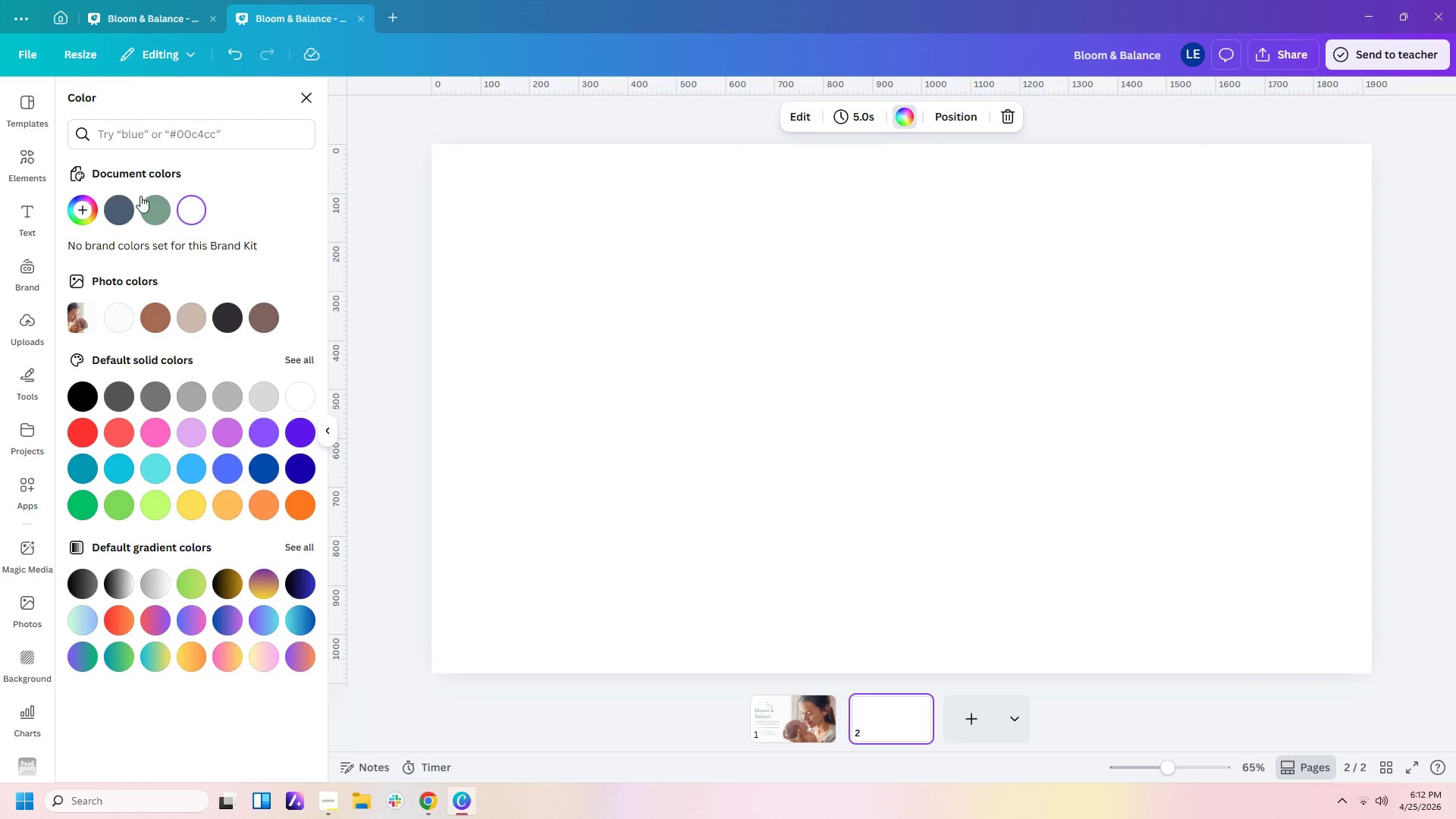 
left_click([86, 208])
 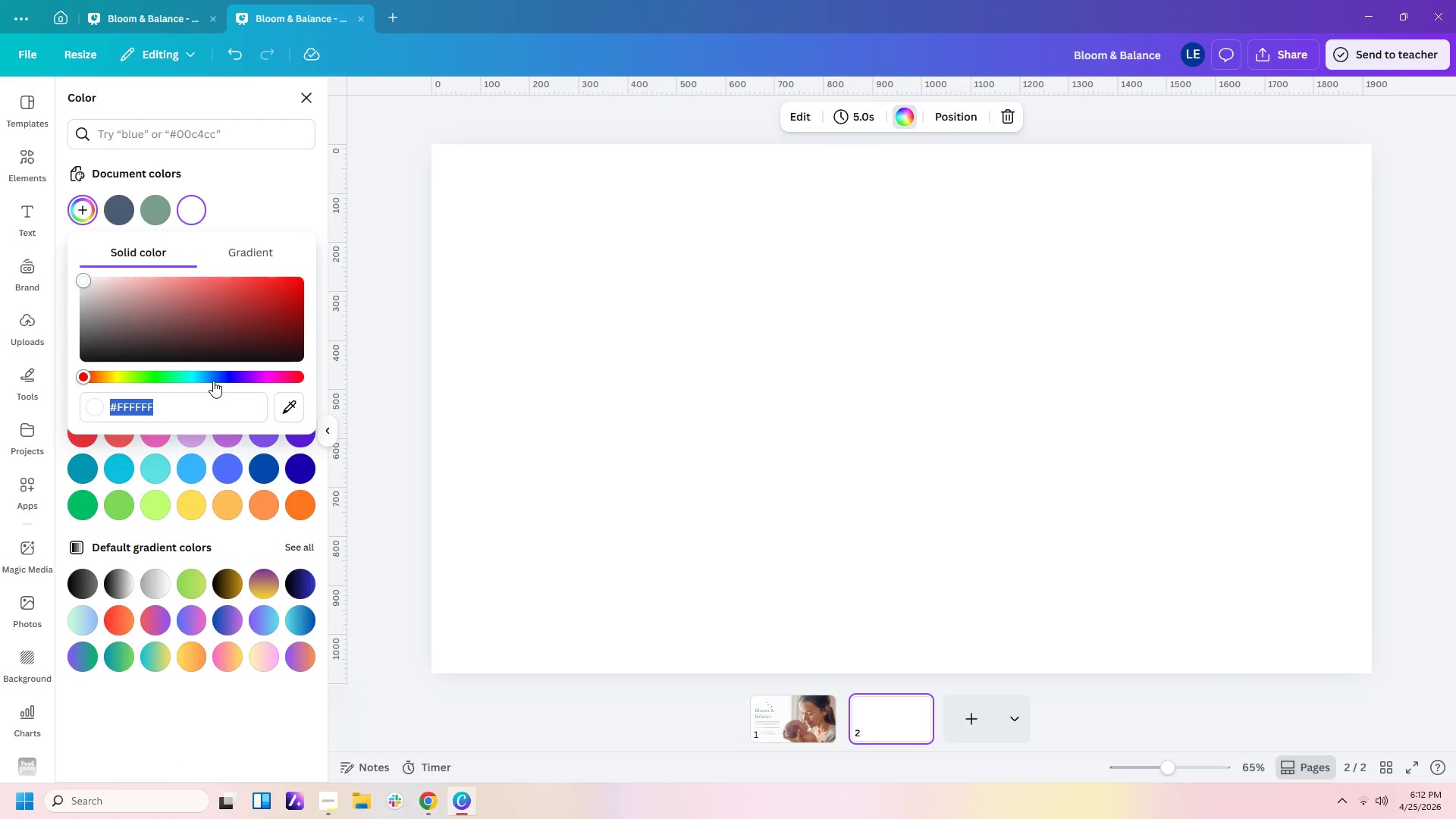 
type(f4efea)
 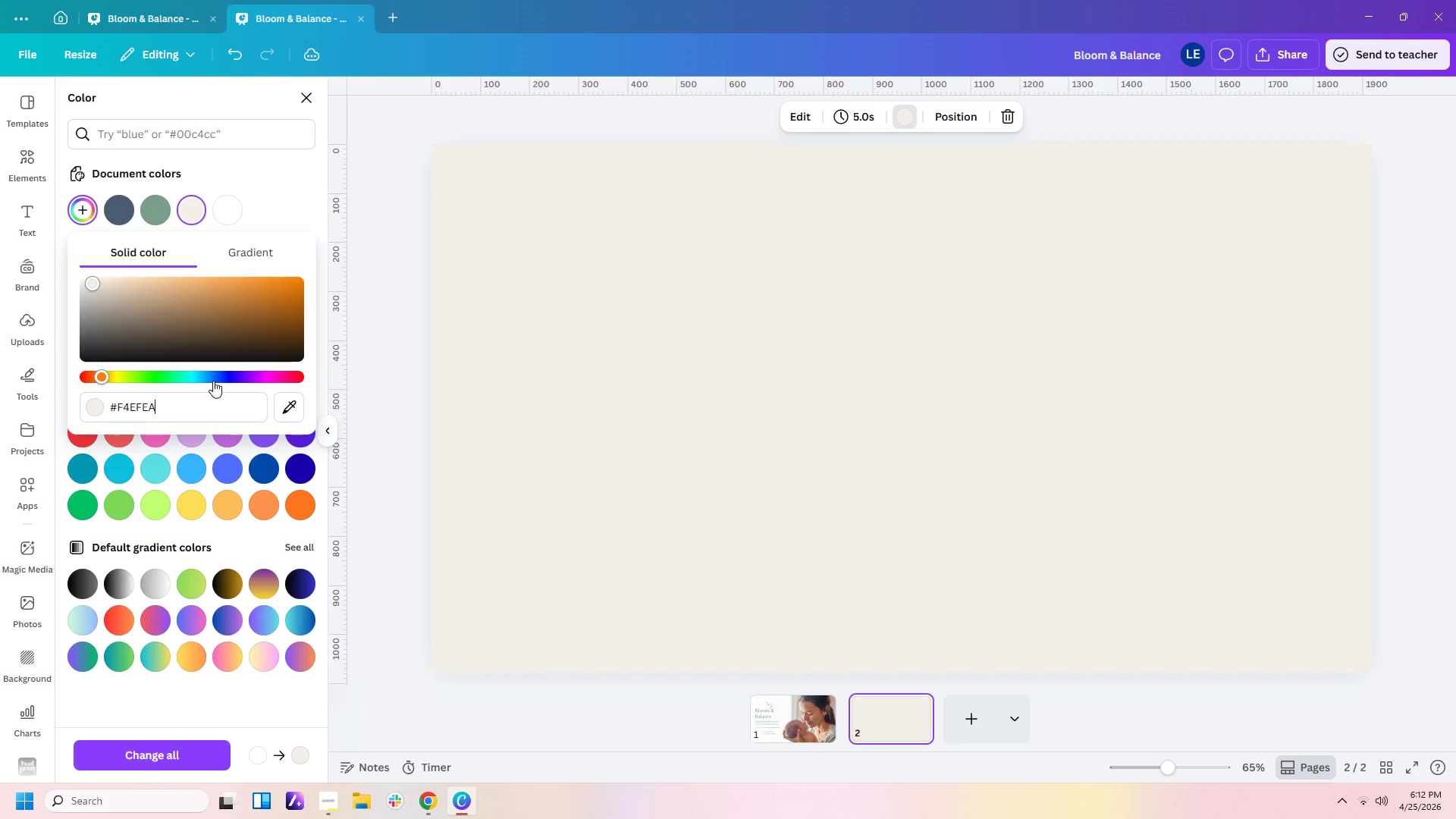 
key(Enter)
 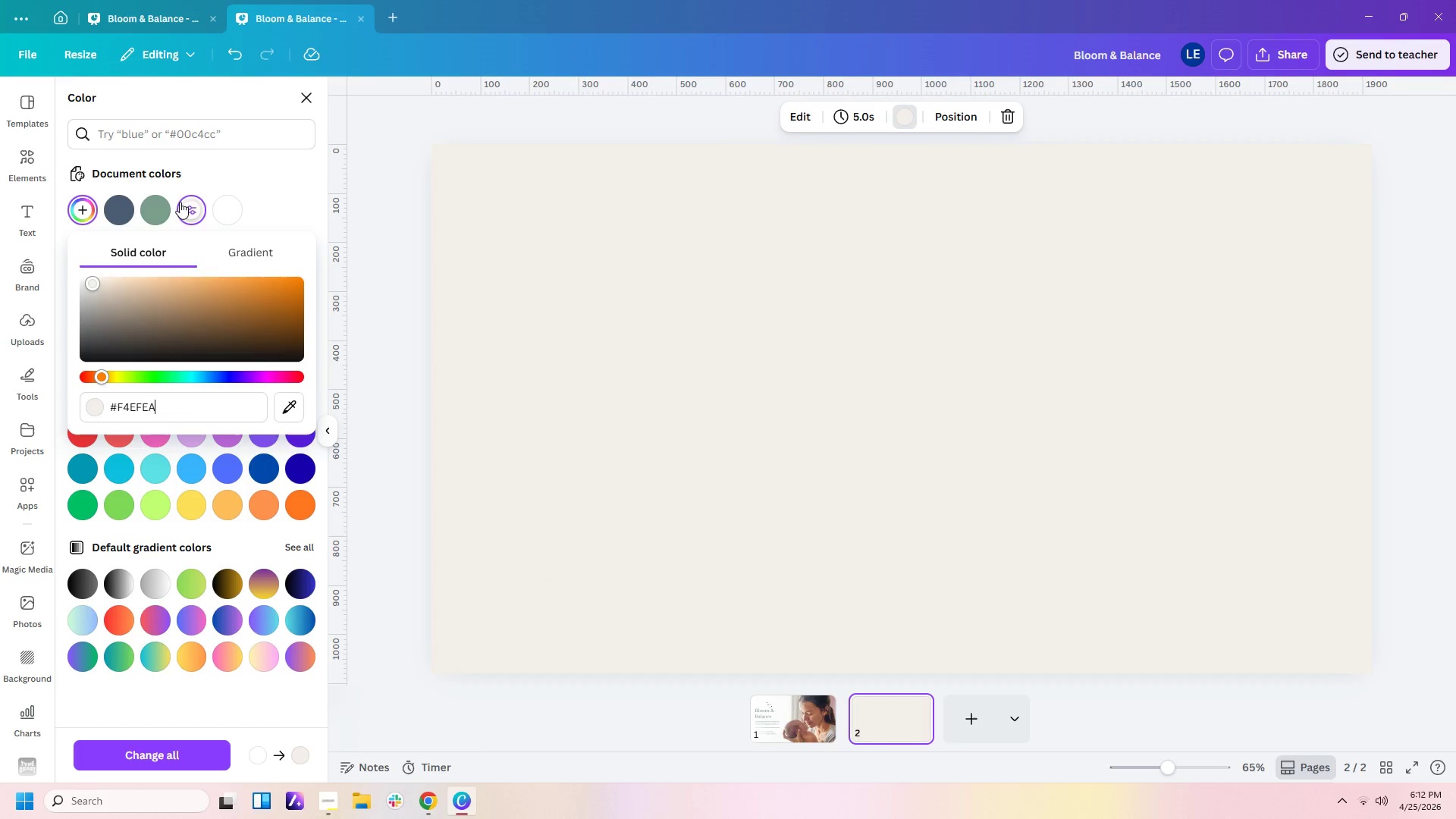 
left_click([387, 245])
 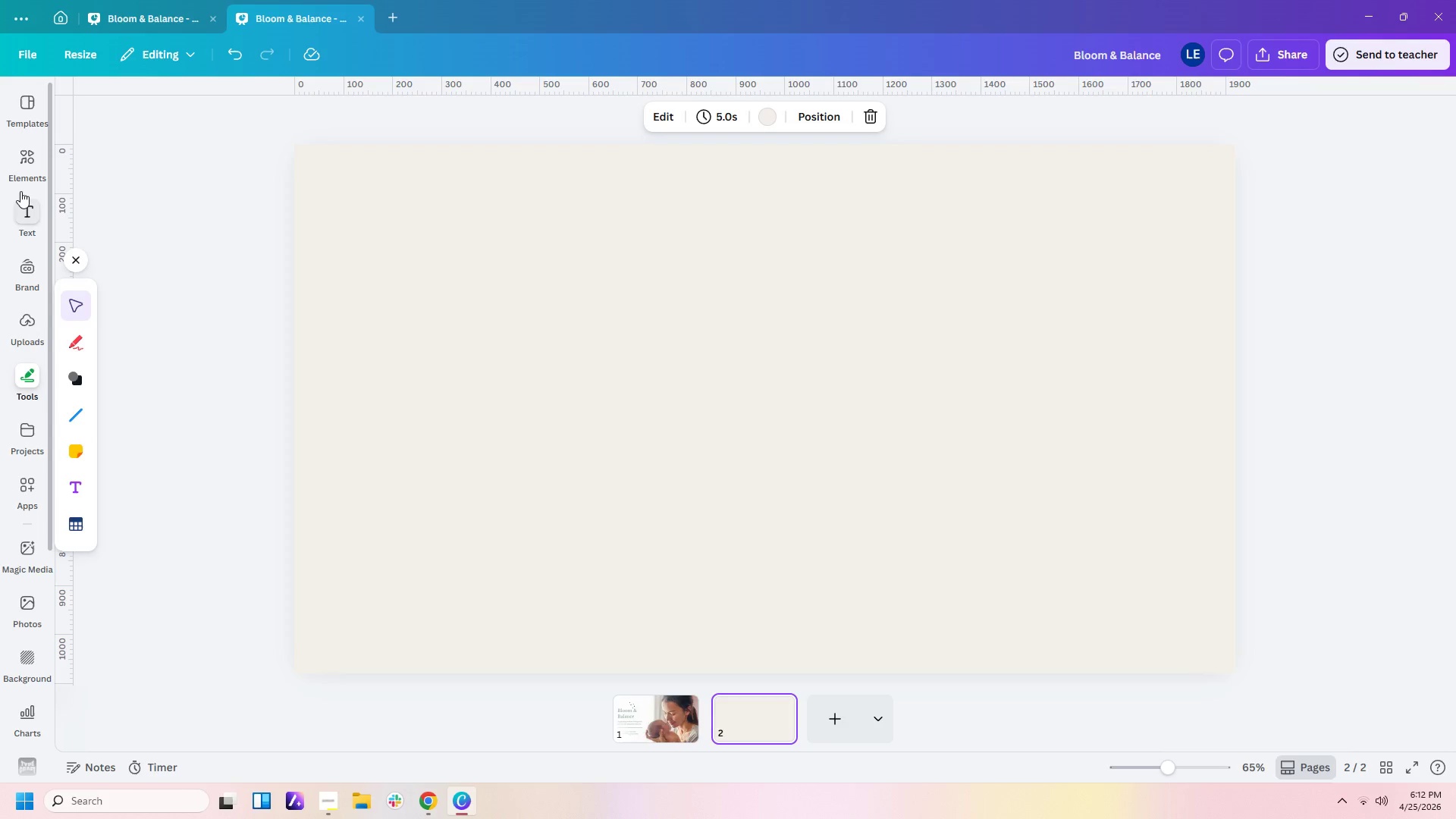 
left_click([24, 211])
 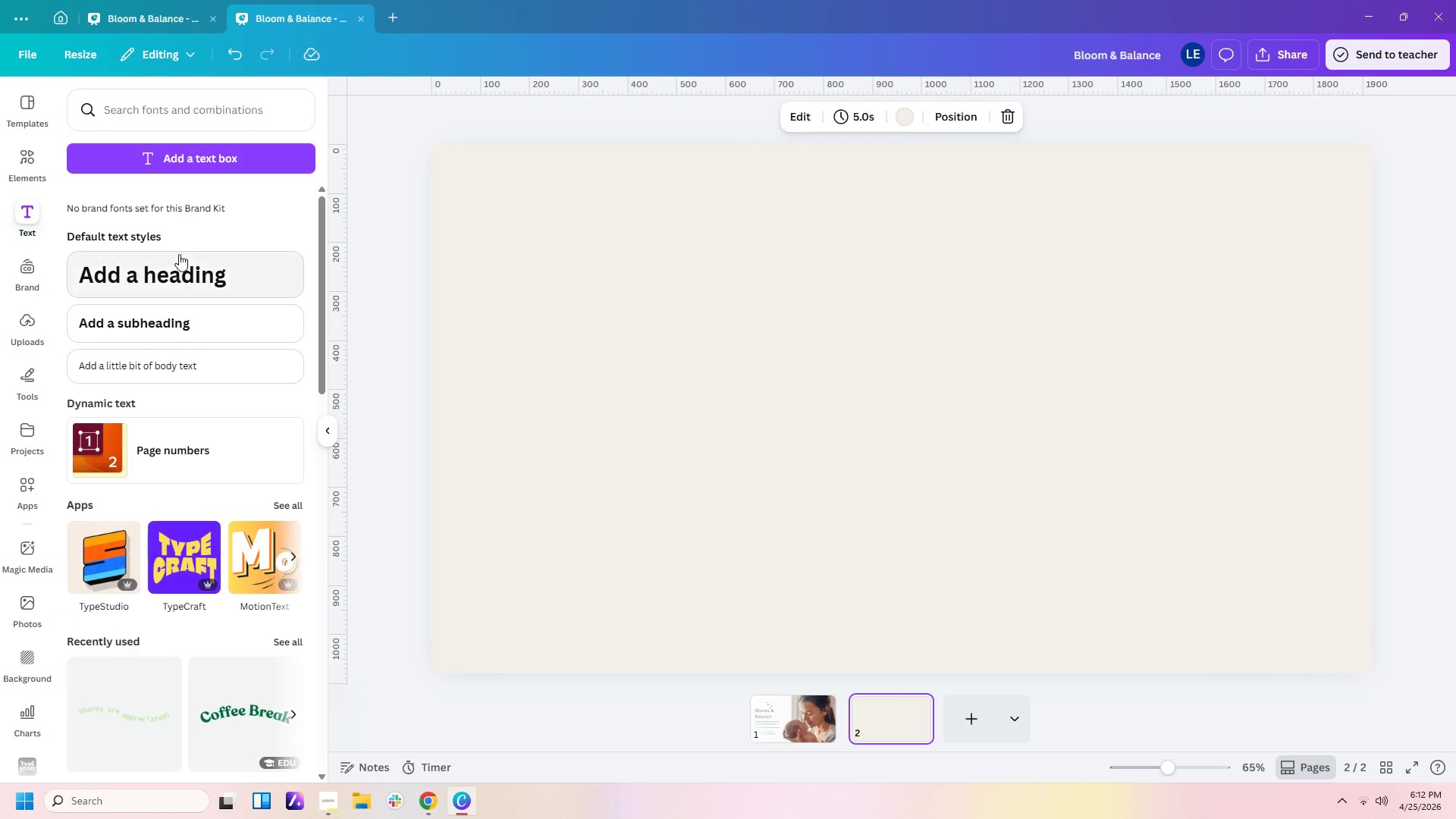 
left_click([209, 169])
 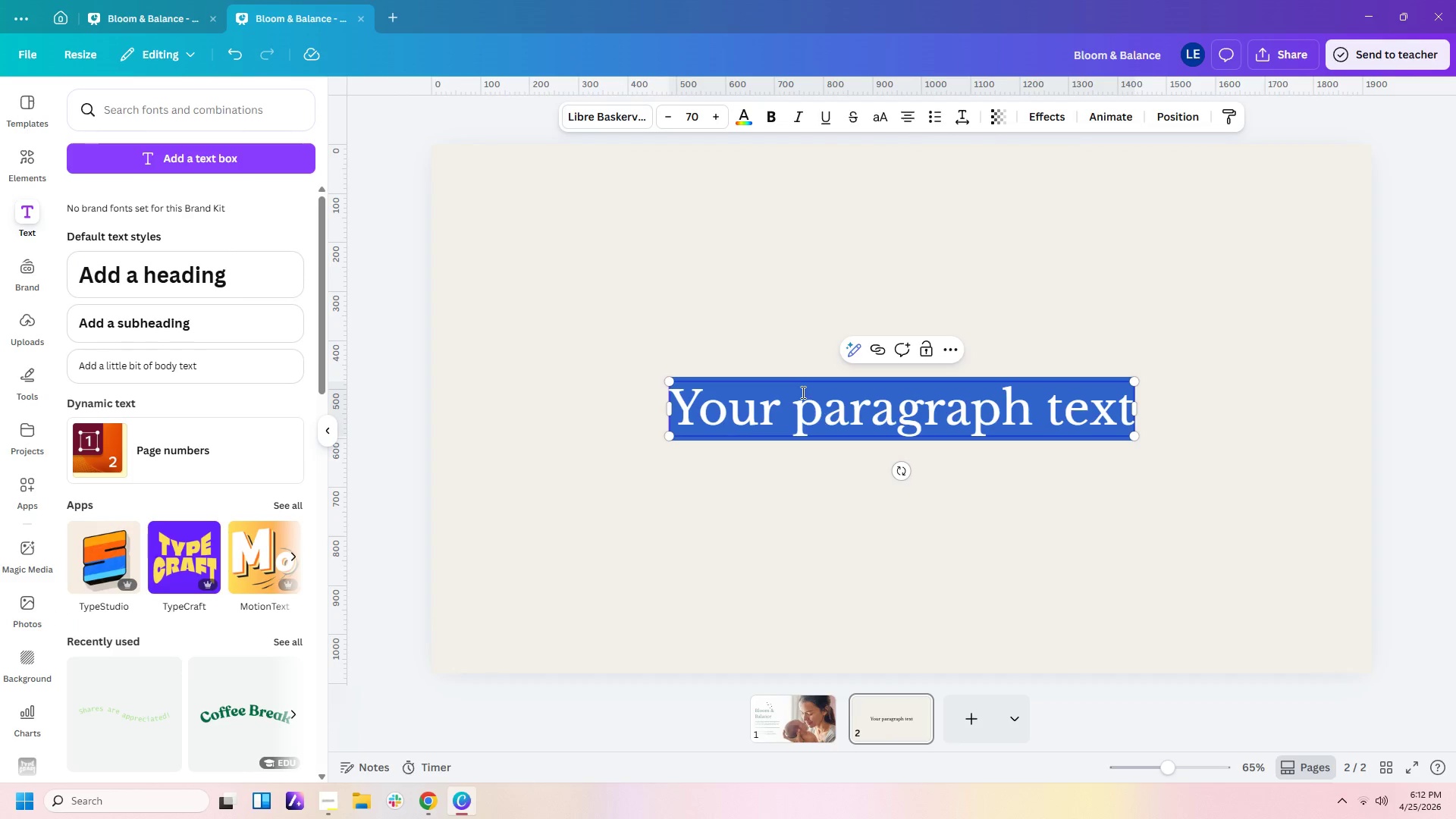 
type(The O)
key(Backspace)
type(Problem)
 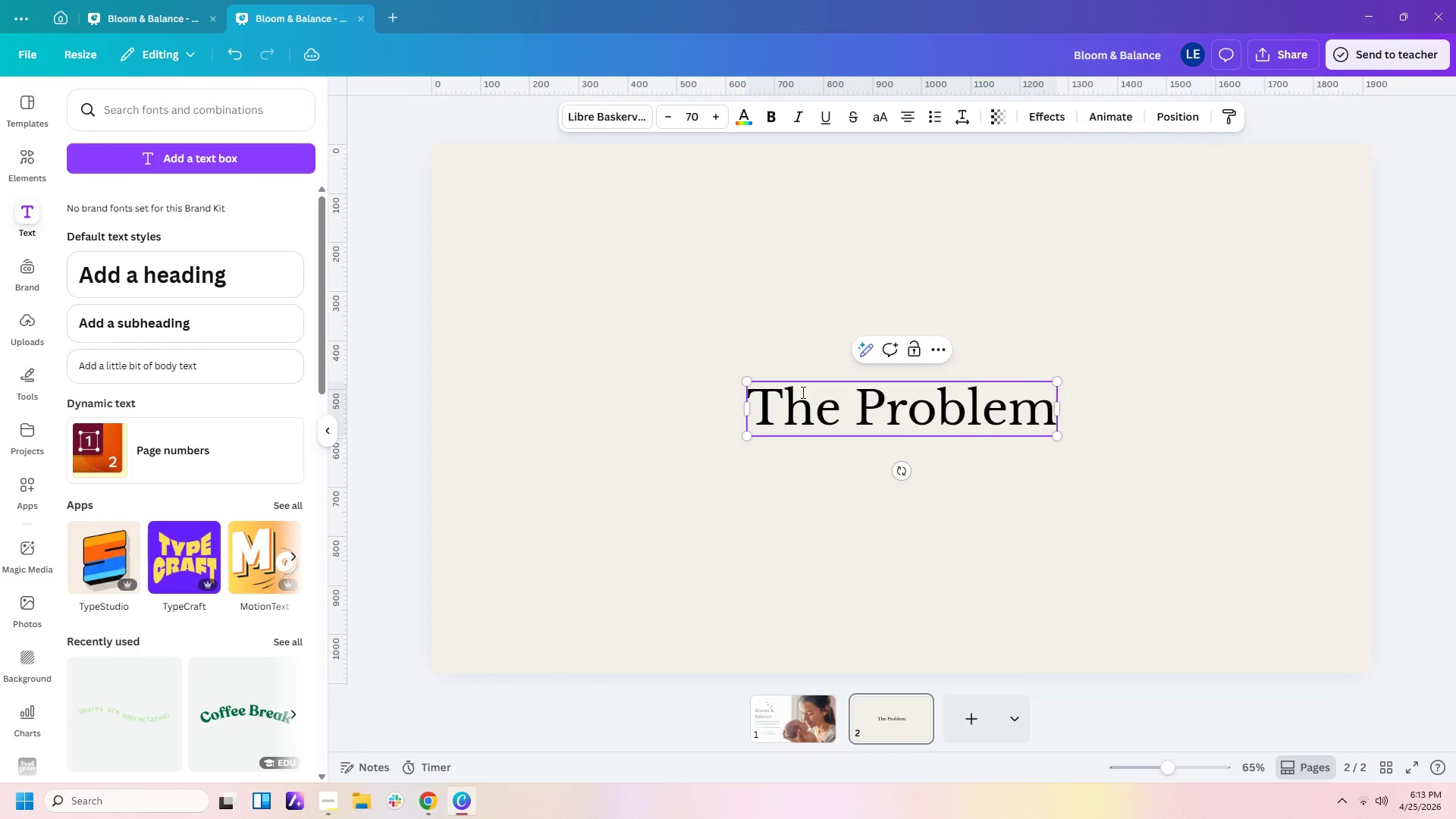 
double_click([990, 421])
 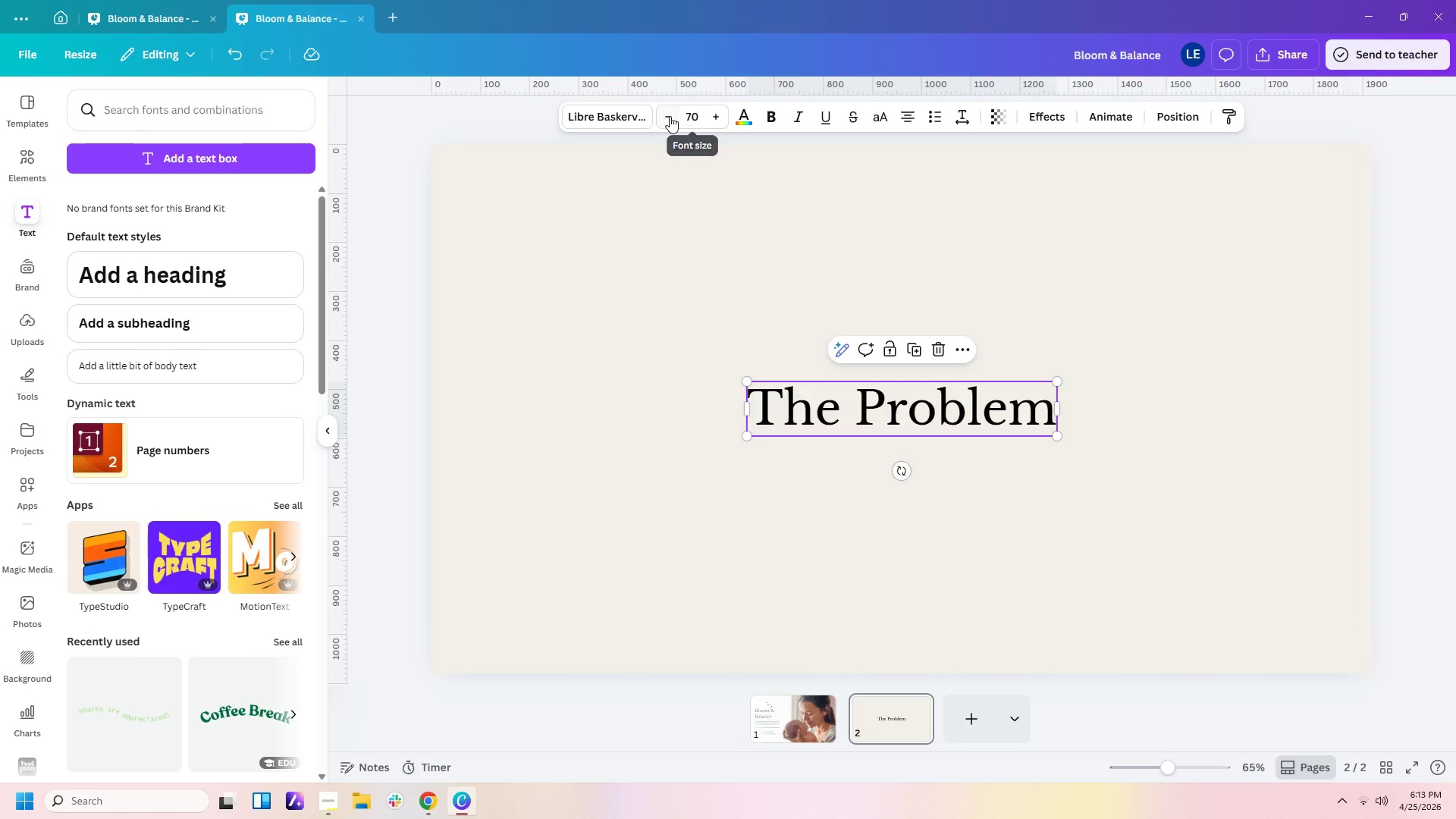 
left_click([693, 114])
 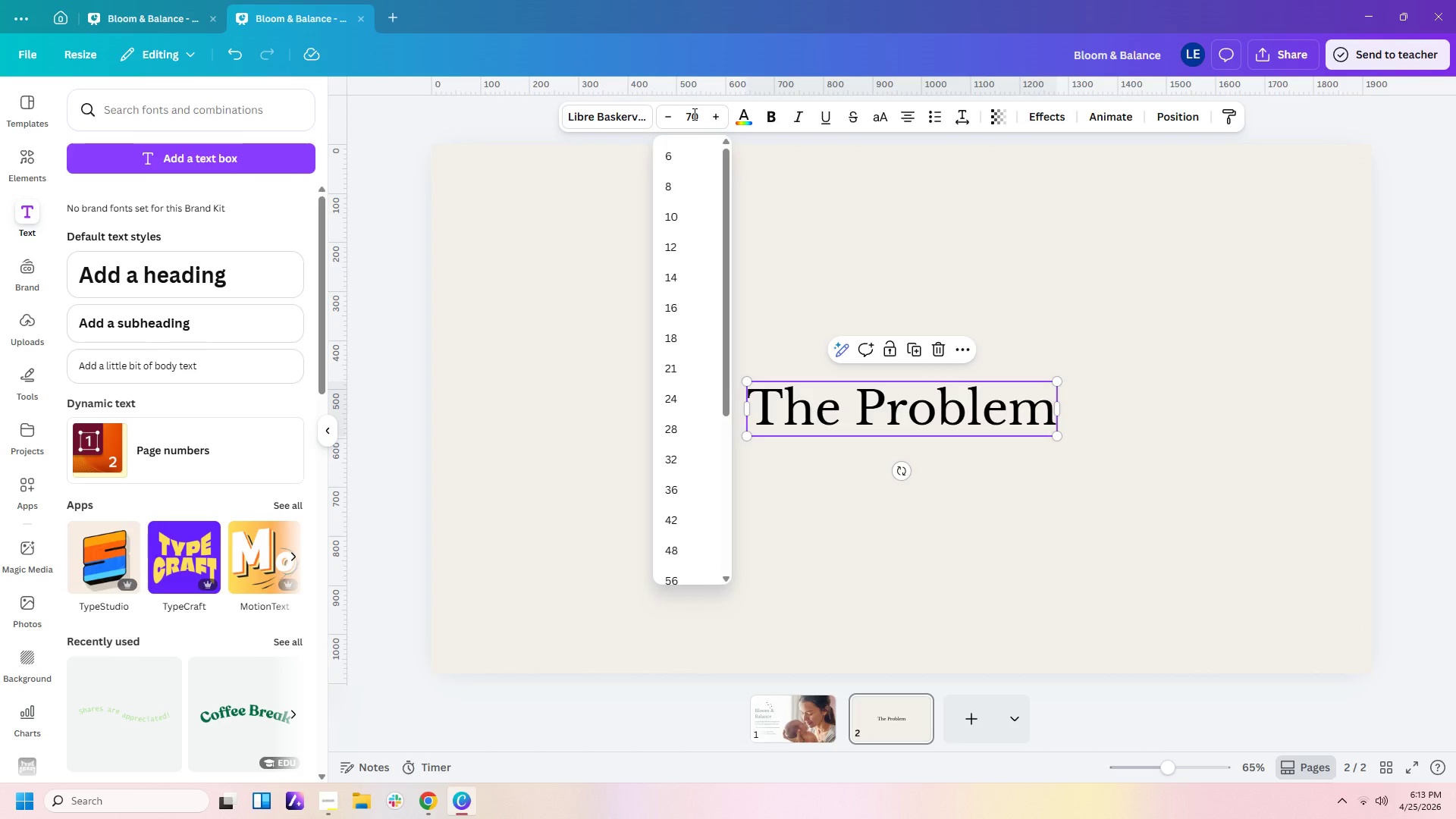 
key(Backspace)
 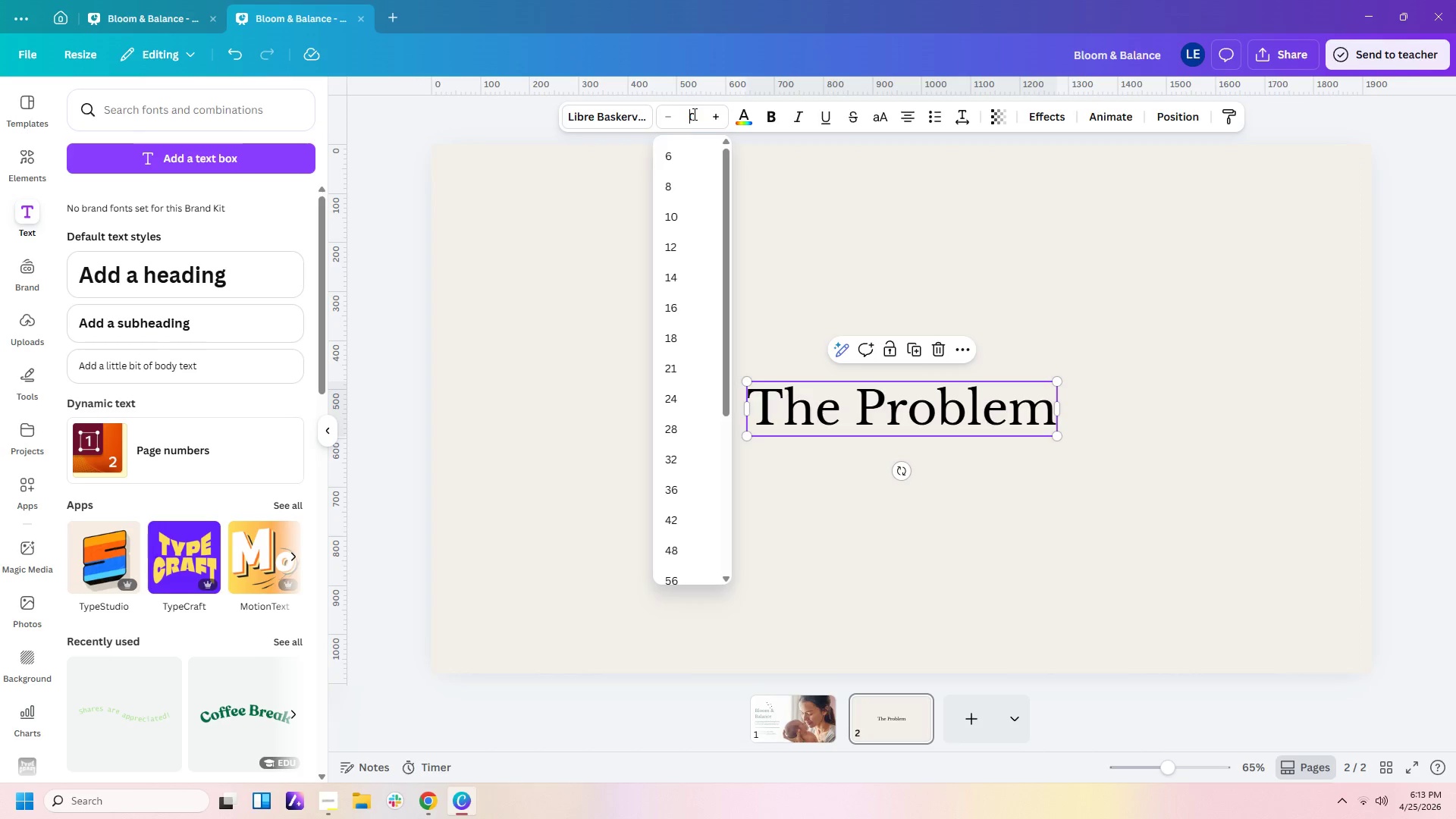 
key(Numpad3)
 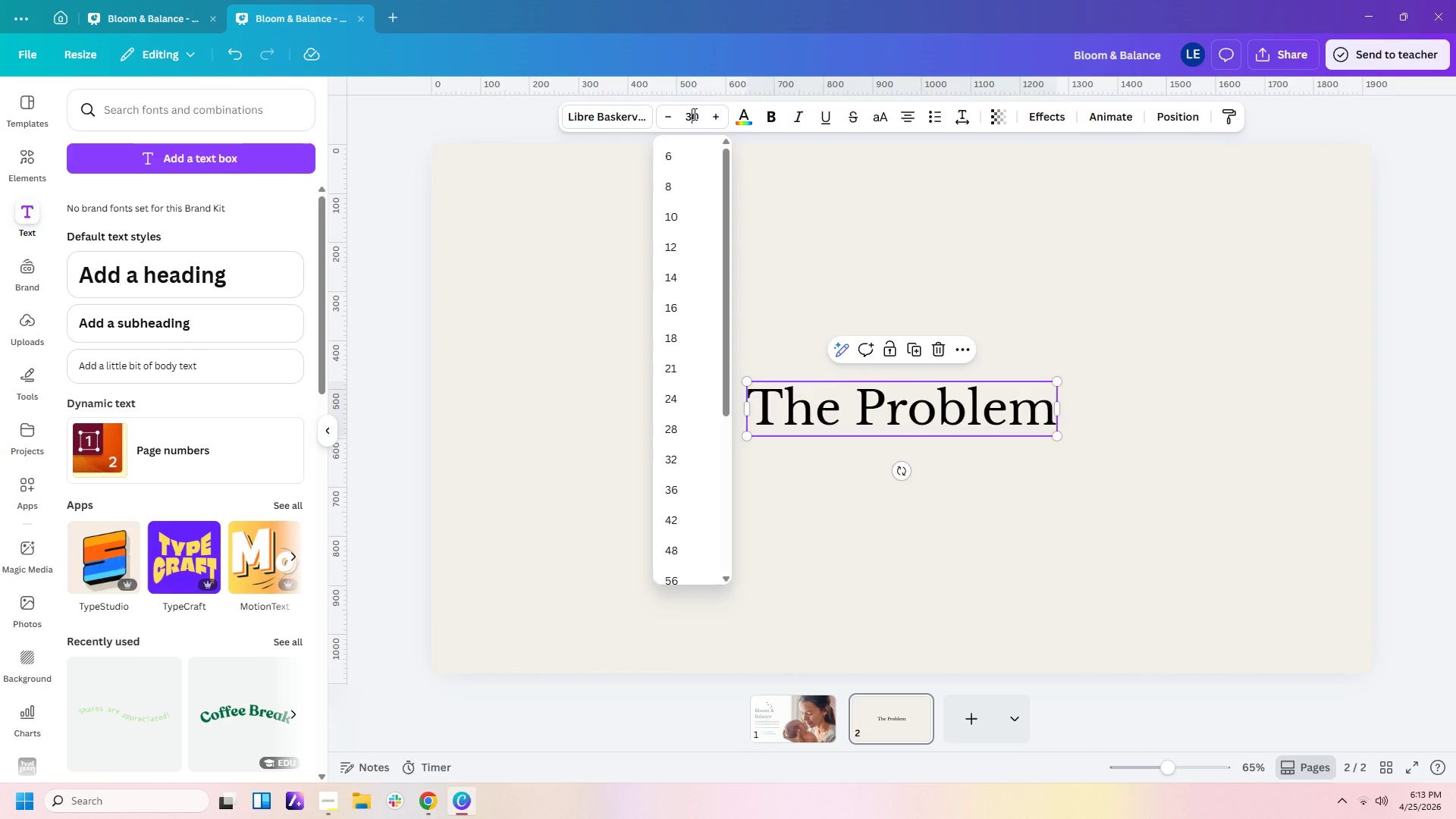 
key(Enter)
 